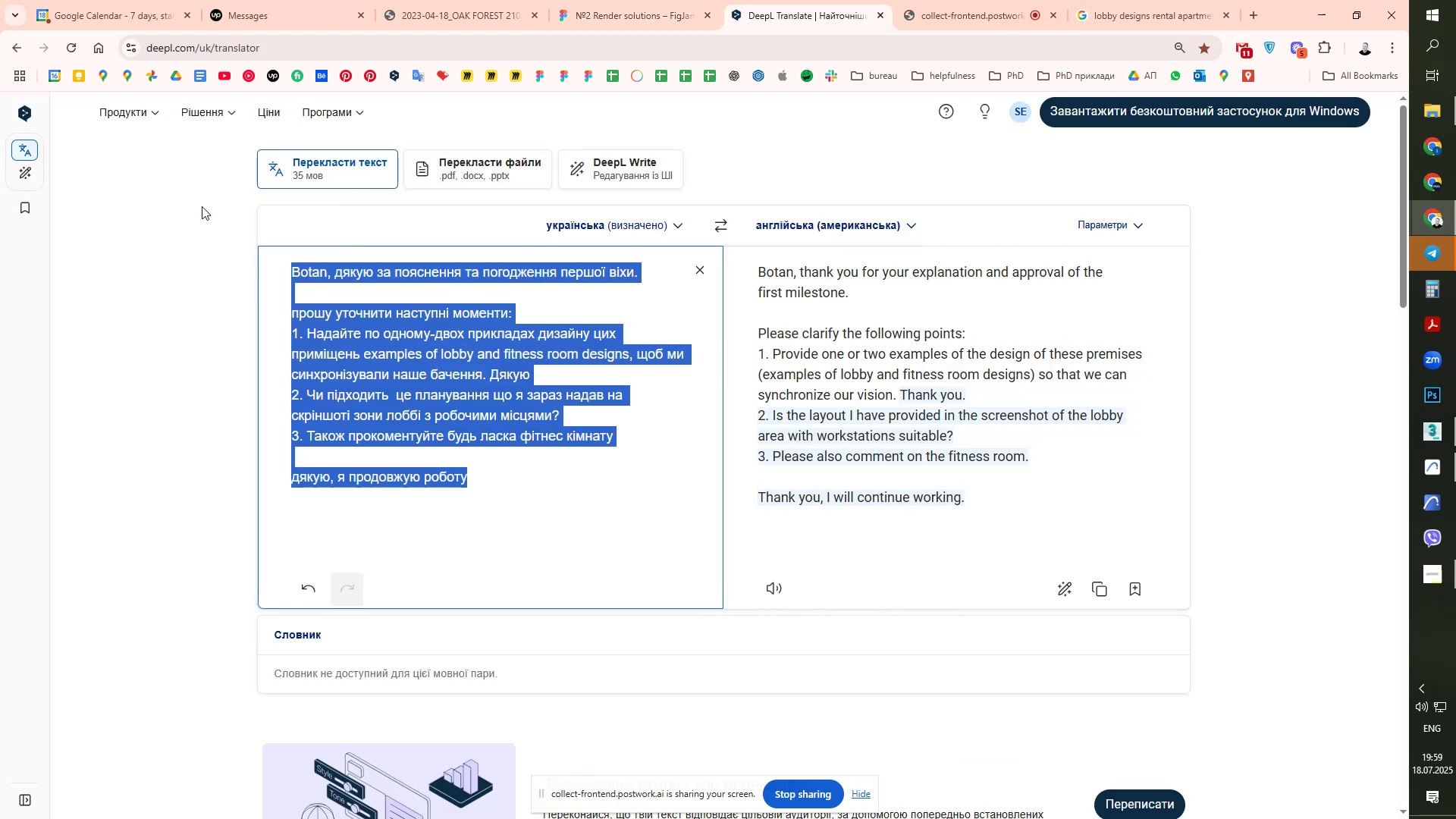 
type(dtkb)
key(Backspace)
key(Backspace)
key(Backspace)
key(Backspace)
 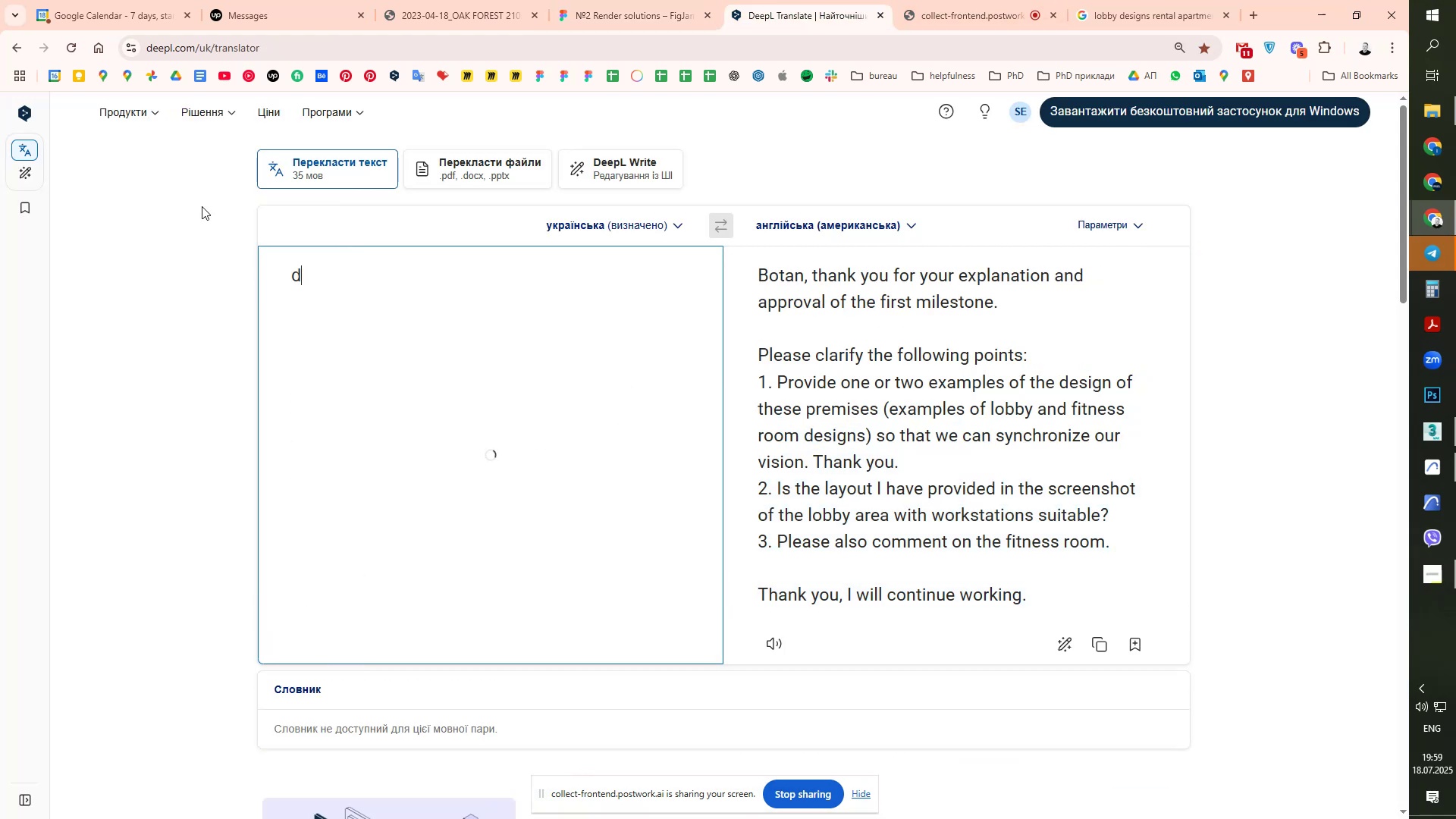 
key(Alt+AltLeft)
 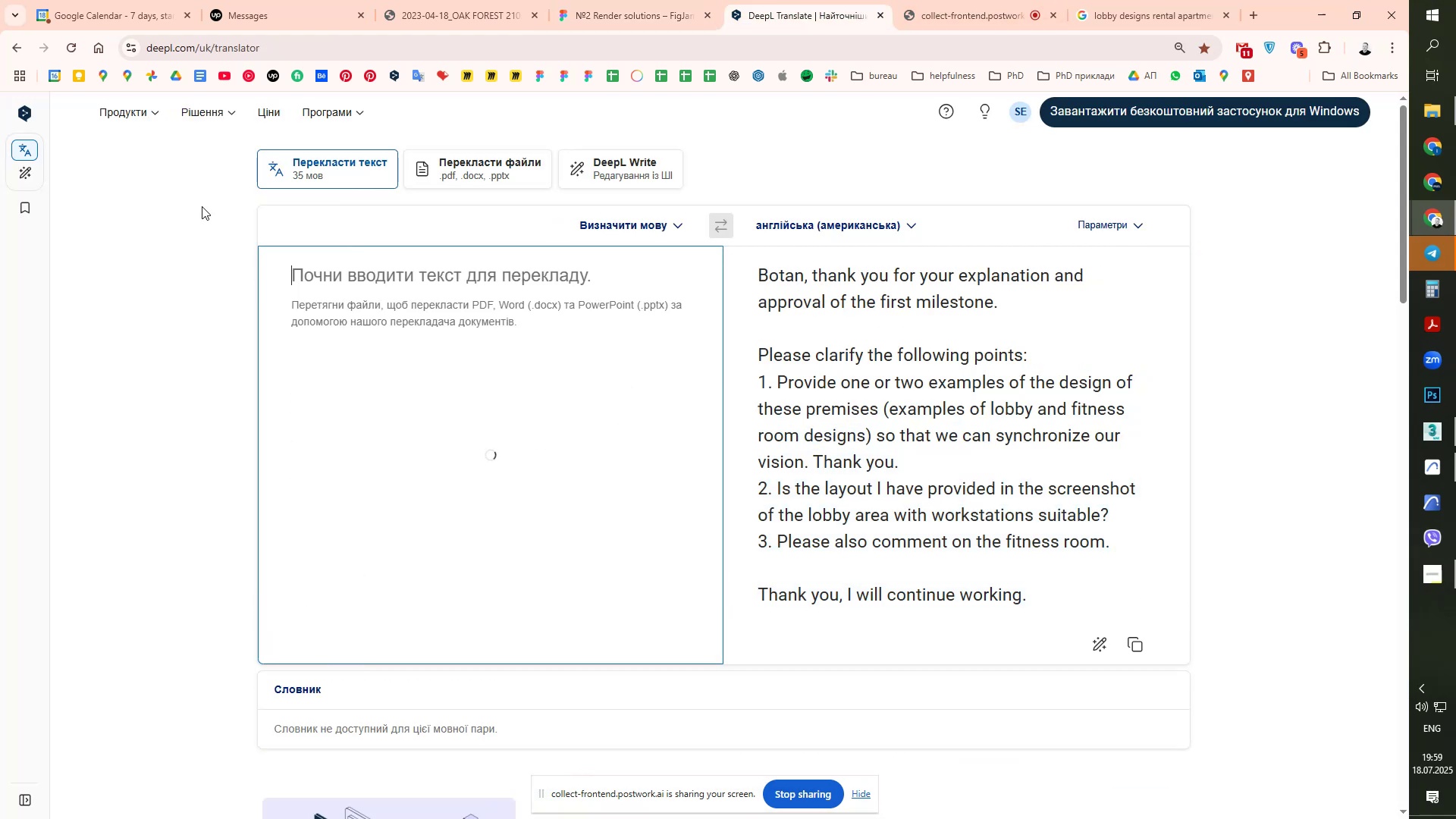 
type(dtkbrf ifaf?)
key(Backspace)
type( lkz)
key(Backspace)
key(Backspace)
key(Backspace)
key(Backspace)
type(/)
key(Backspace)
 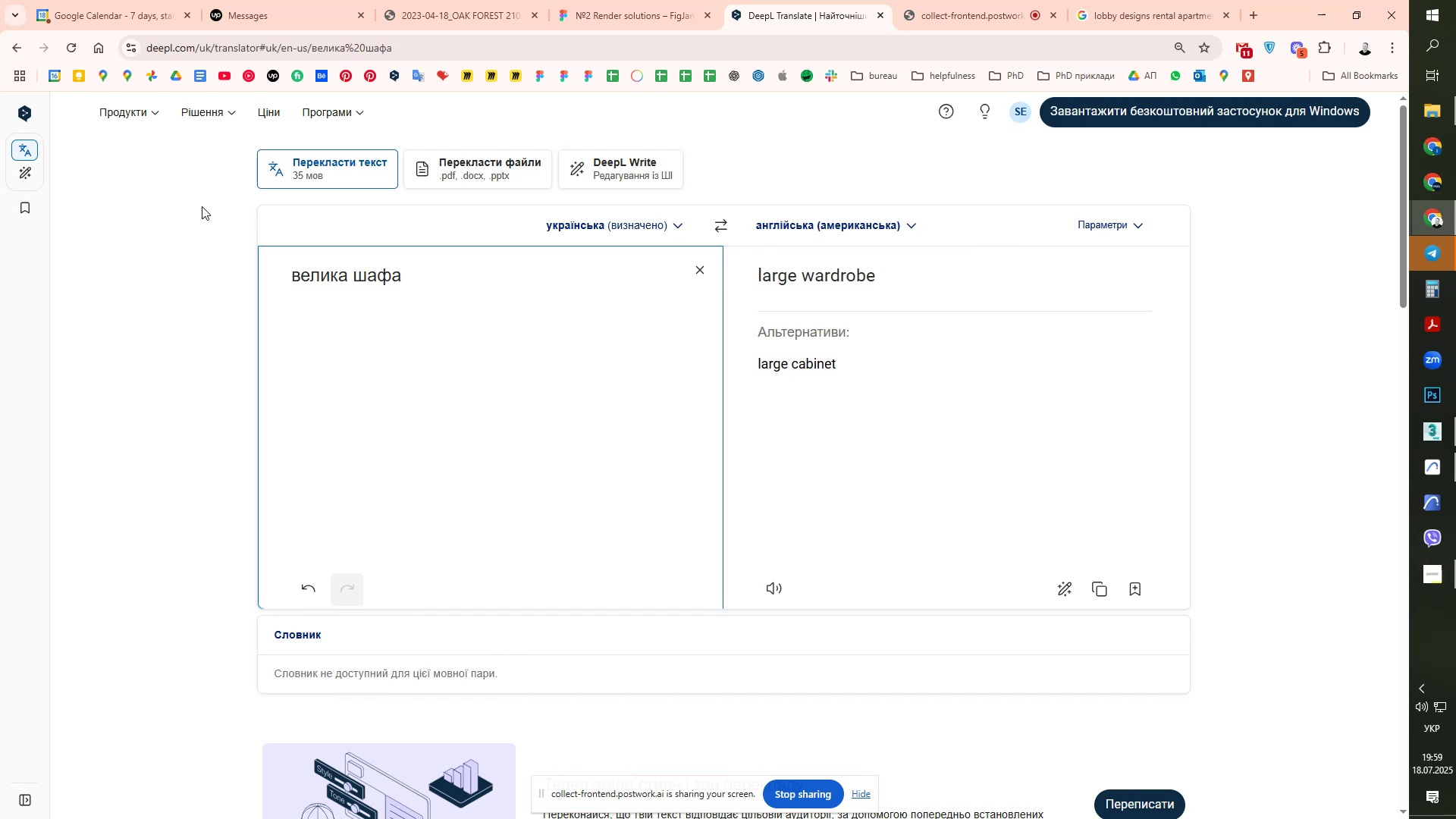 
type(?c n)
key(Backspace)
key(Backspace)
type(ntkf;s? ,thsufyyz)
 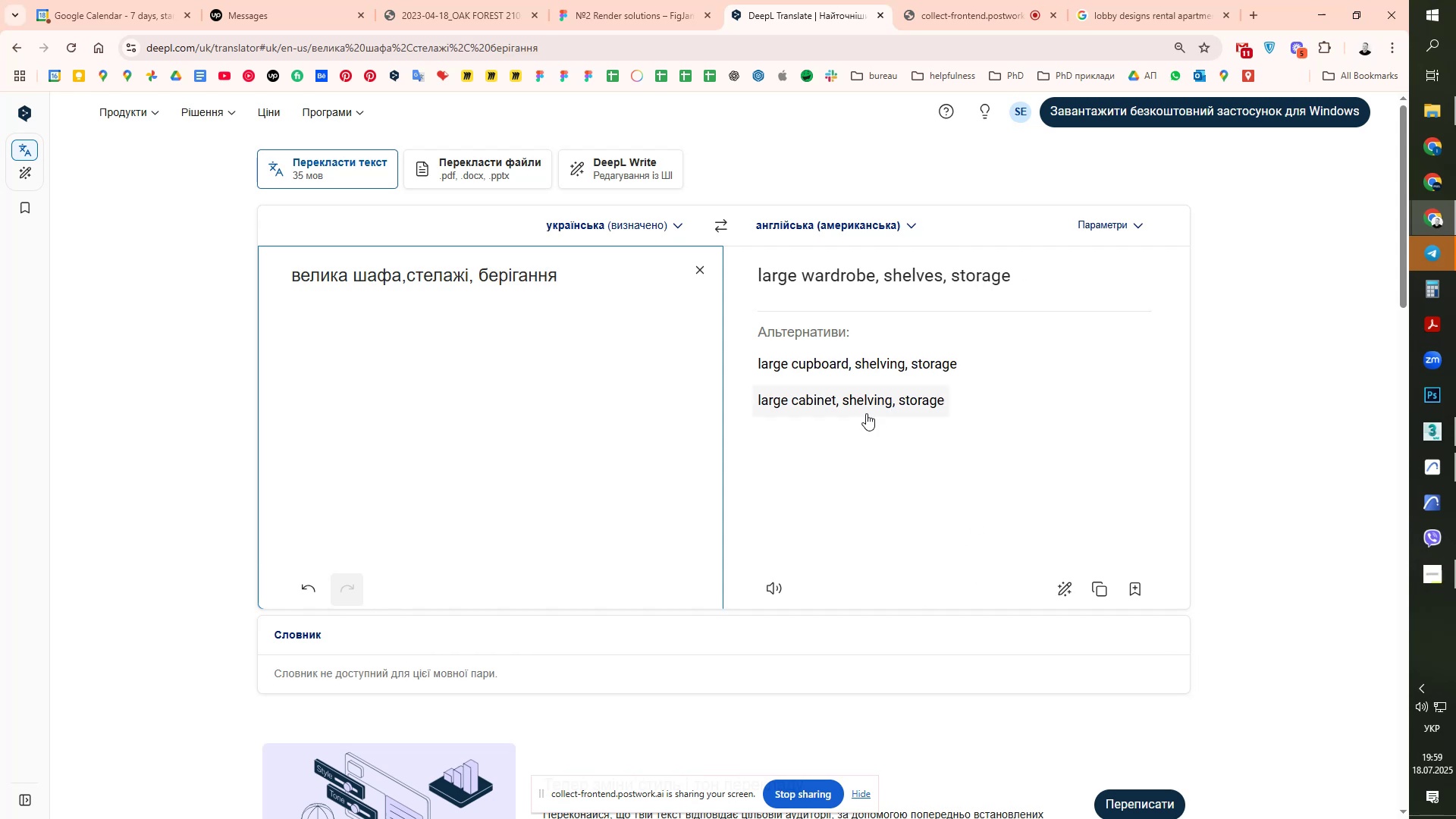 
left_click([874, 387])
 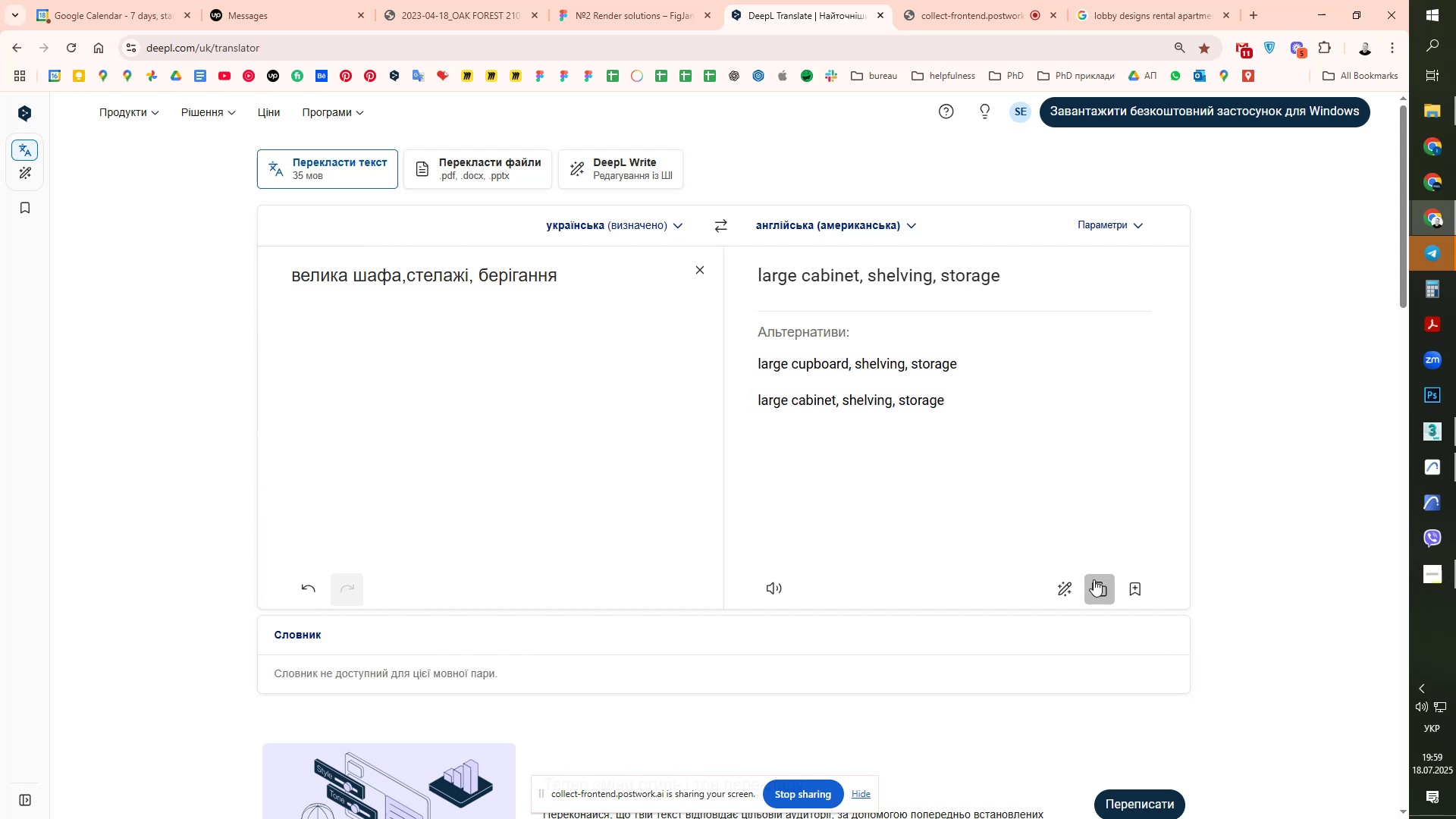 
double_click([440, 10])
 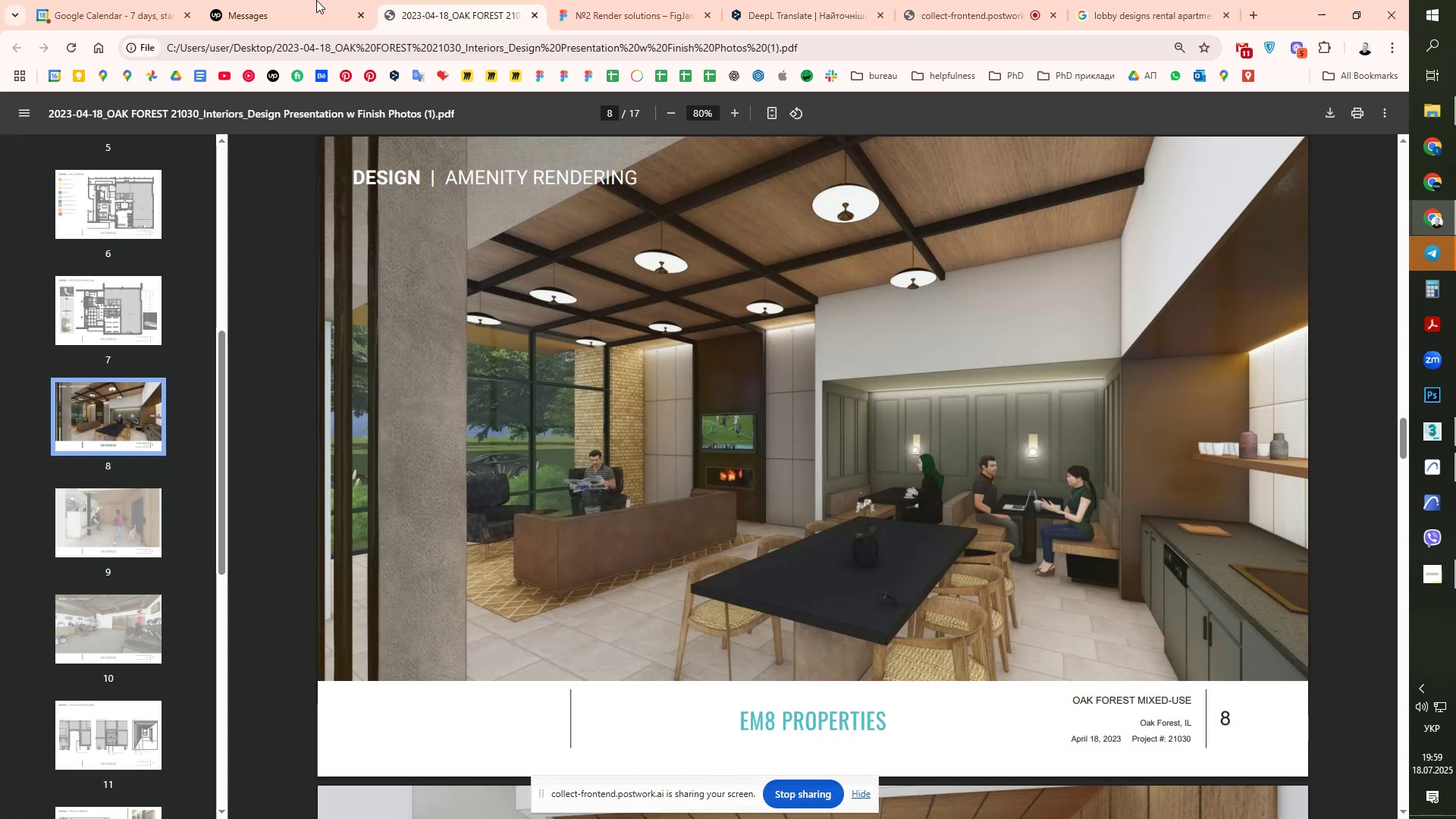 
triple_click([315, 0])
 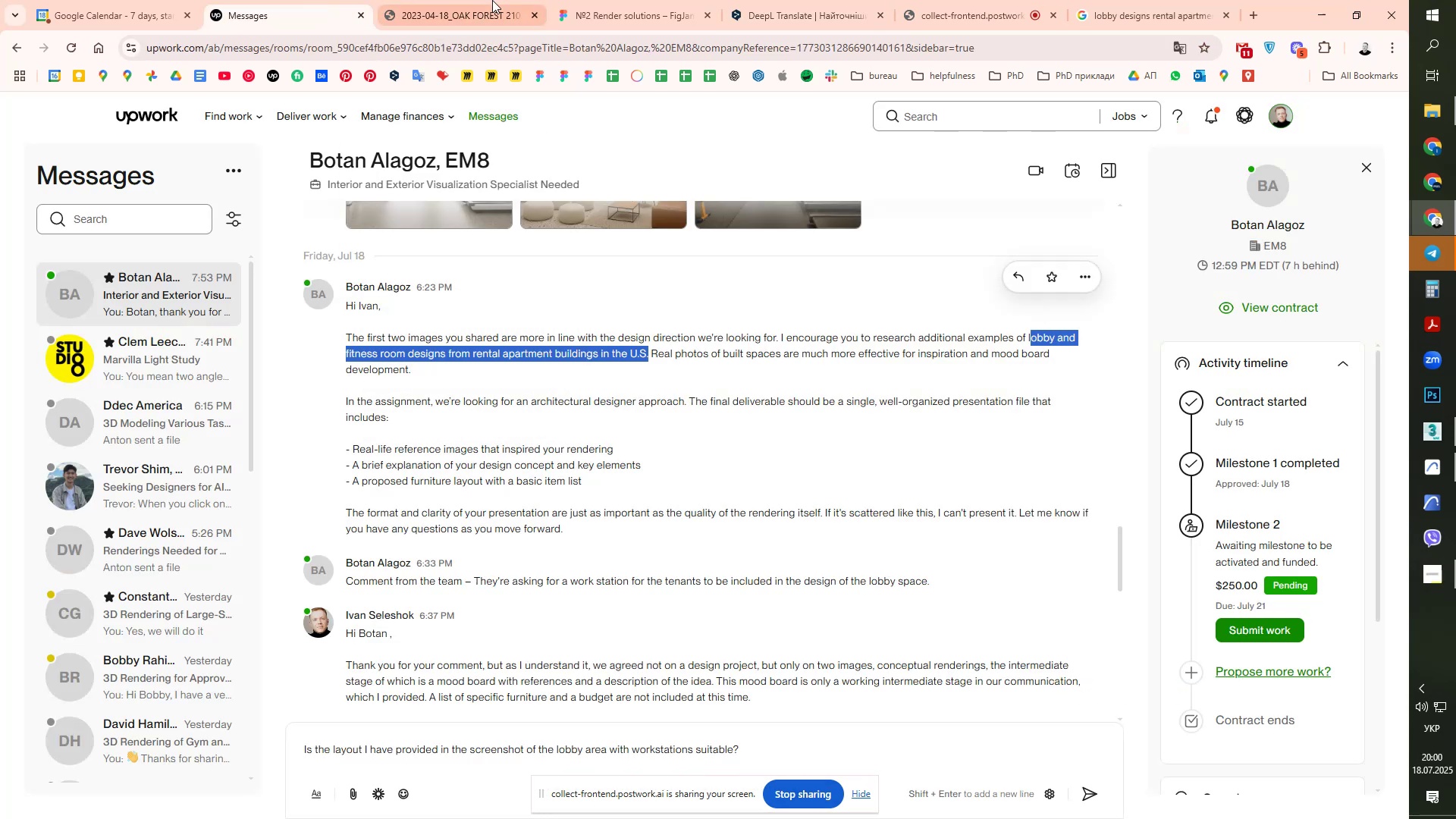 
left_click([660, 0])
 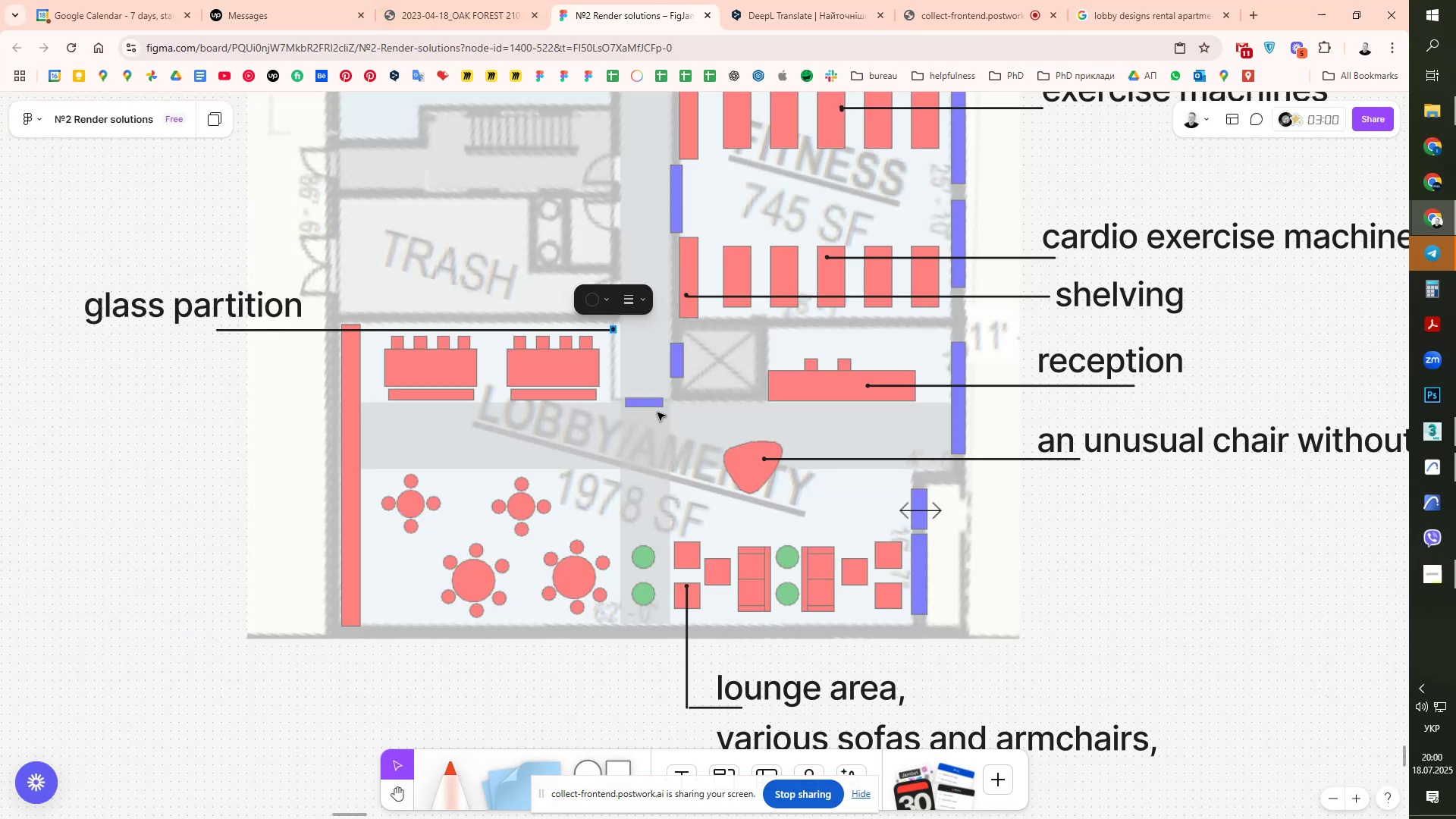 
scroll: coordinate [657, 428], scroll_direction: down, amount: 4.0
 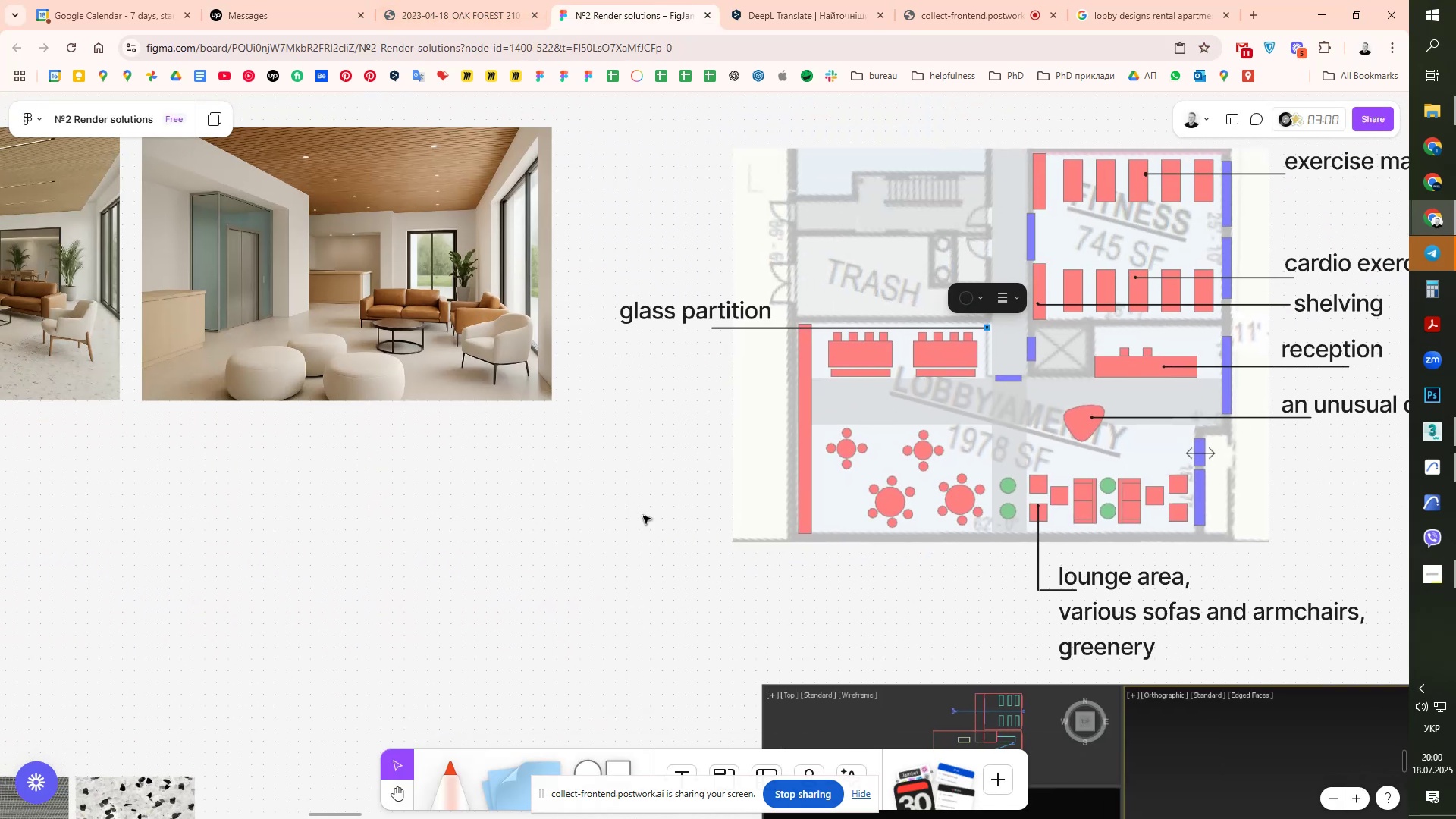 
left_click([557, 533])
 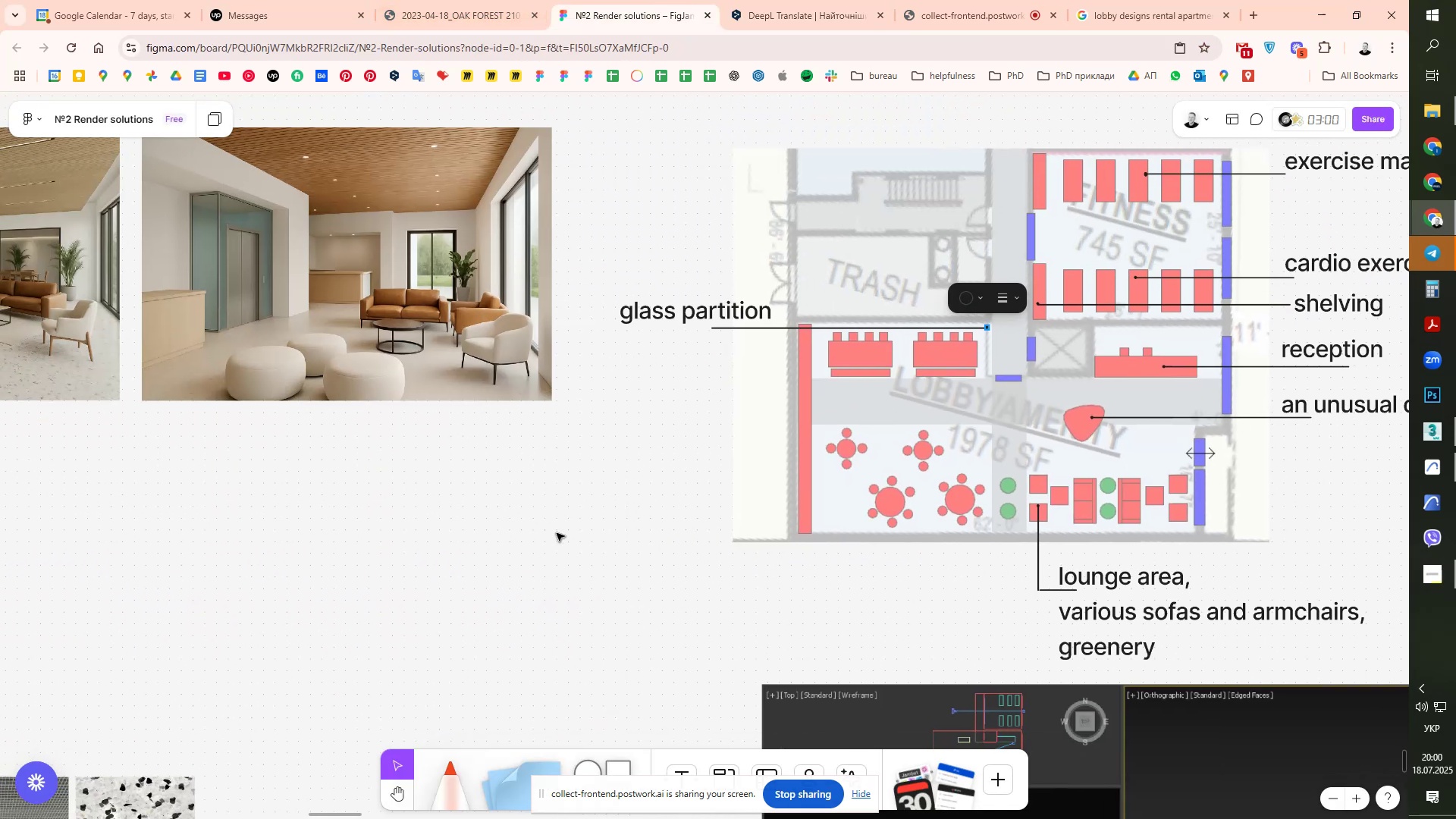 
key(Control+ControlLeft)
 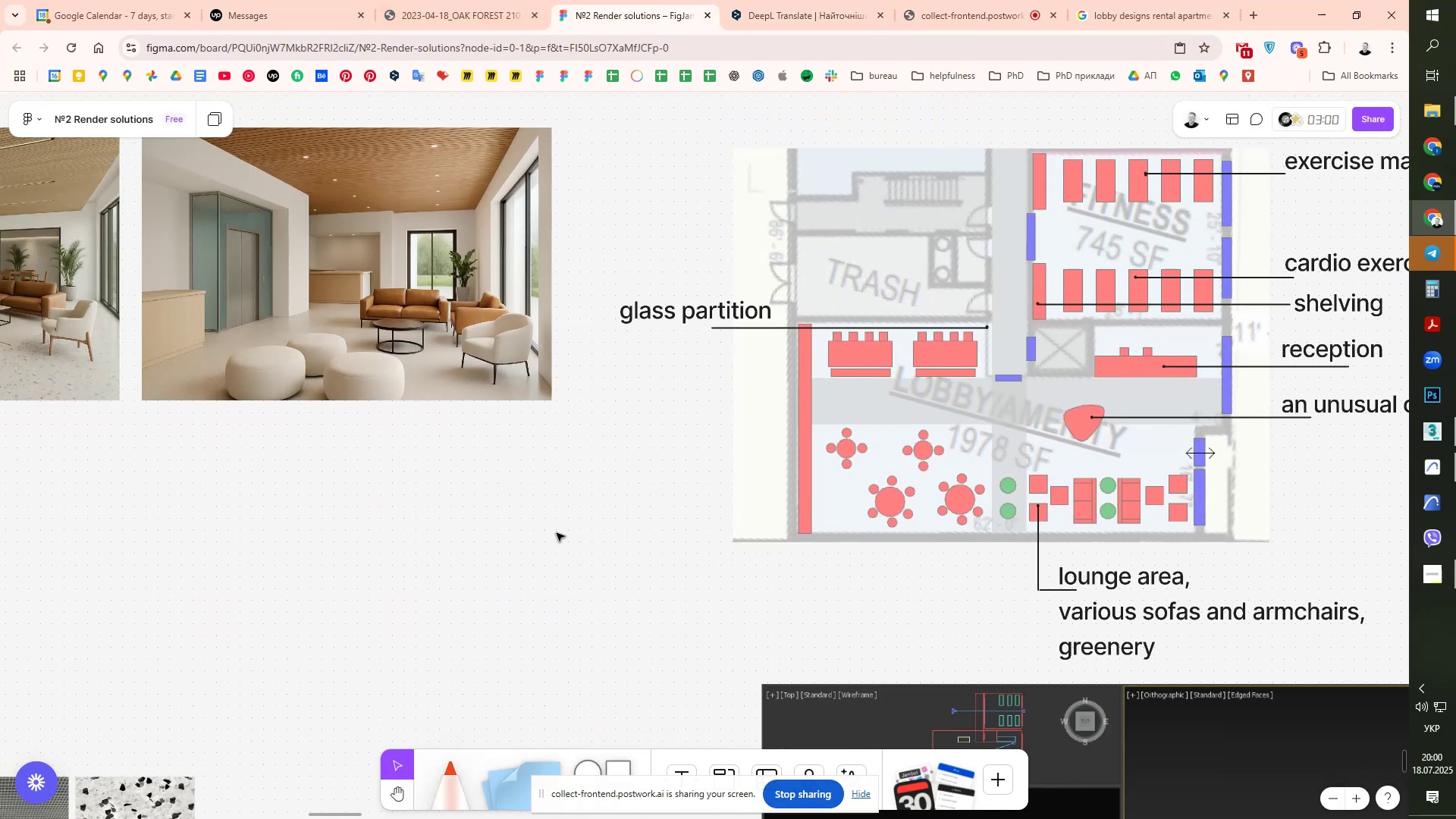 
key(Control+V)
 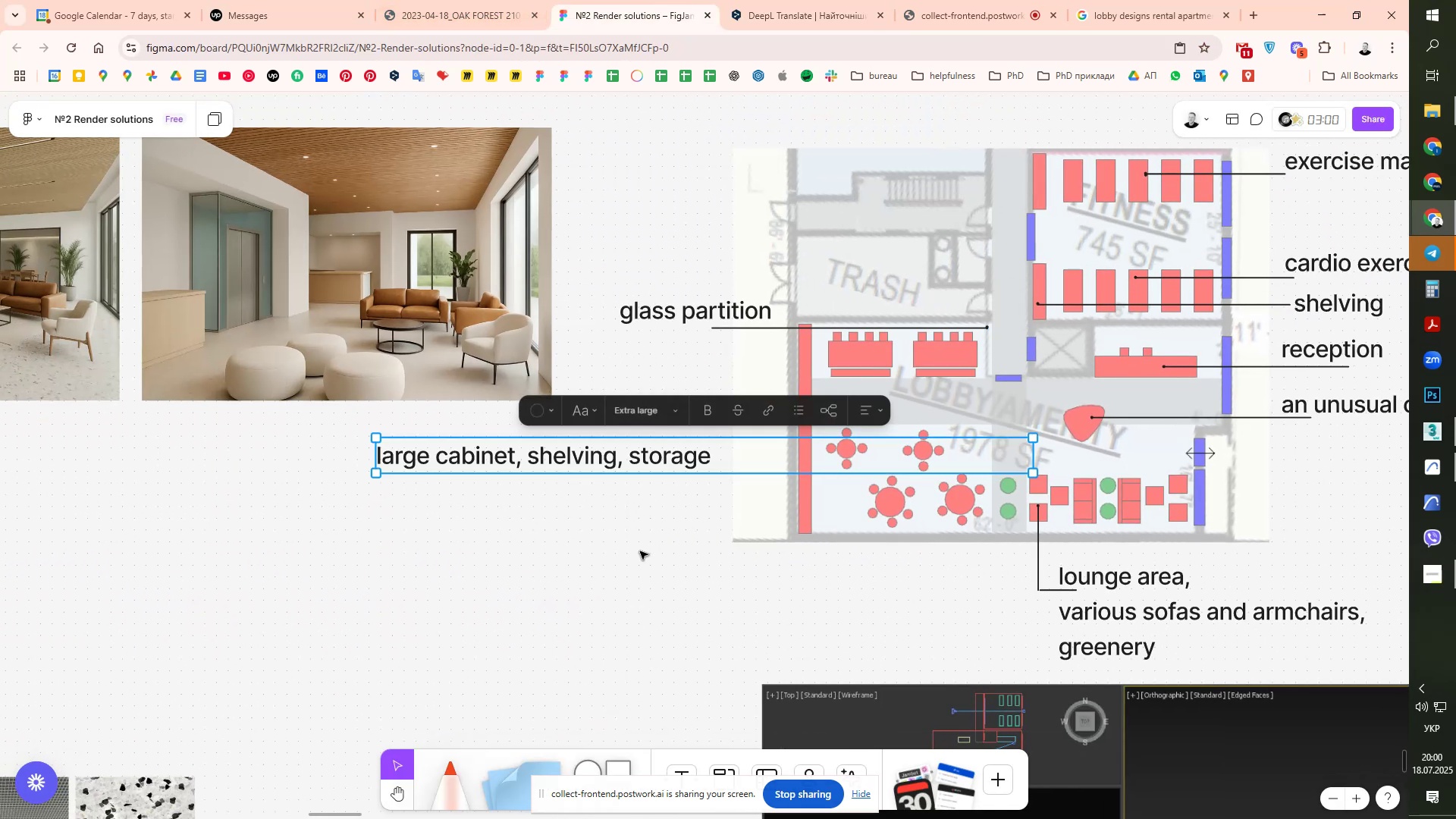 
scroll: coordinate [651, 558], scroll_direction: up, amount: 1.0
 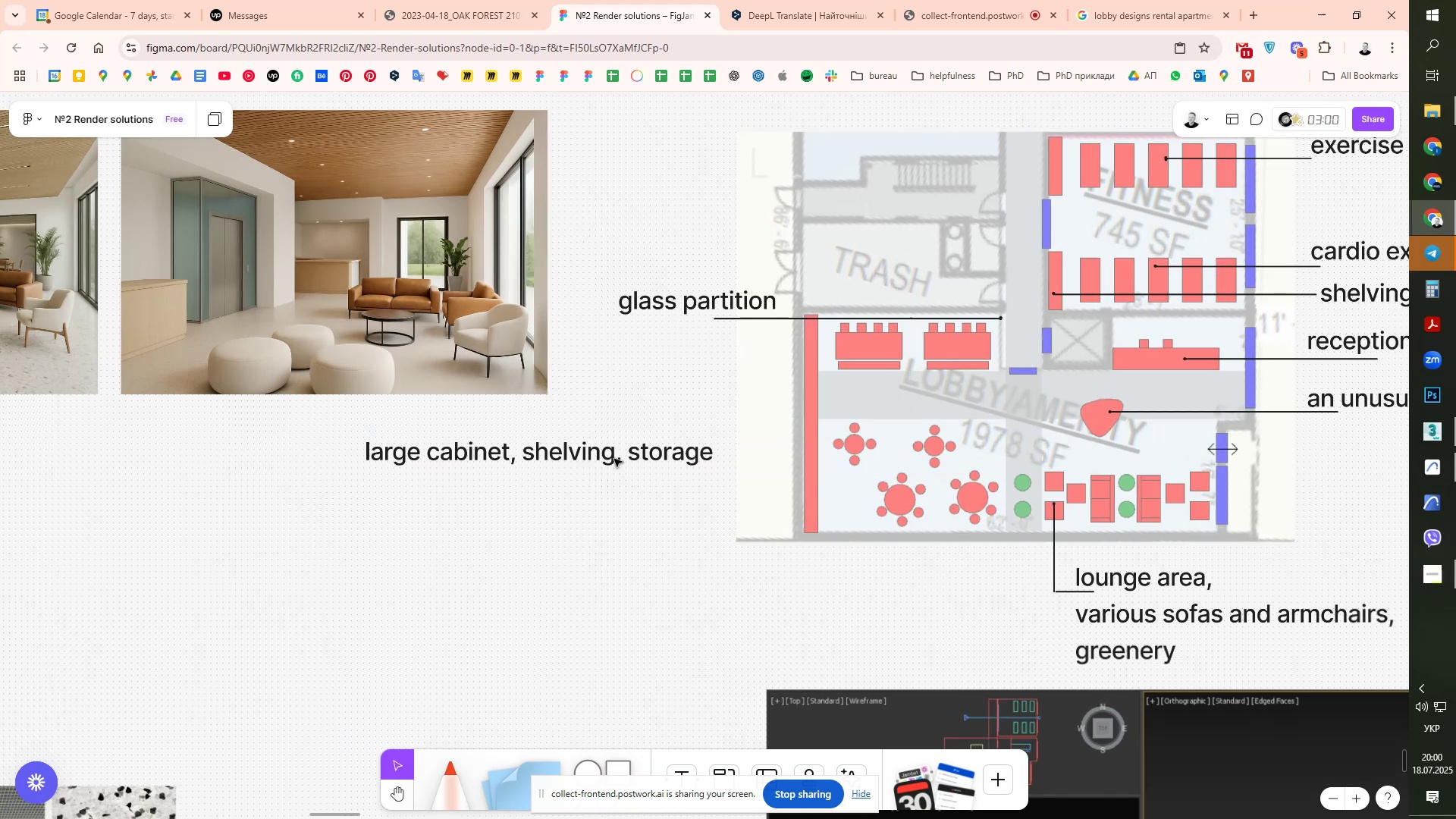 
double_click([610, 455])
 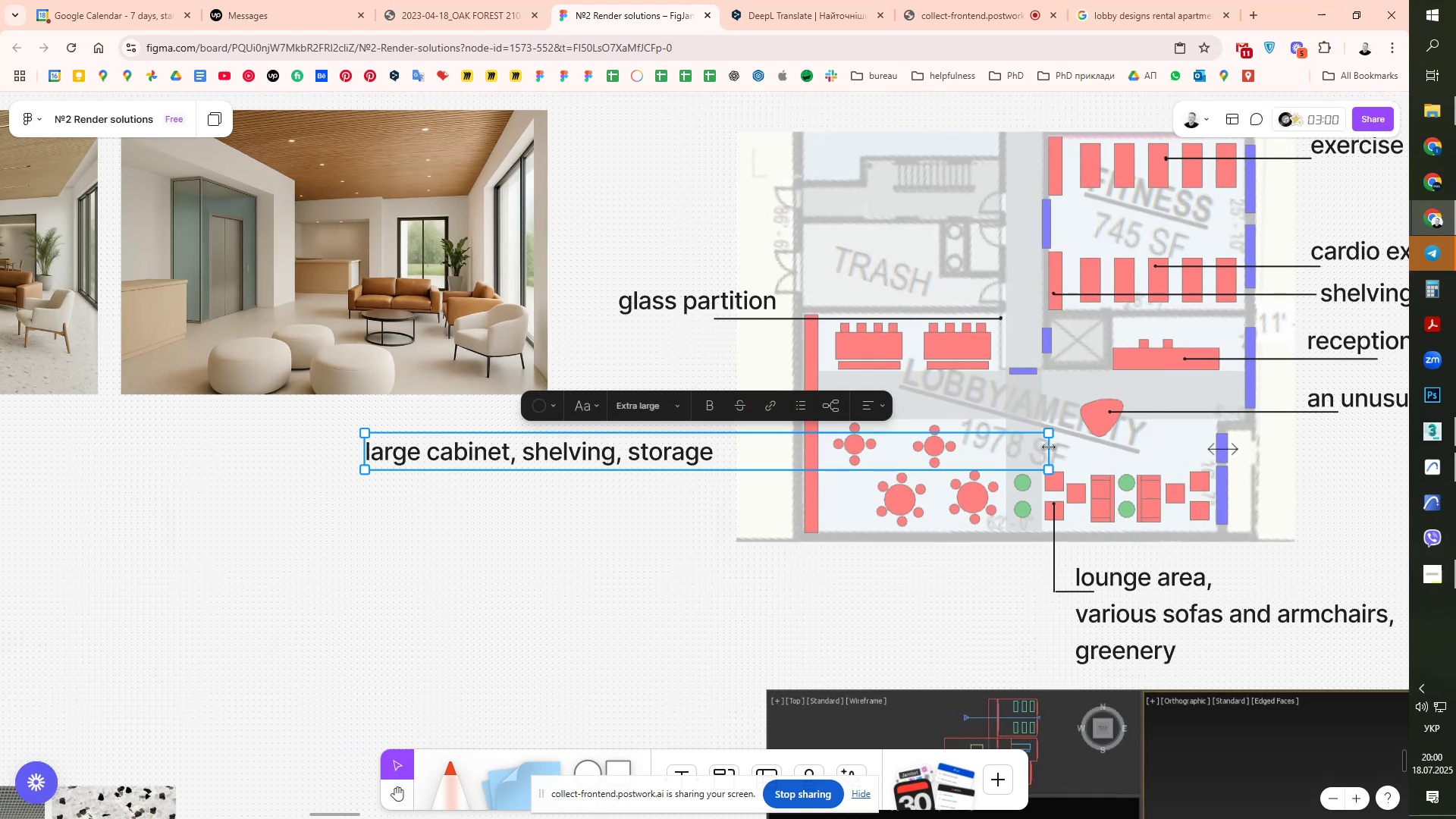 
left_click_drag(start_coordinate=[1049, 447], to_coordinate=[720, 455])
 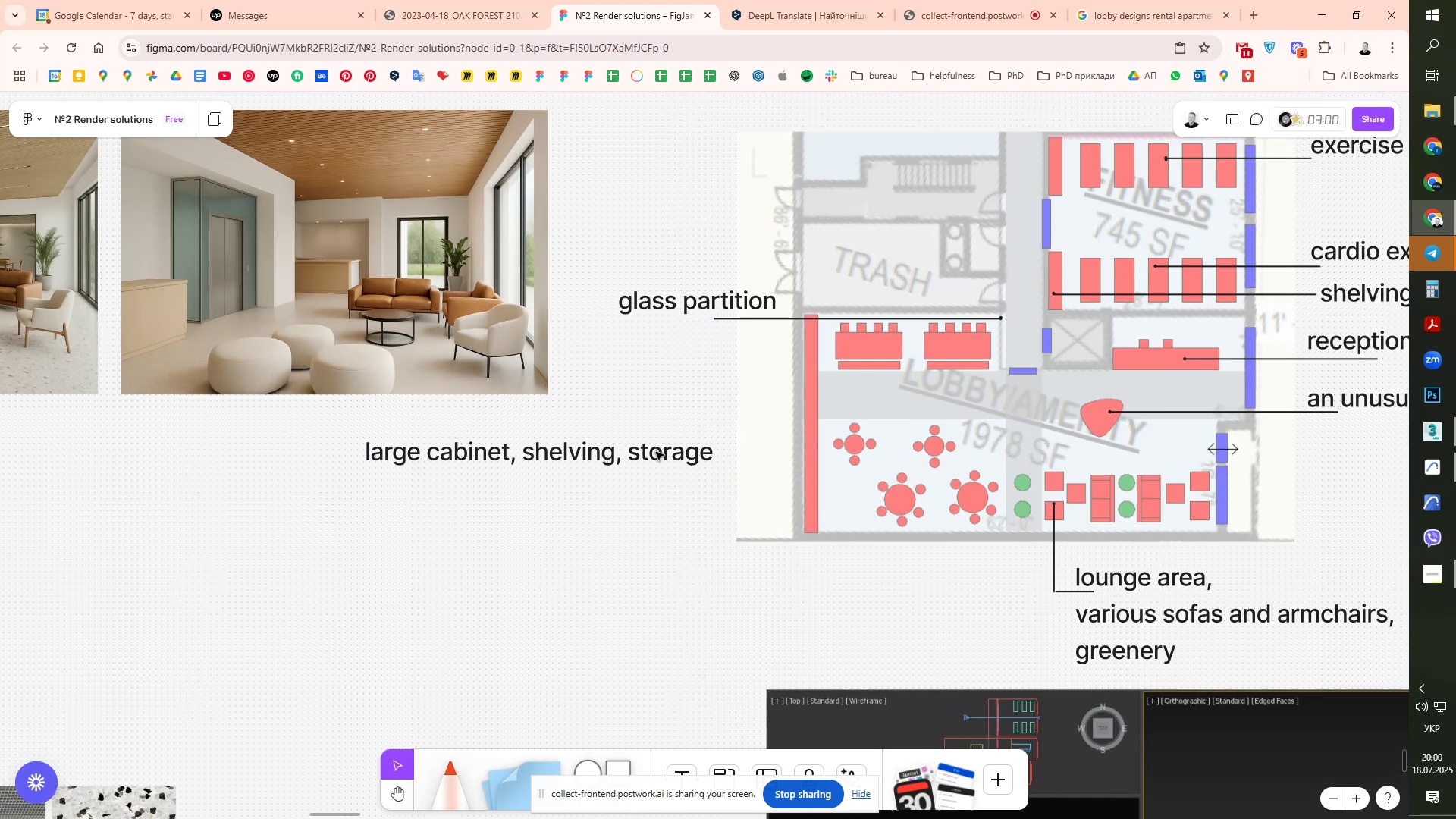 
double_click([656, 451])
 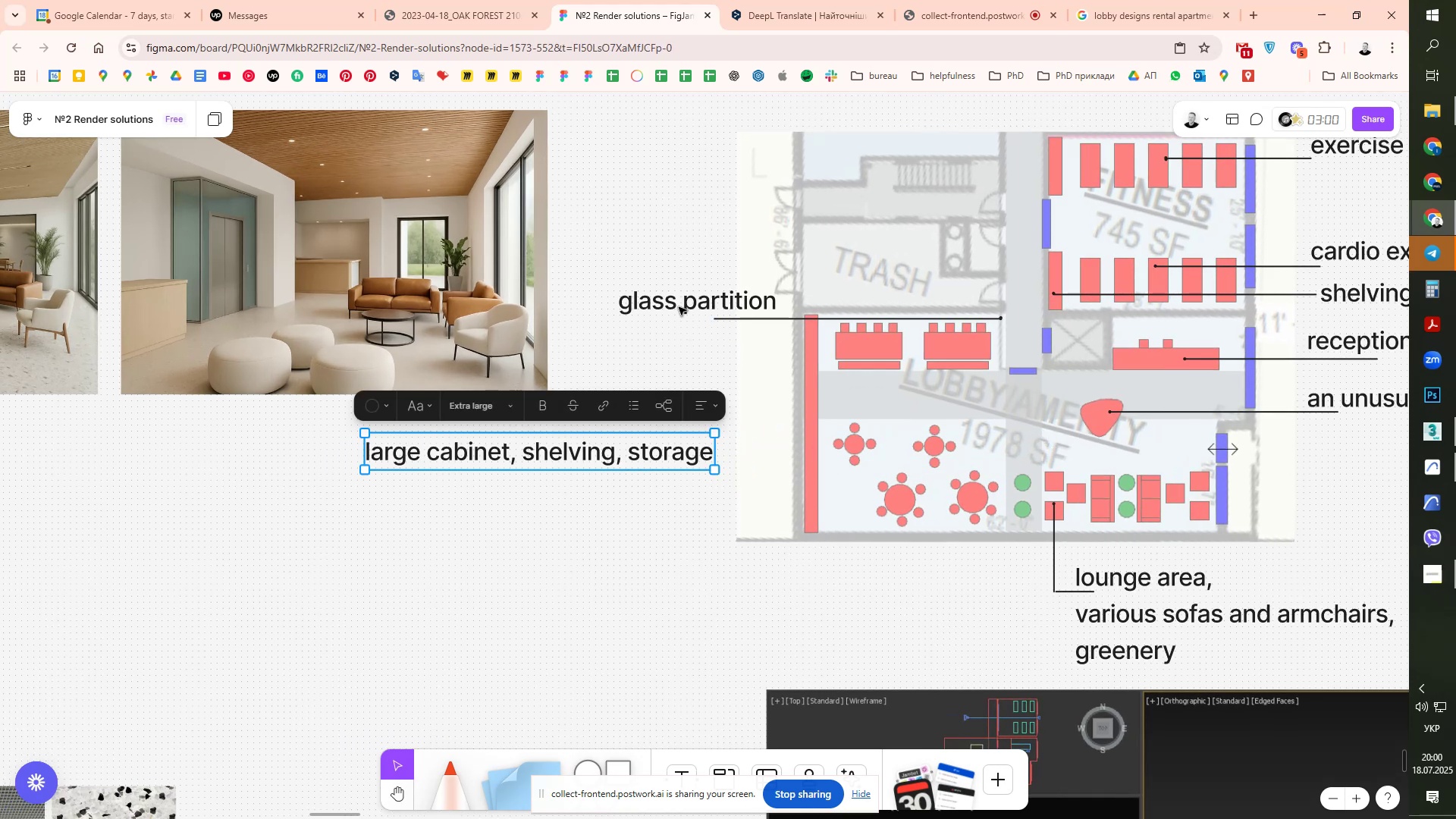 
left_click([679, 303])
 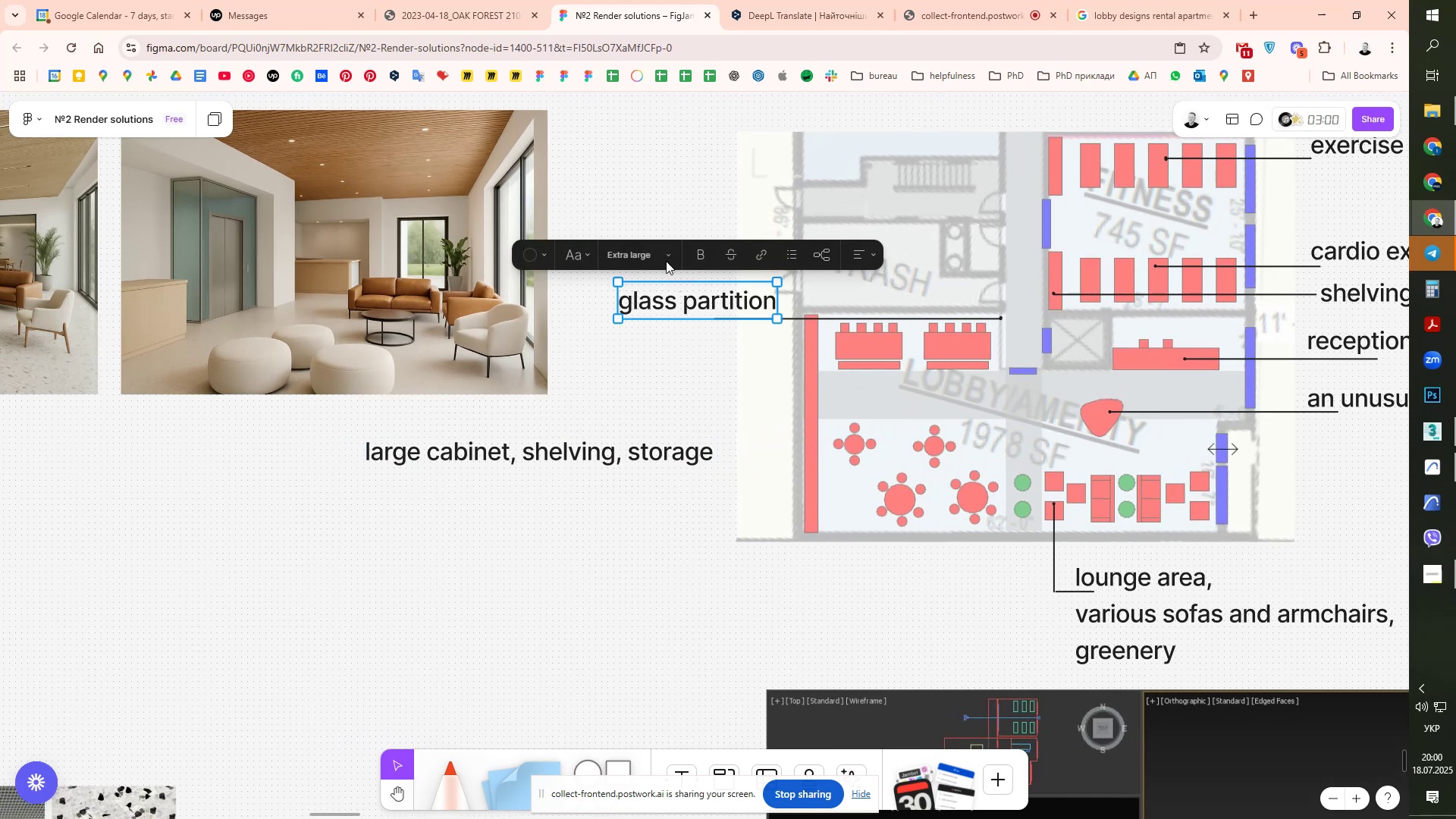 
left_click([638, 246])
 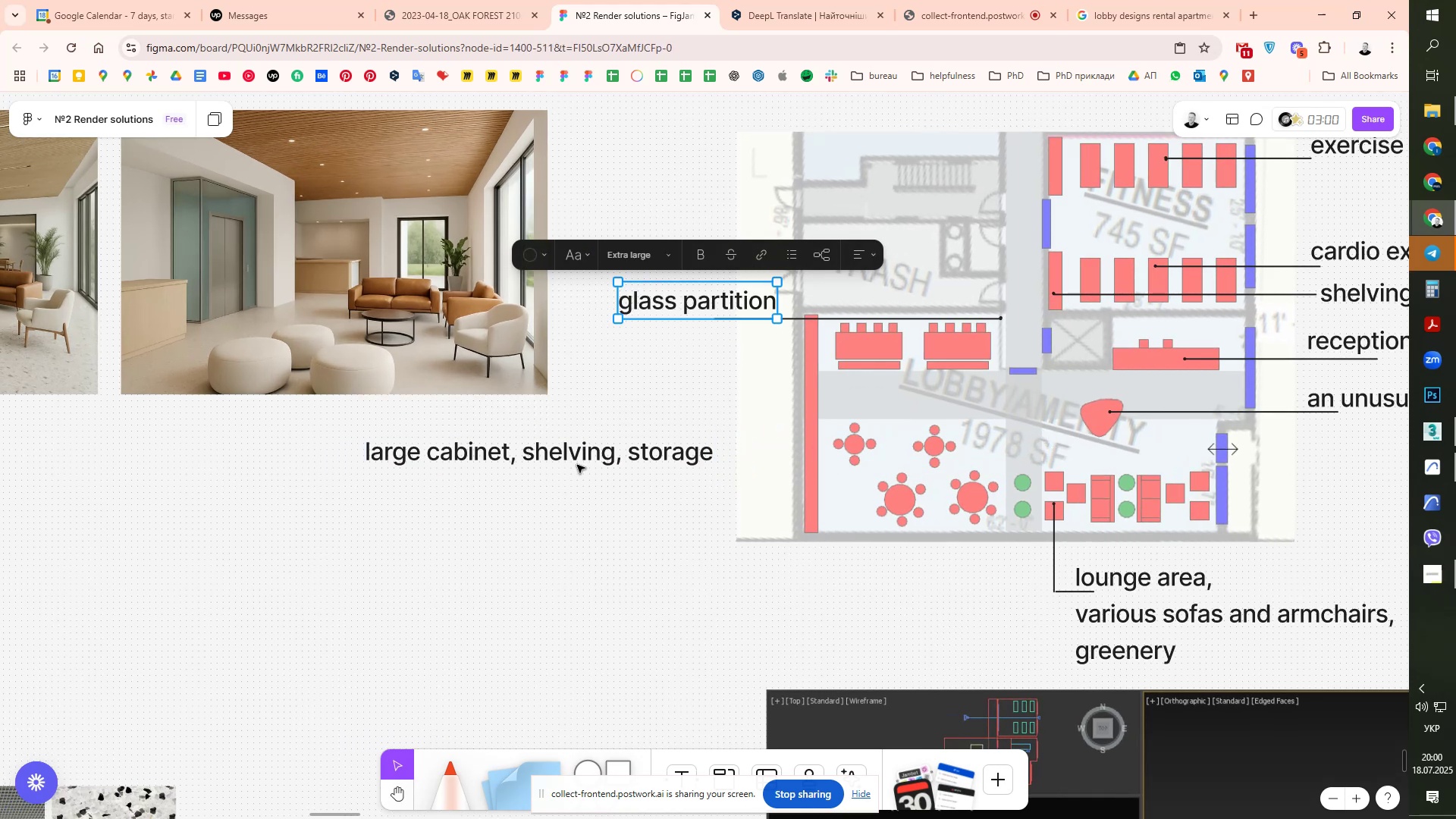 
double_click([577, 465])
 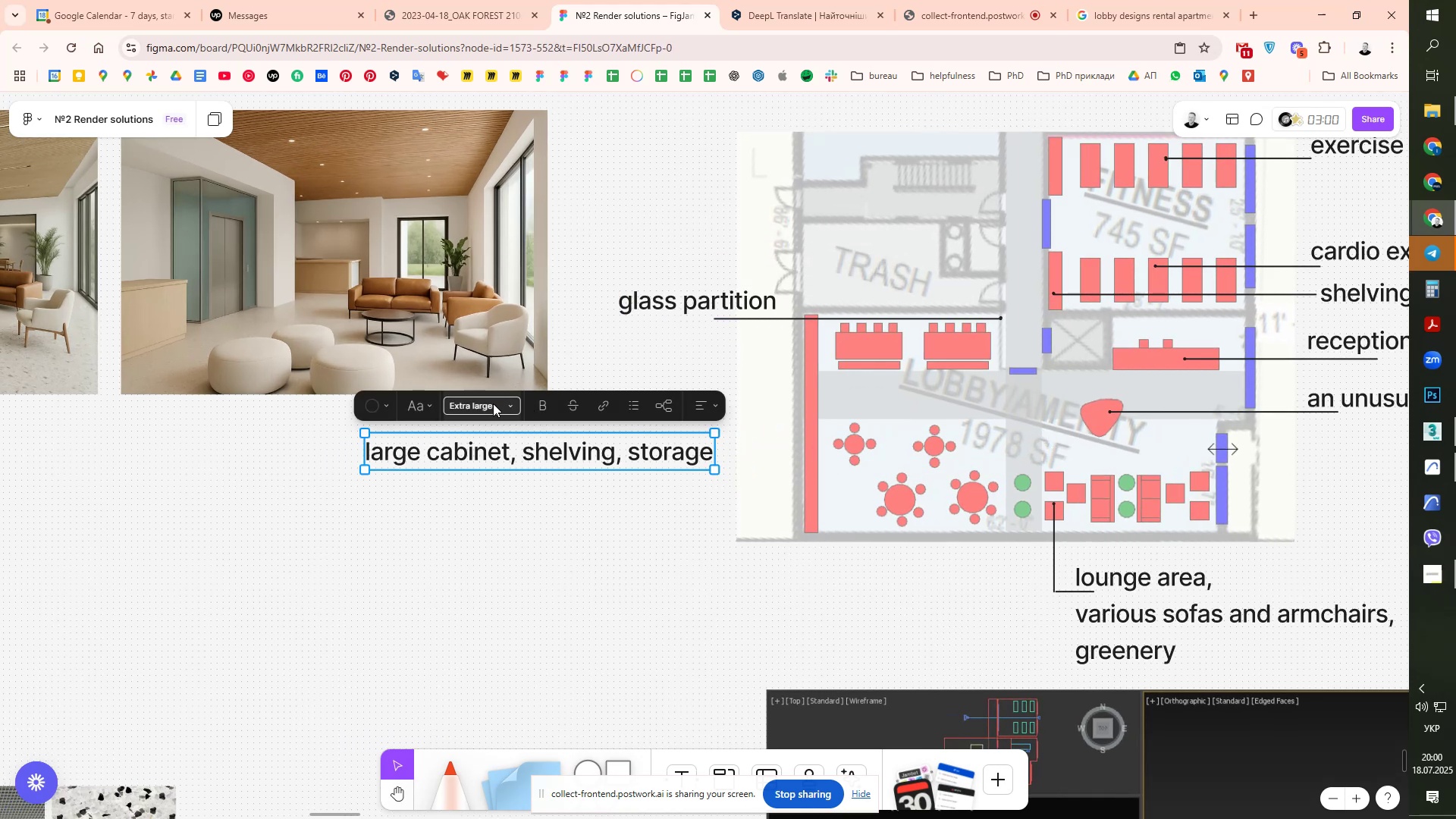 
left_click([485, 410])
 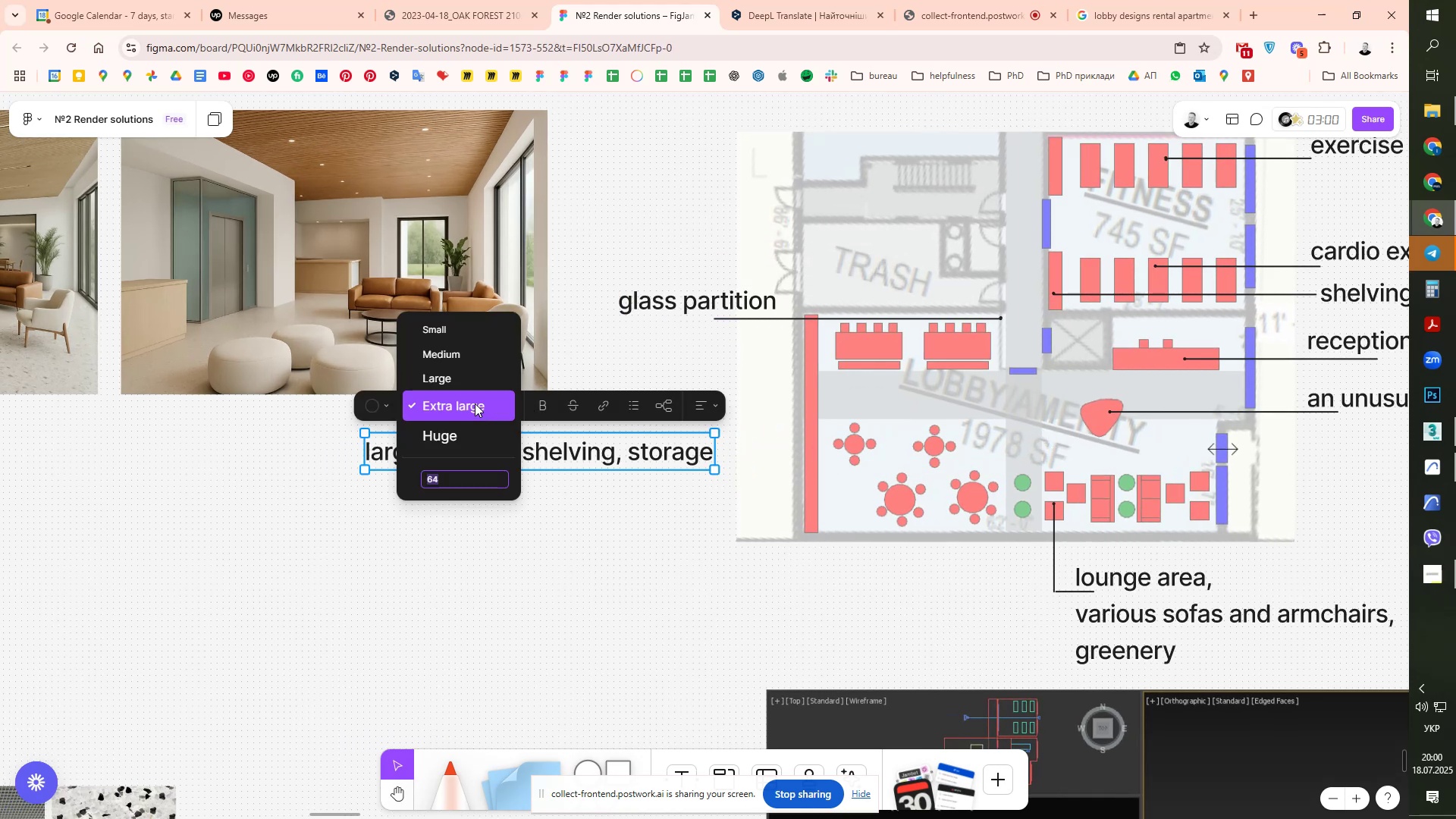 
left_click([475, 403])
 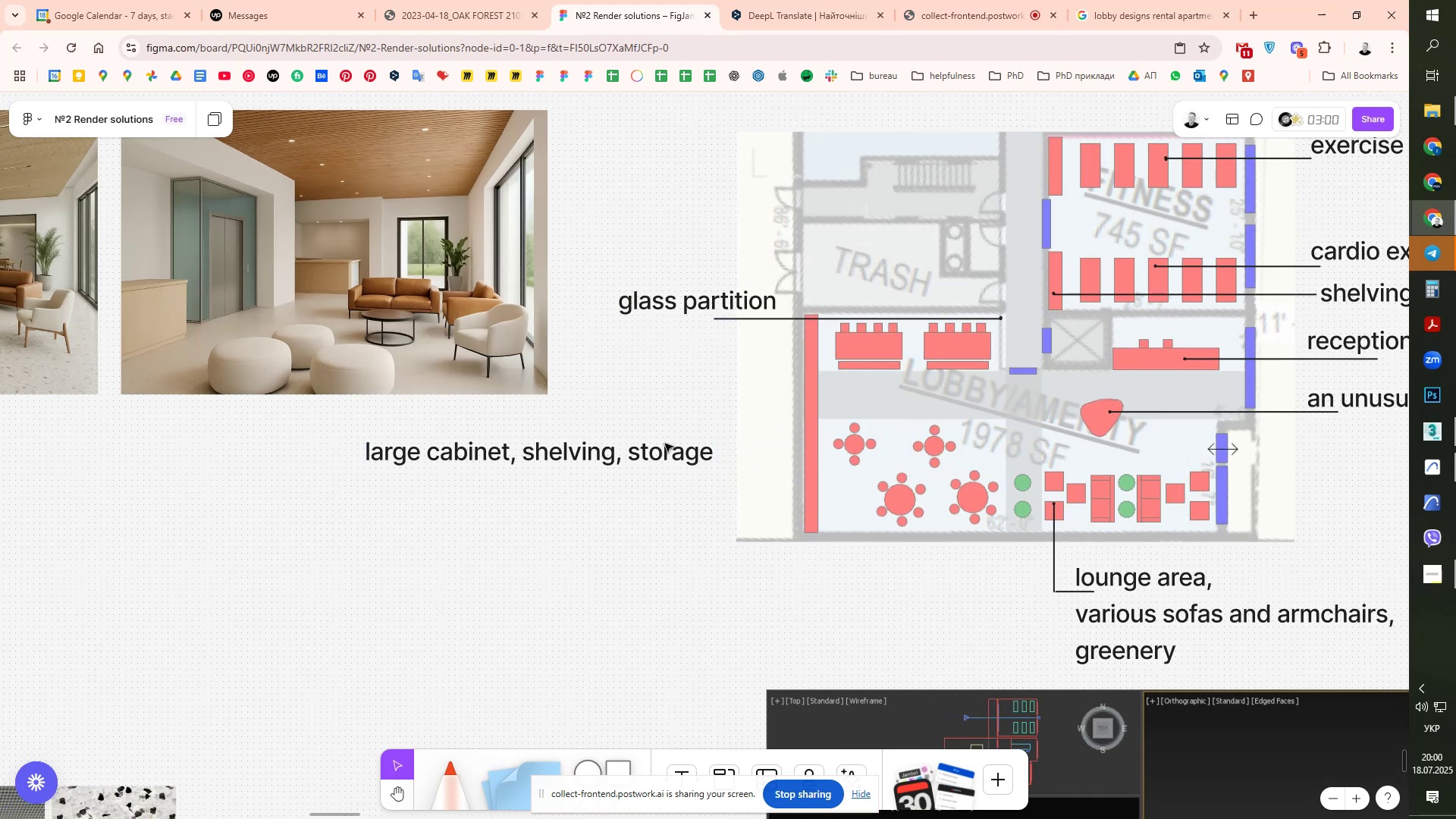 
left_click([665, 444])
 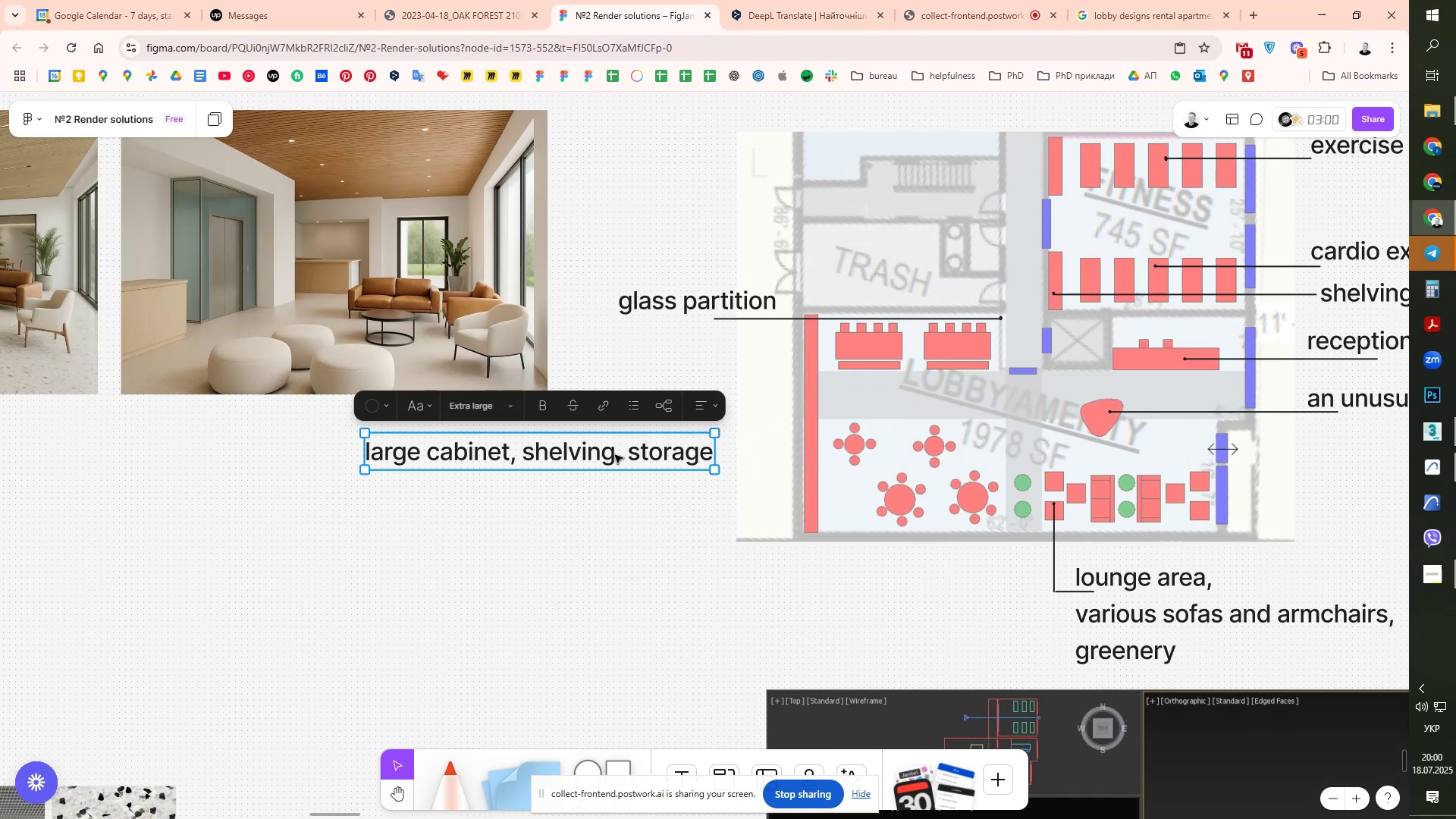 
double_click([614, 455])
 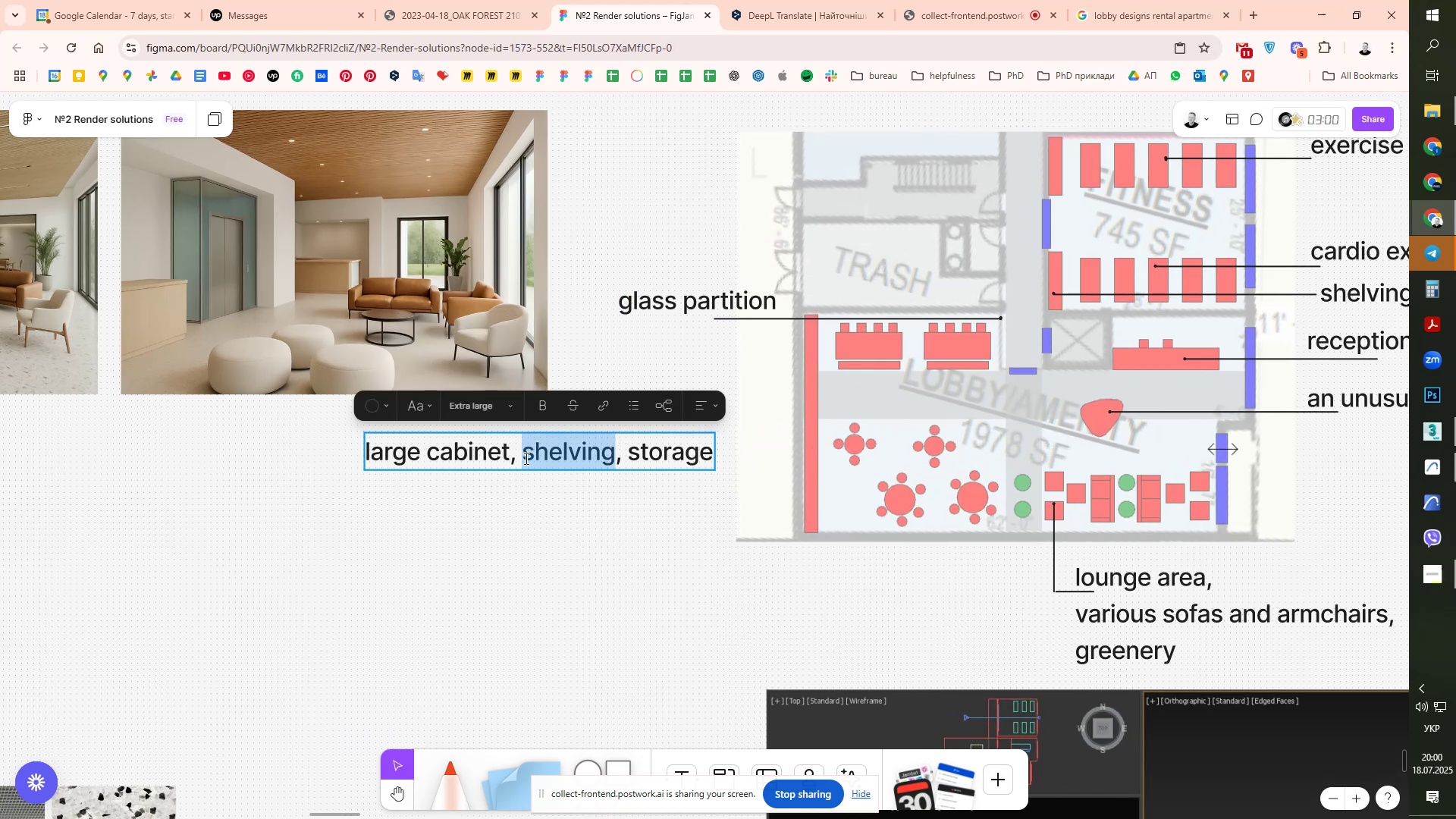 
left_click([522, 457])
 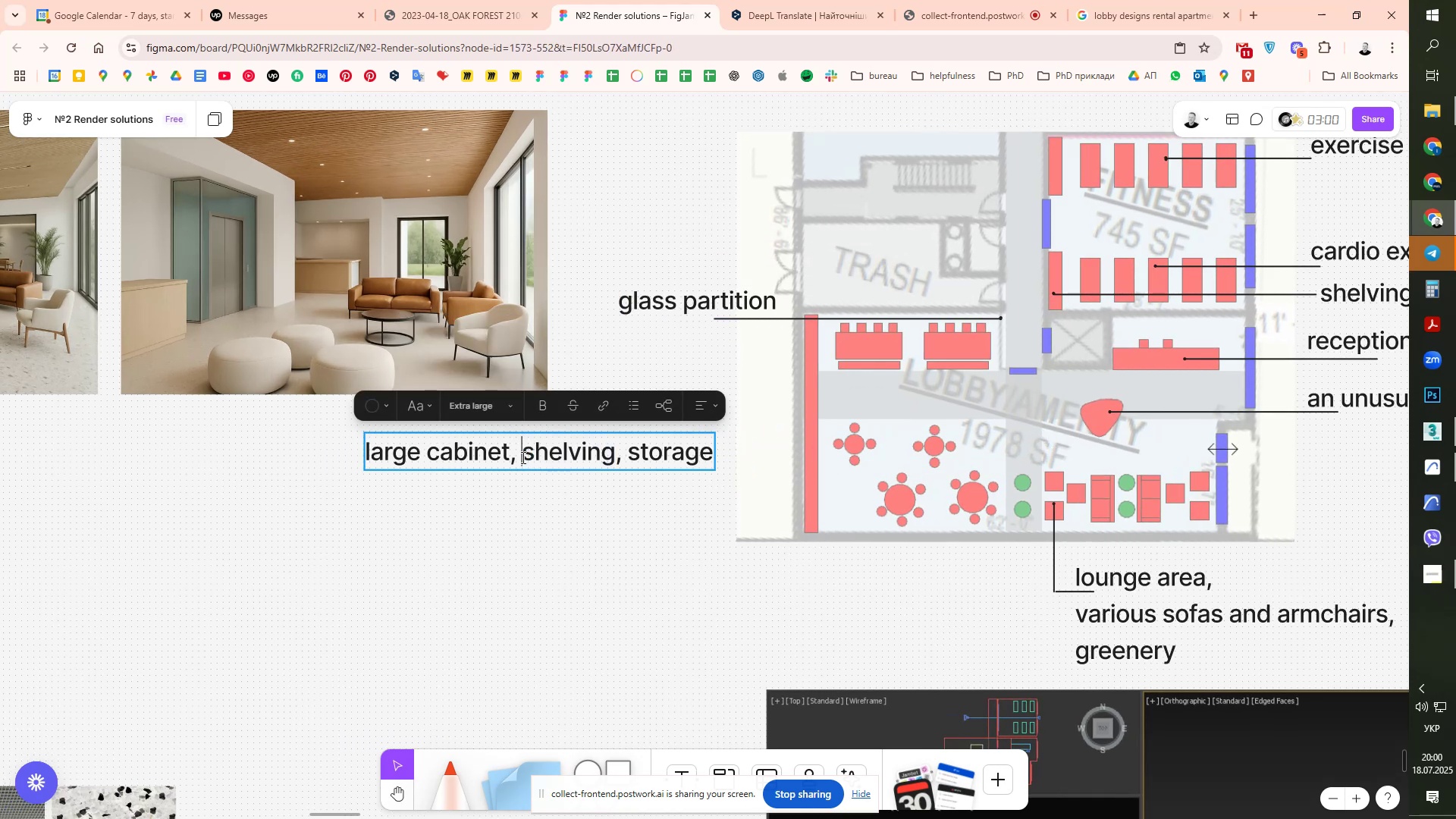 
key(Enter)
 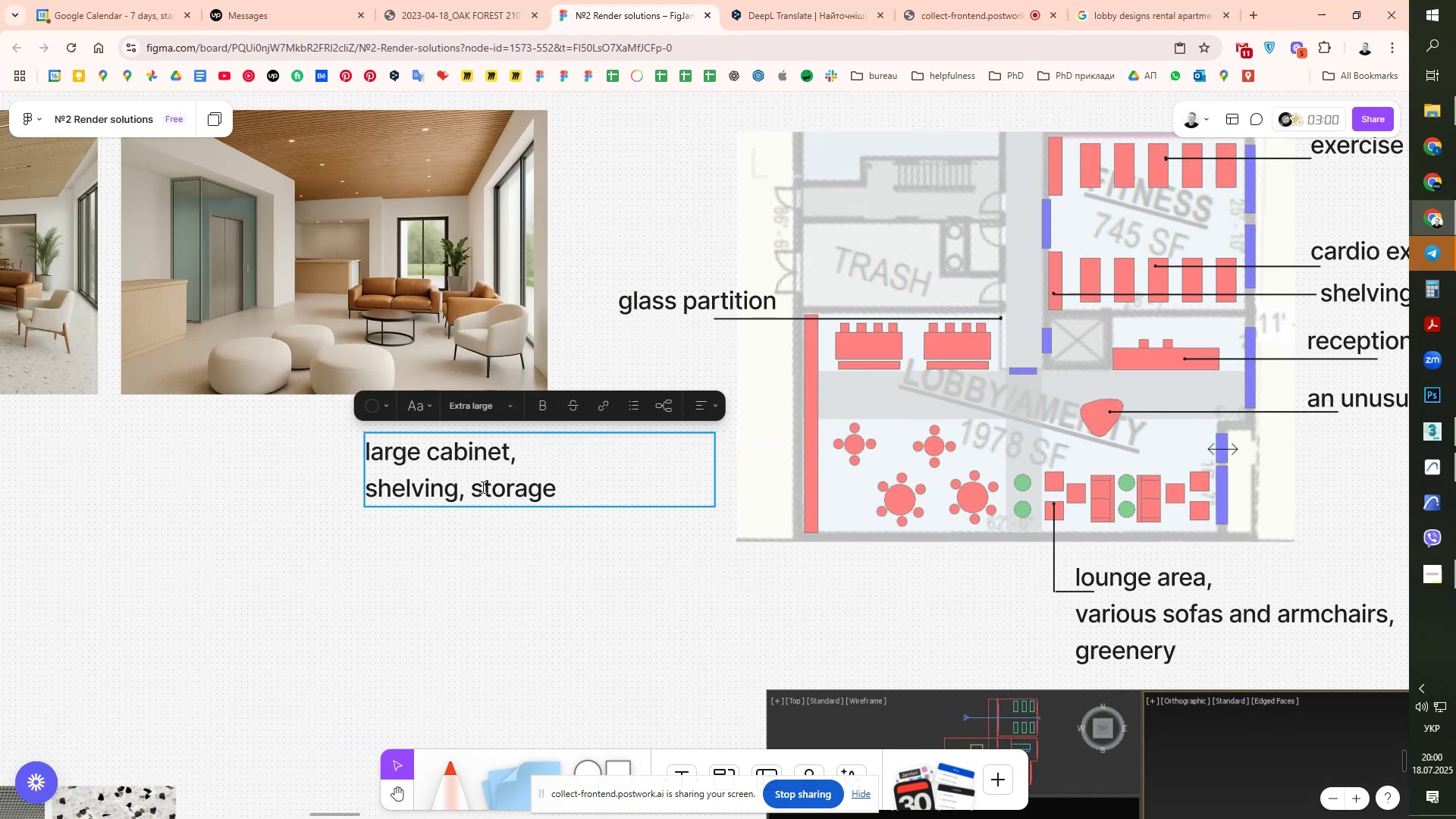 
left_click([477, 488])
 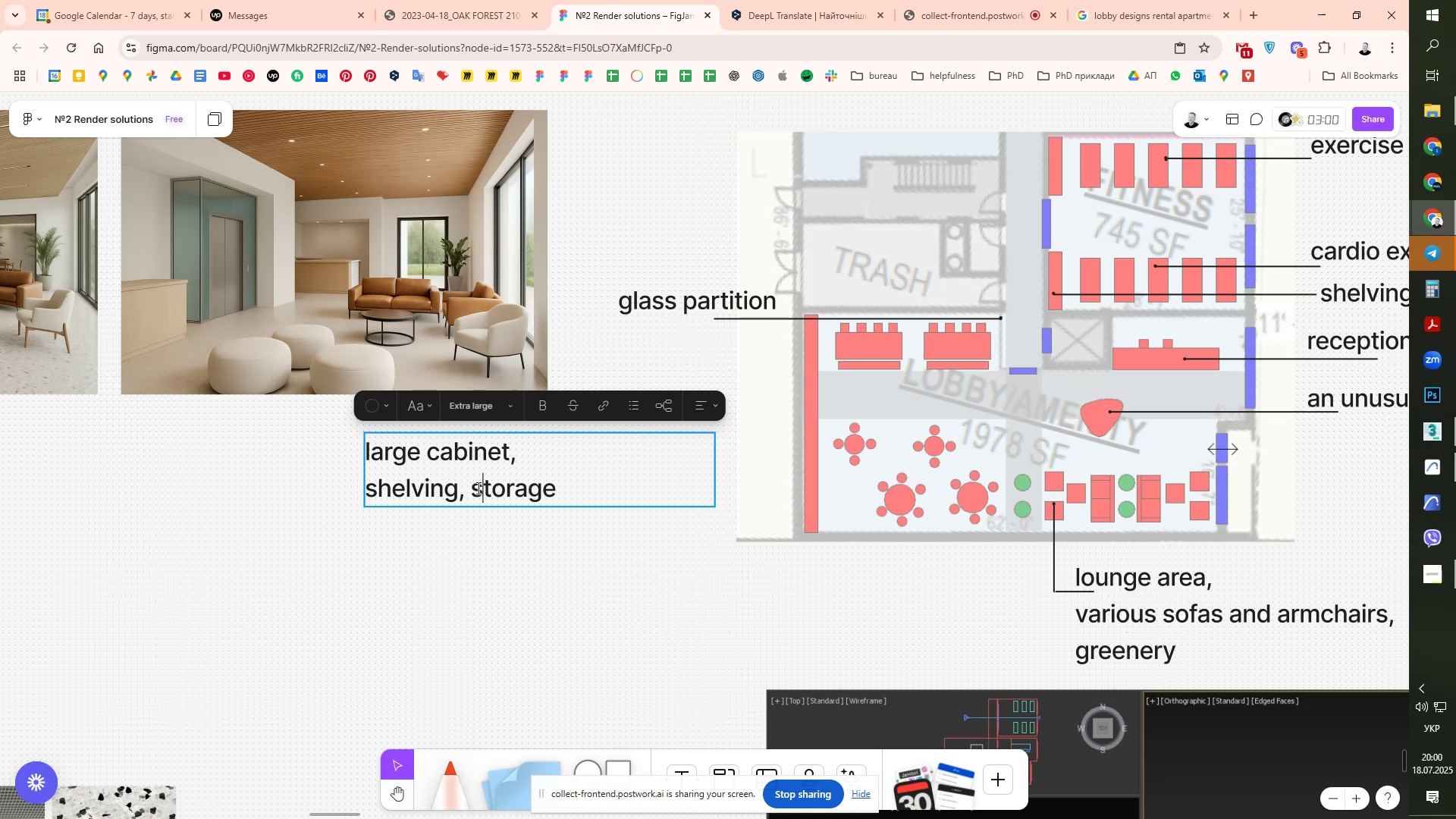 
key(Enter)
 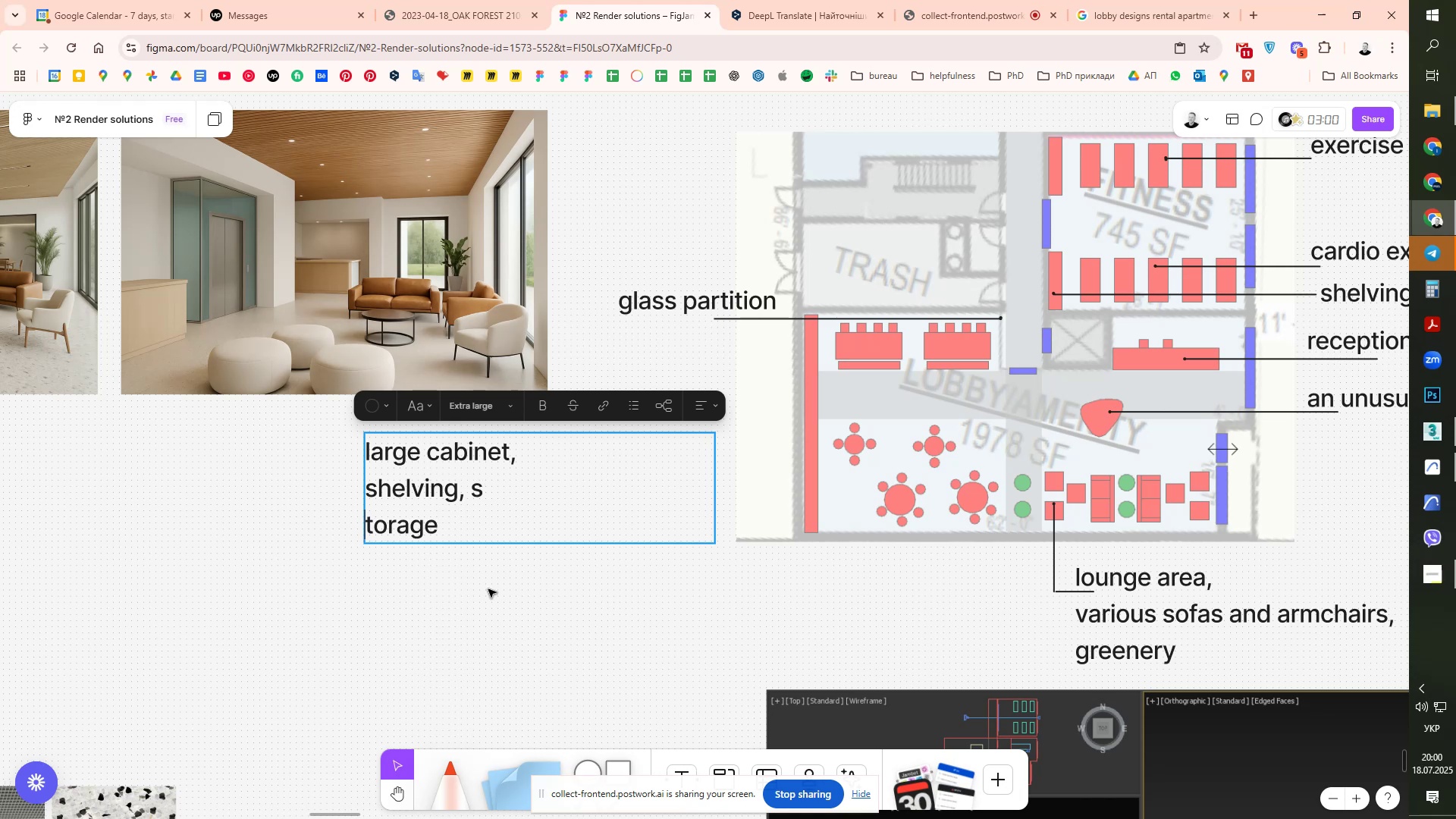 
double_click([488, 589])
 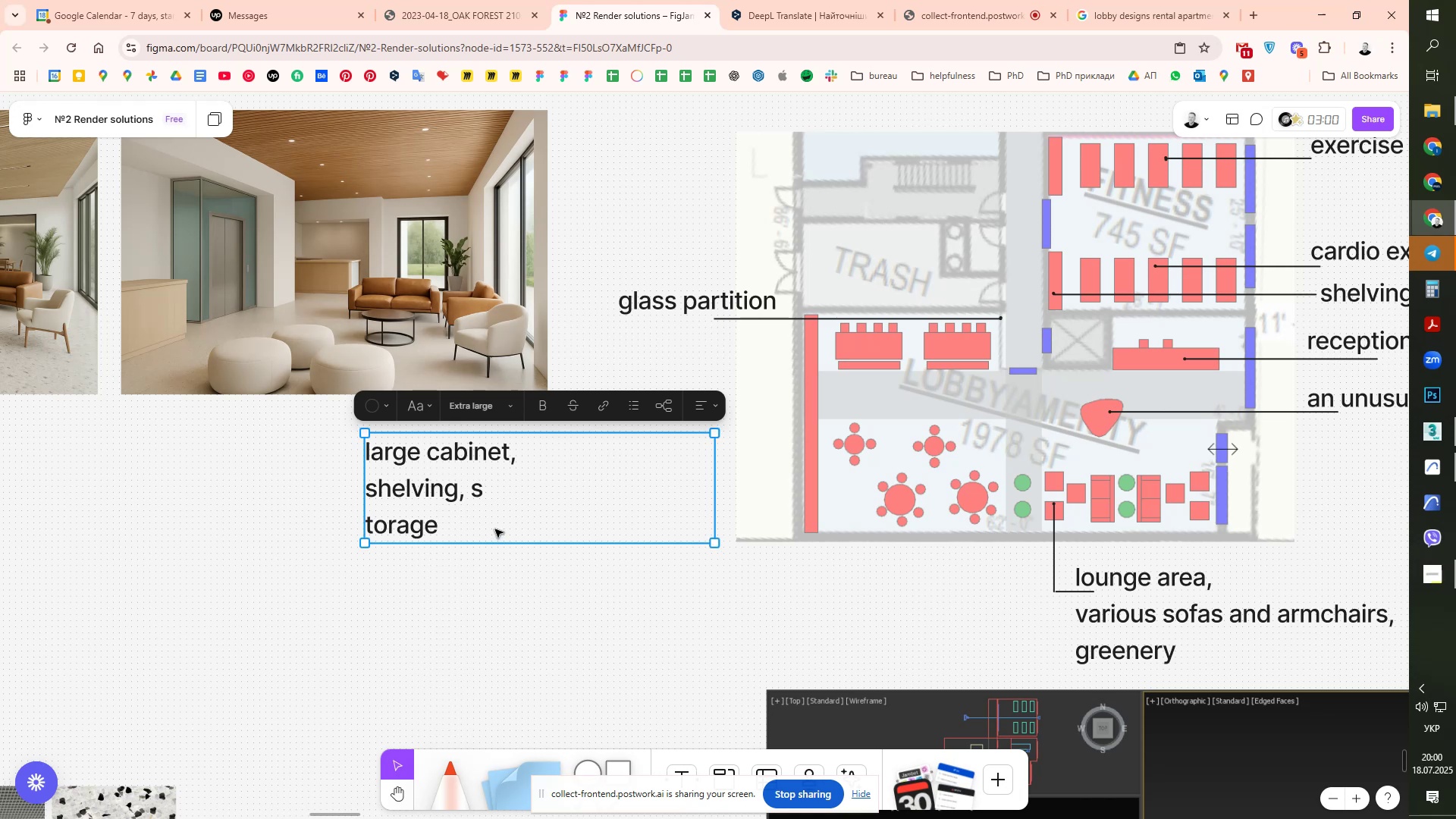 
double_click([495, 529])
 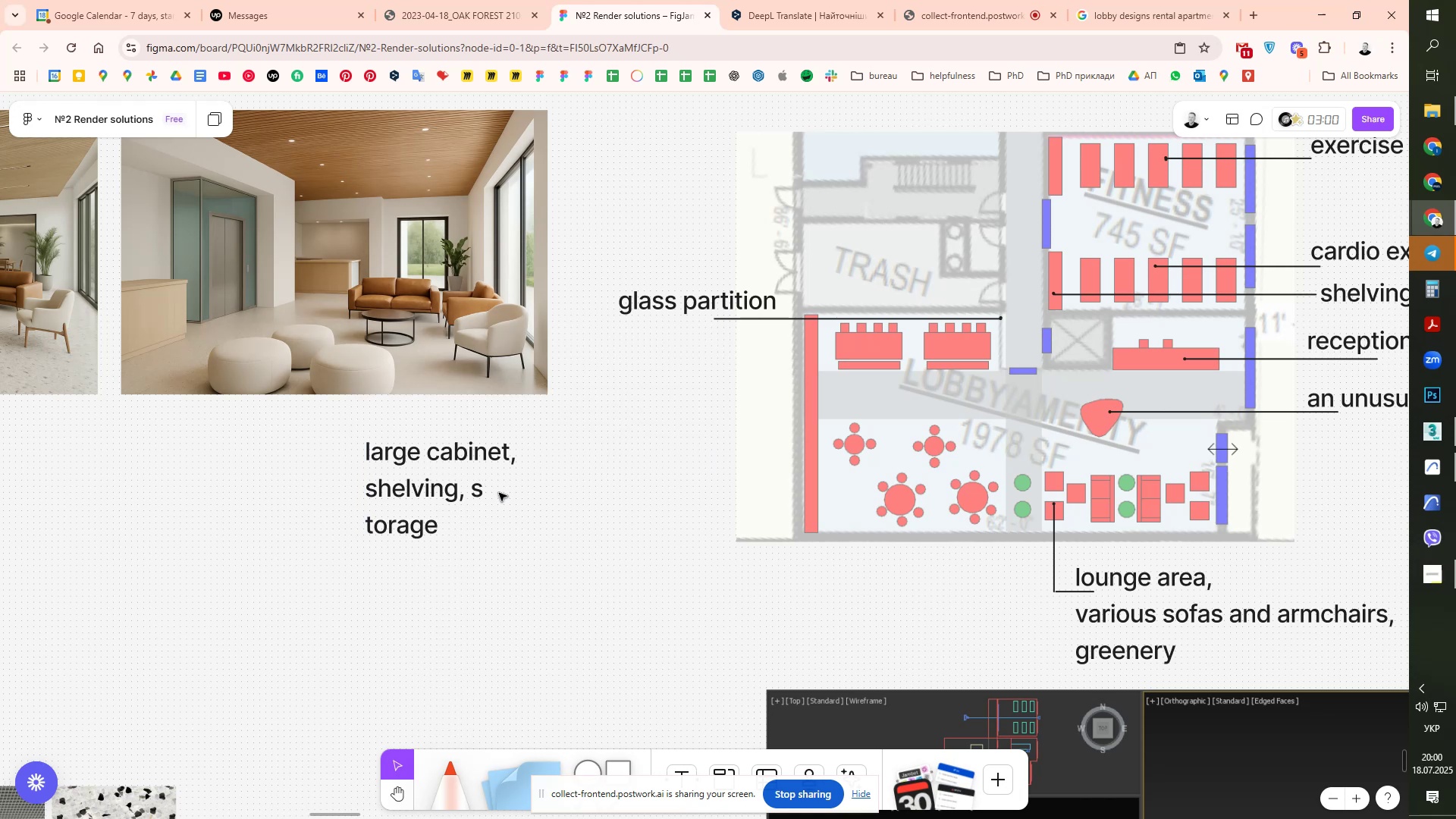 
triple_click([499, 493])
 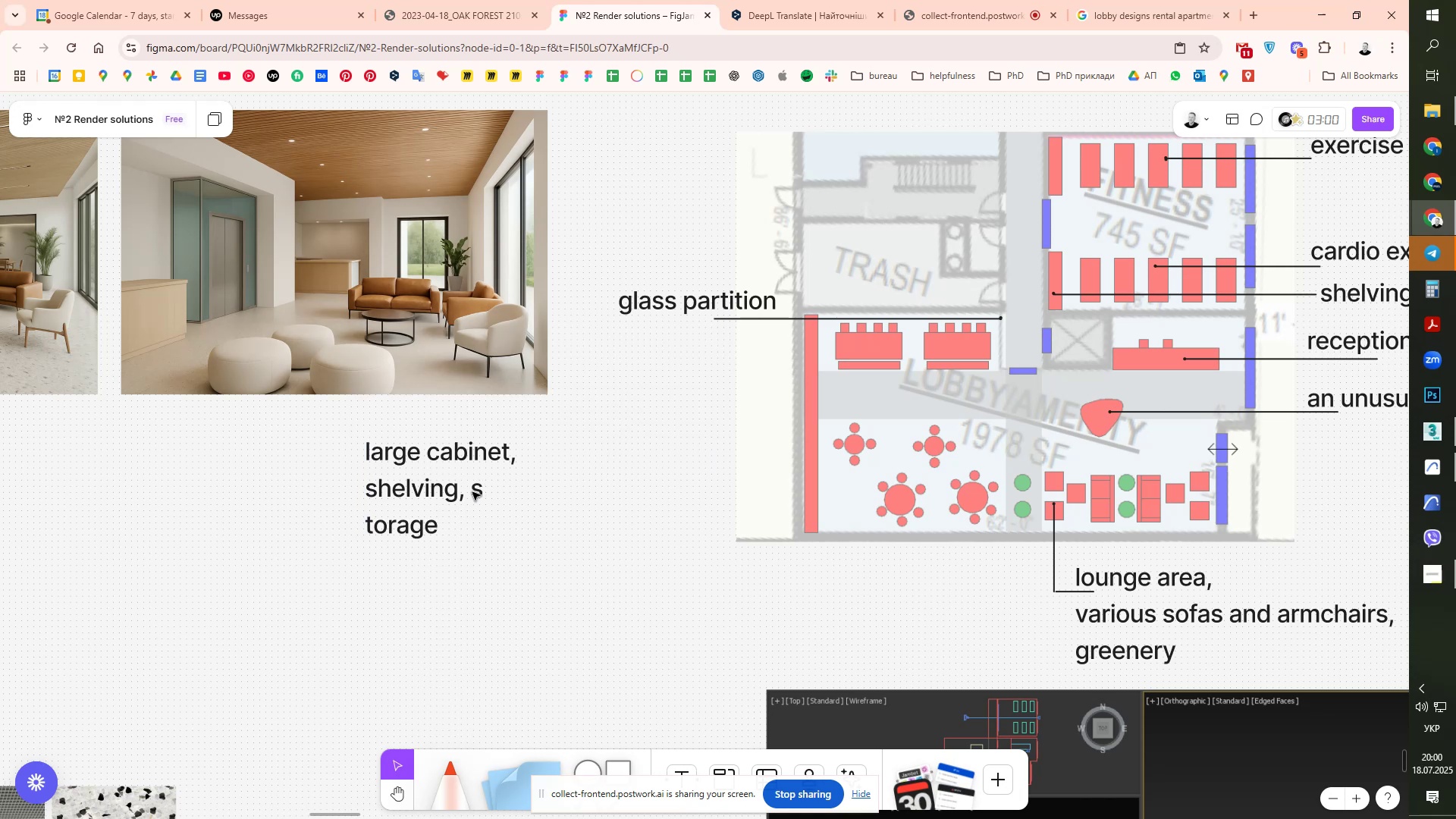 
triple_click([472, 492])
 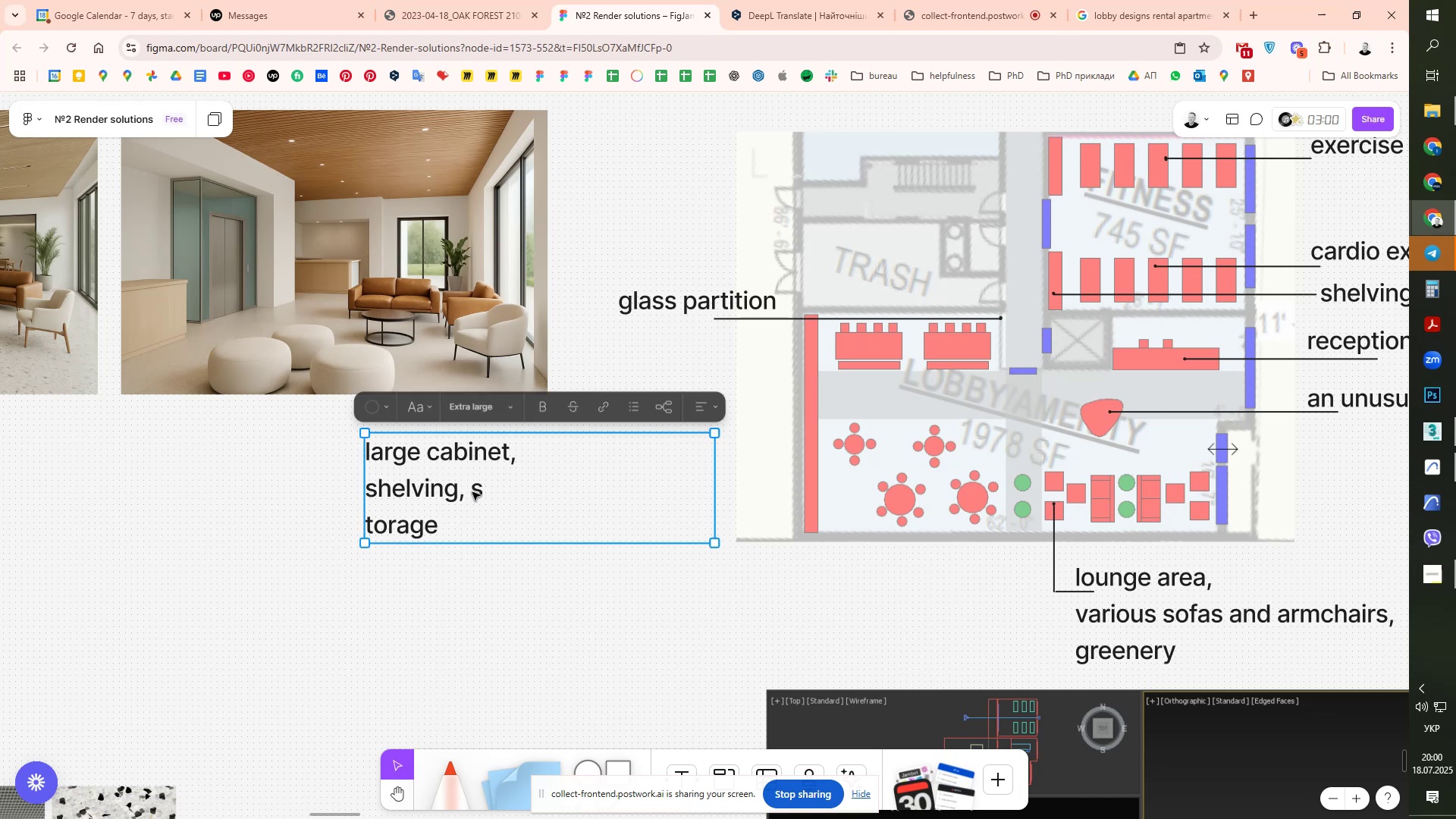 
triple_click([472, 492])
 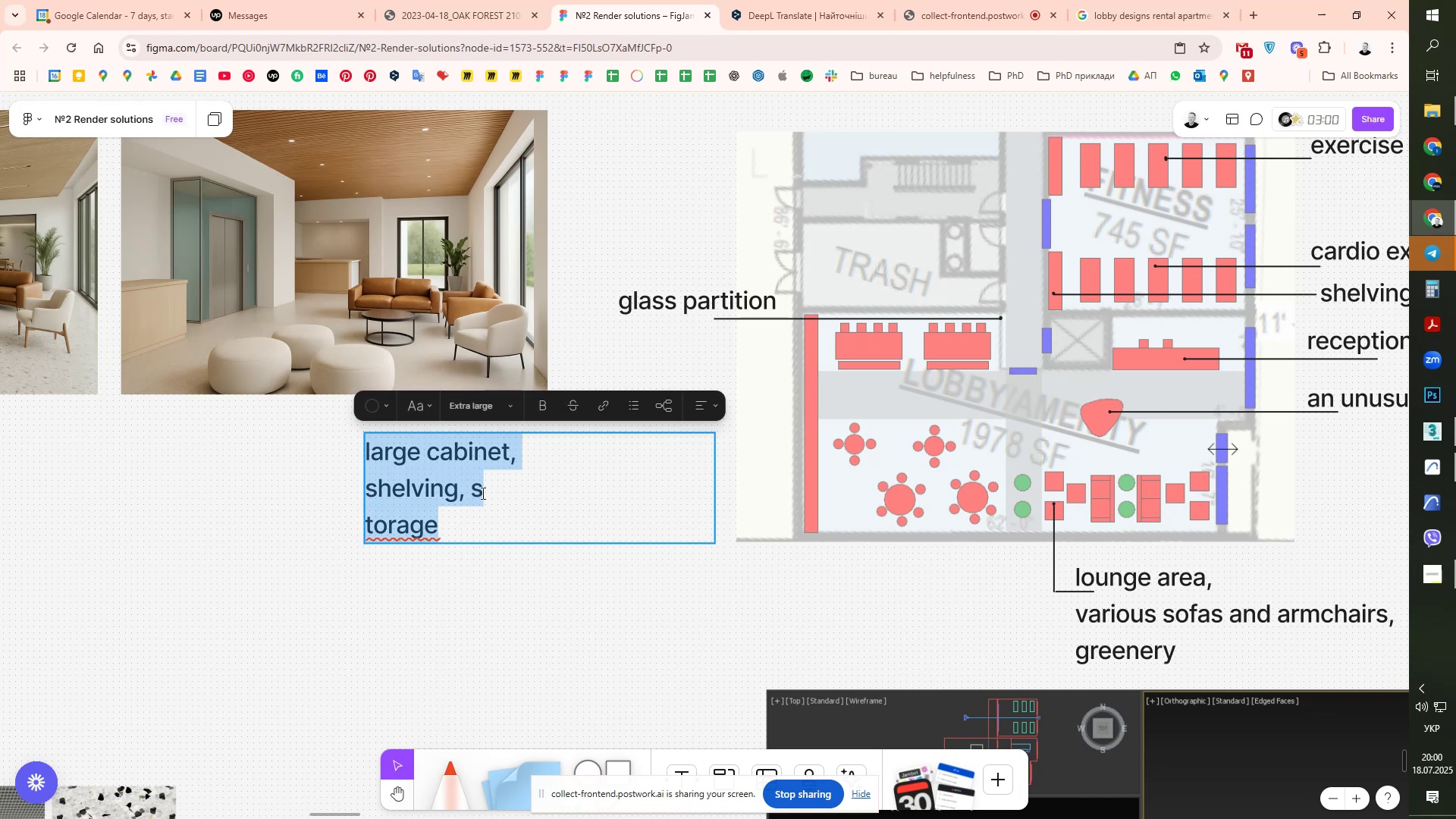 
triple_click([482, 493])
 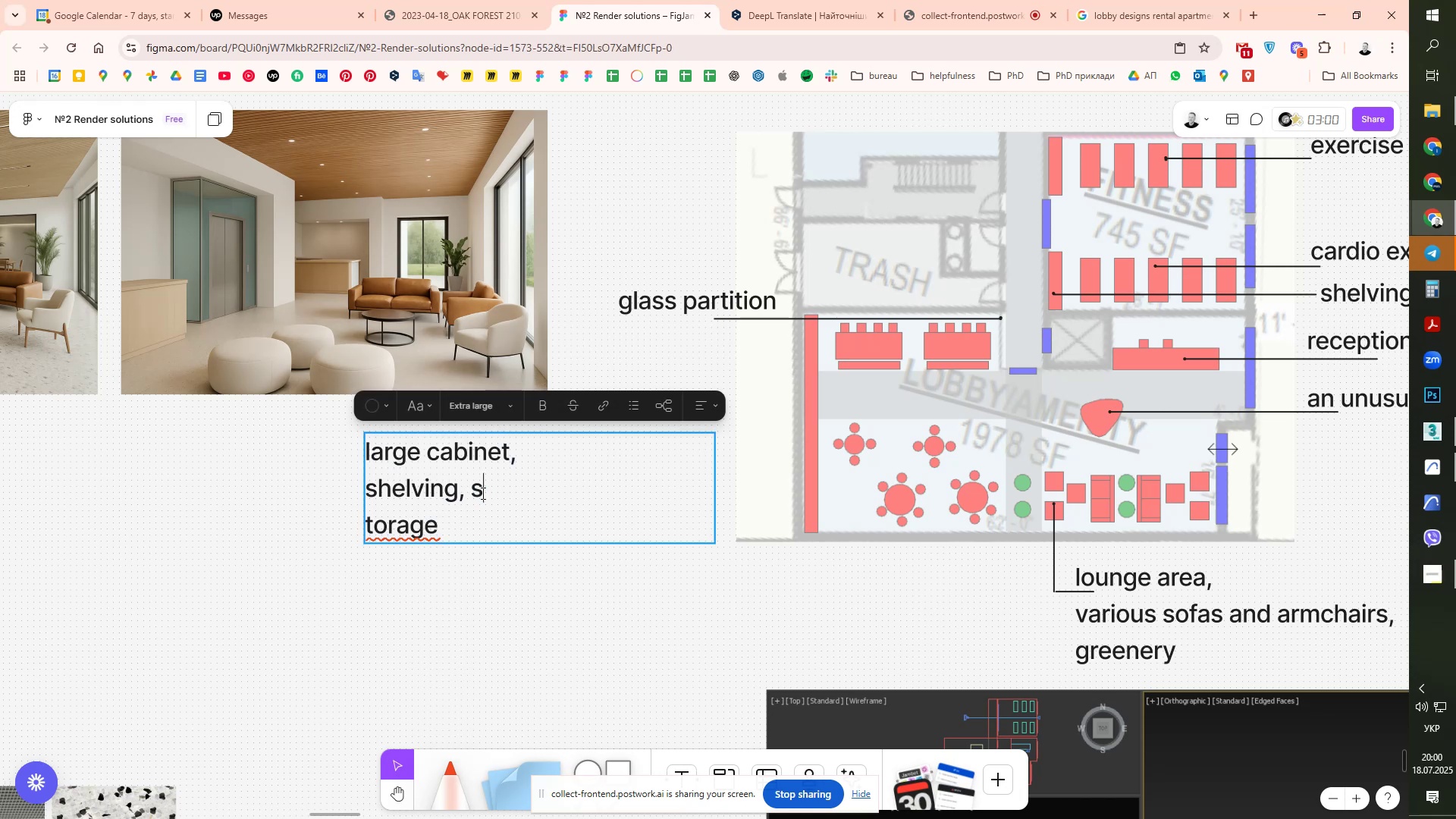 
key(Delete)
 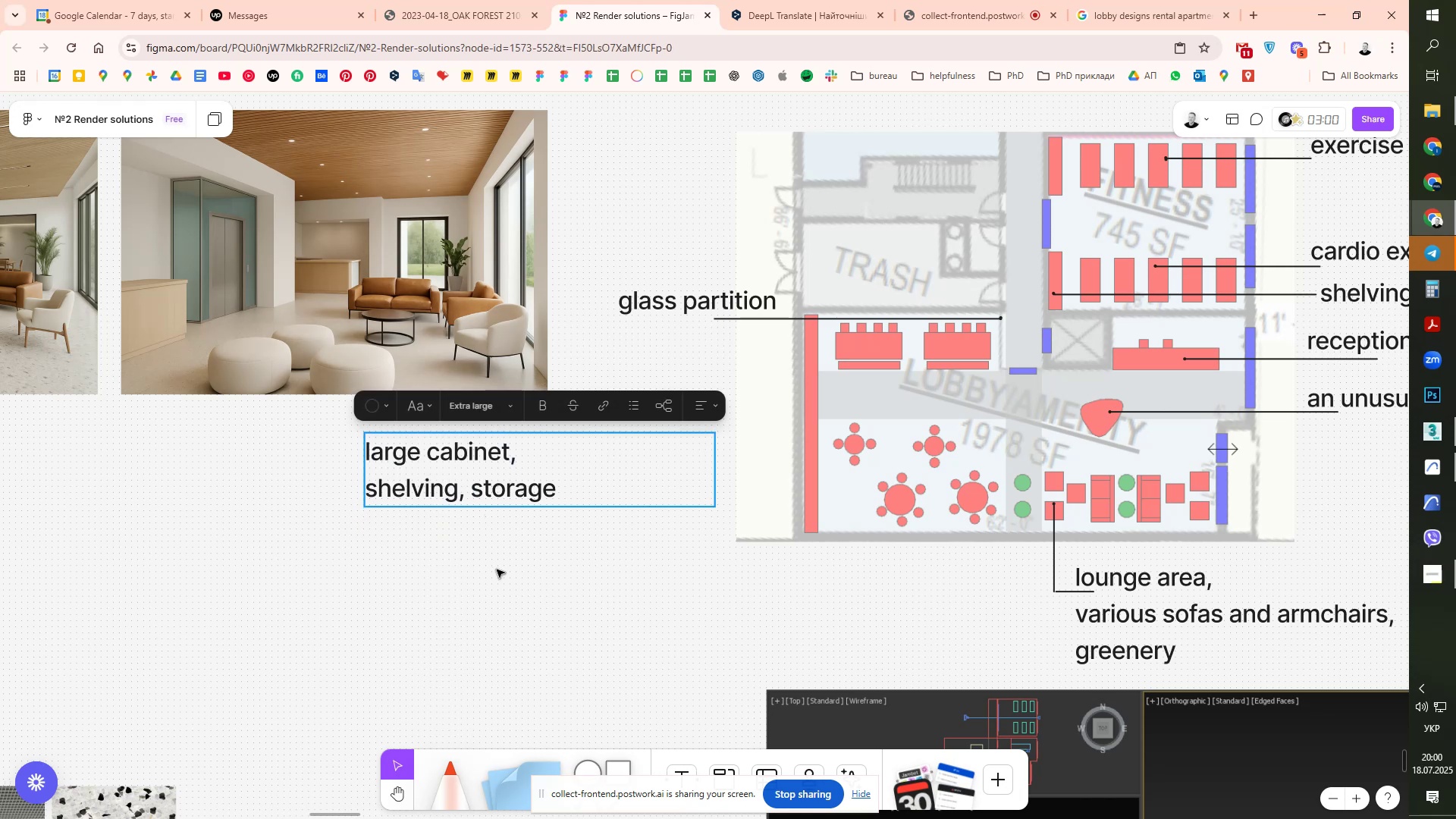 
double_click([497, 570])
 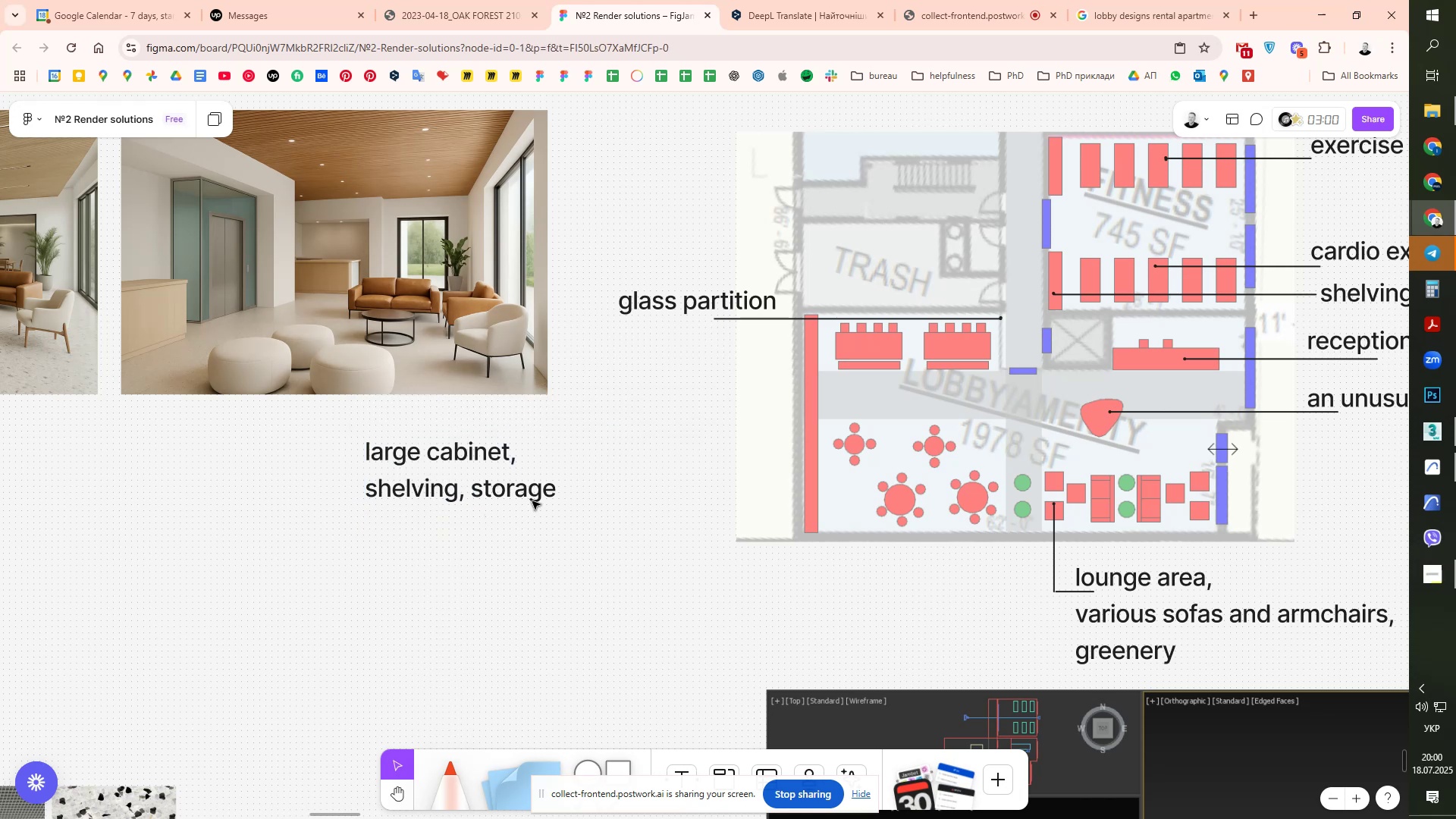 
triple_click([533, 499])
 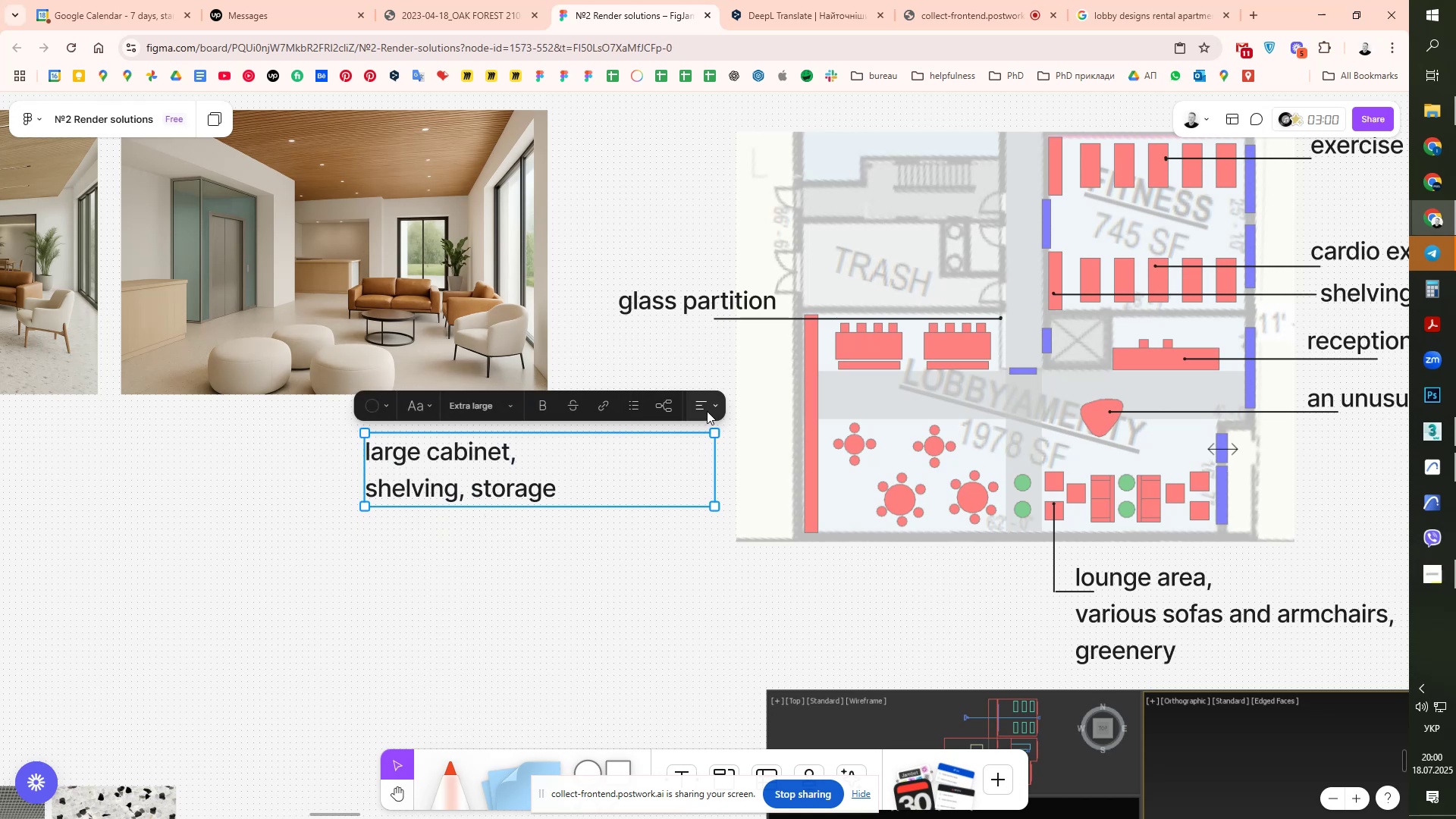 
left_click([708, 410])
 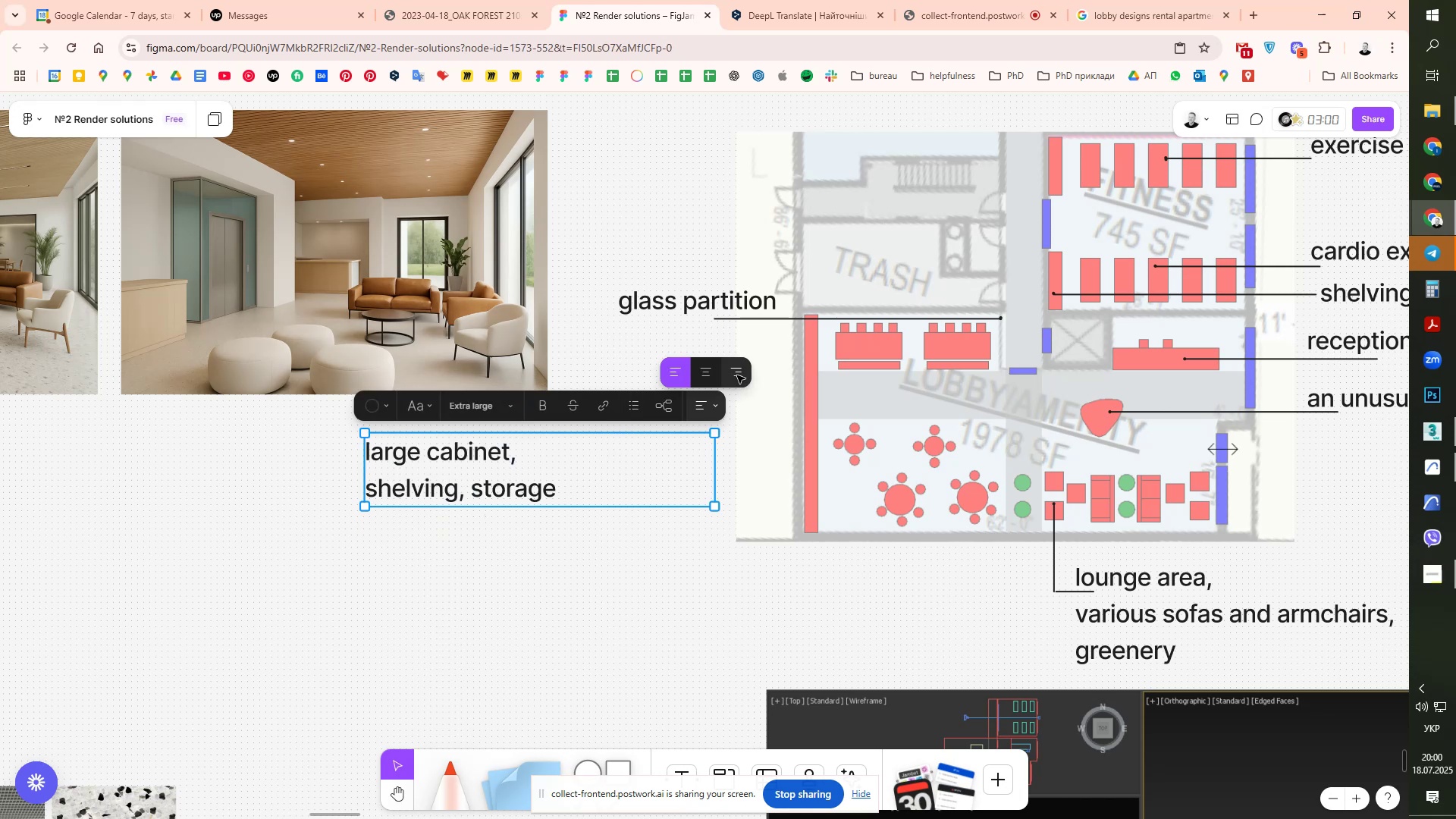 
double_click([648, 567])
 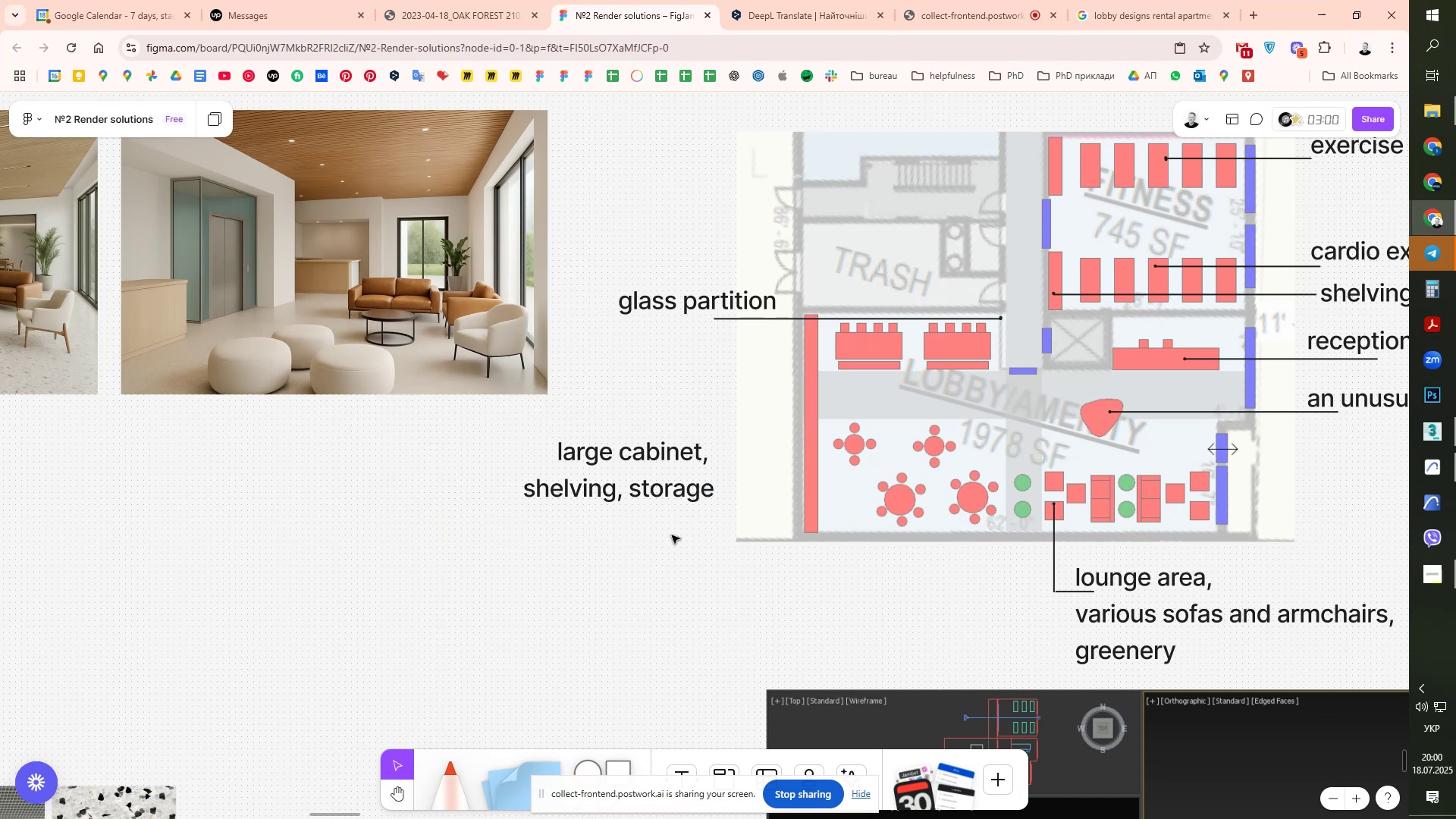 
scroll: coordinate [671, 488], scroll_direction: up, amount: 4.0
 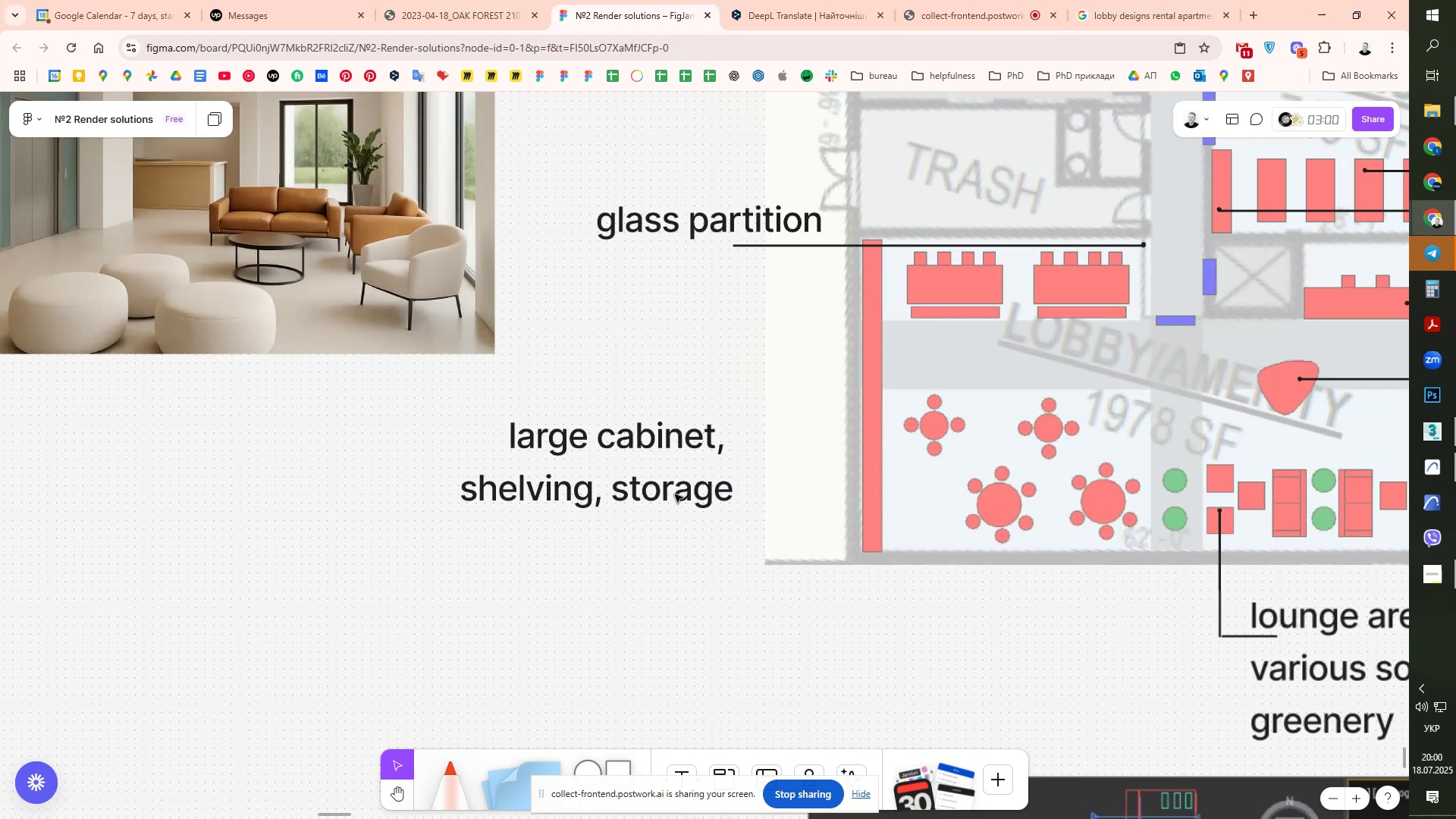 
left_click_drag(start_coordinate=[679, 485], to_coordinate=[765, 457])
 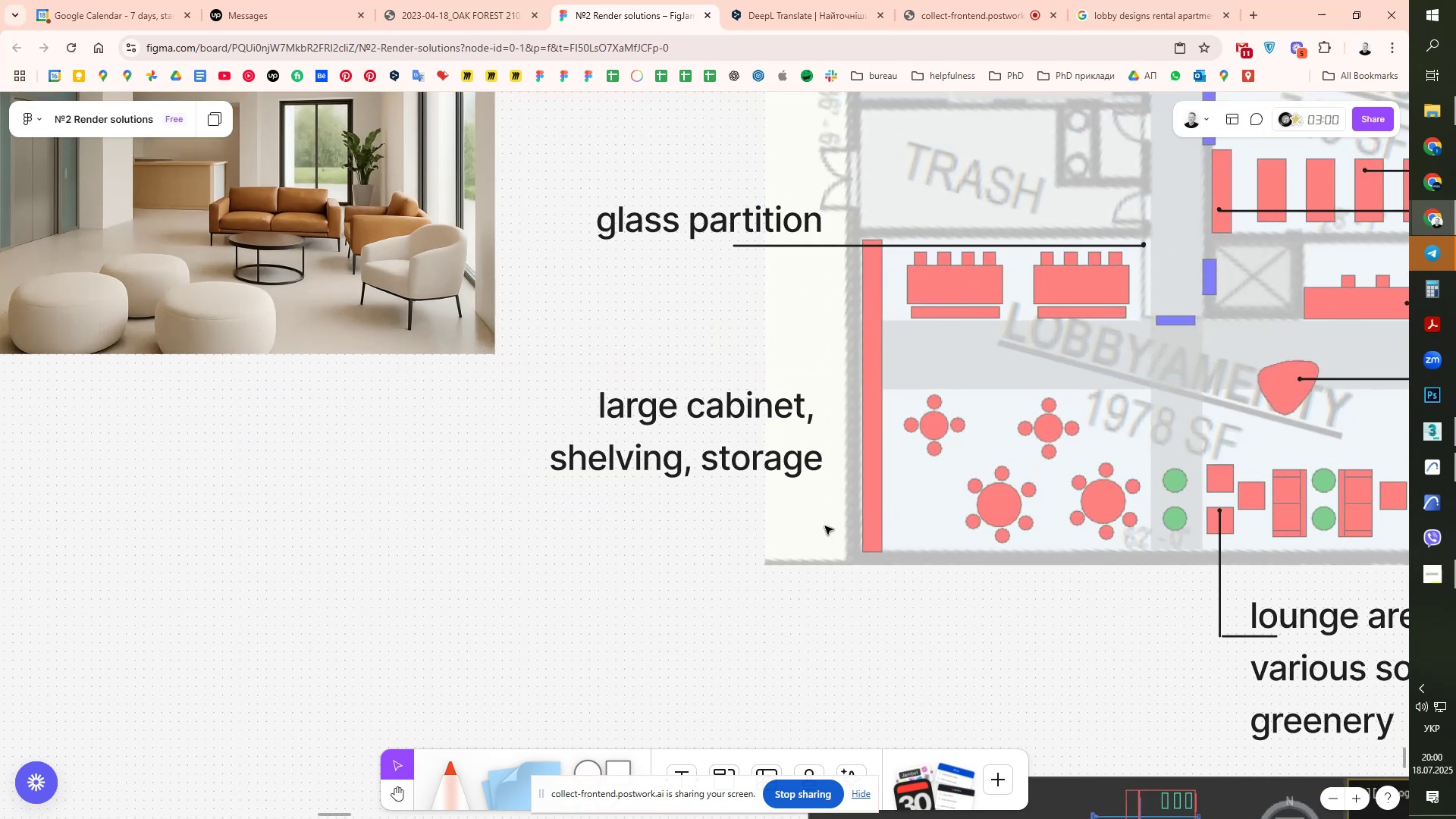 
double_click([836, 522])
 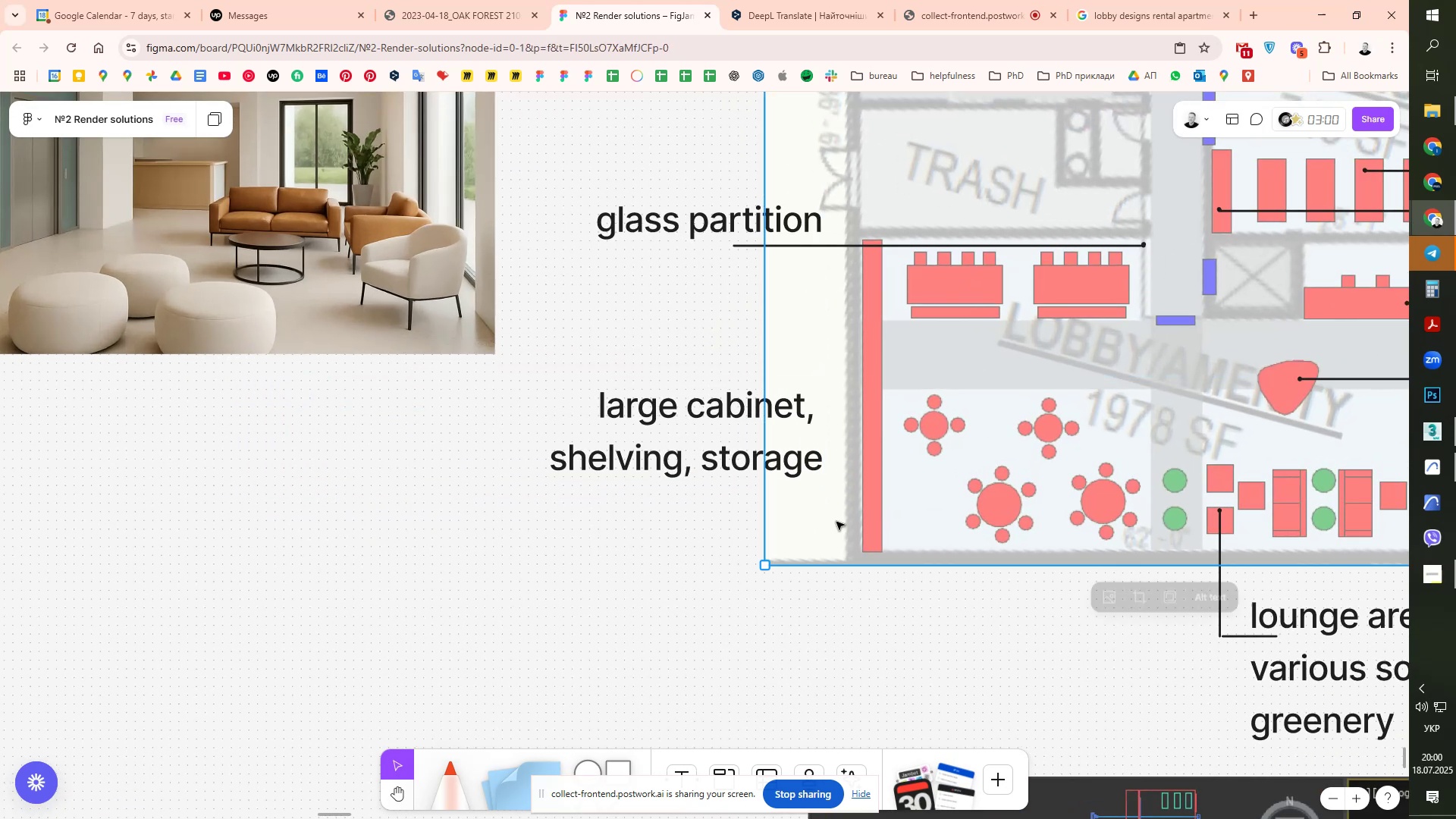 
triple_click([836, 522])
 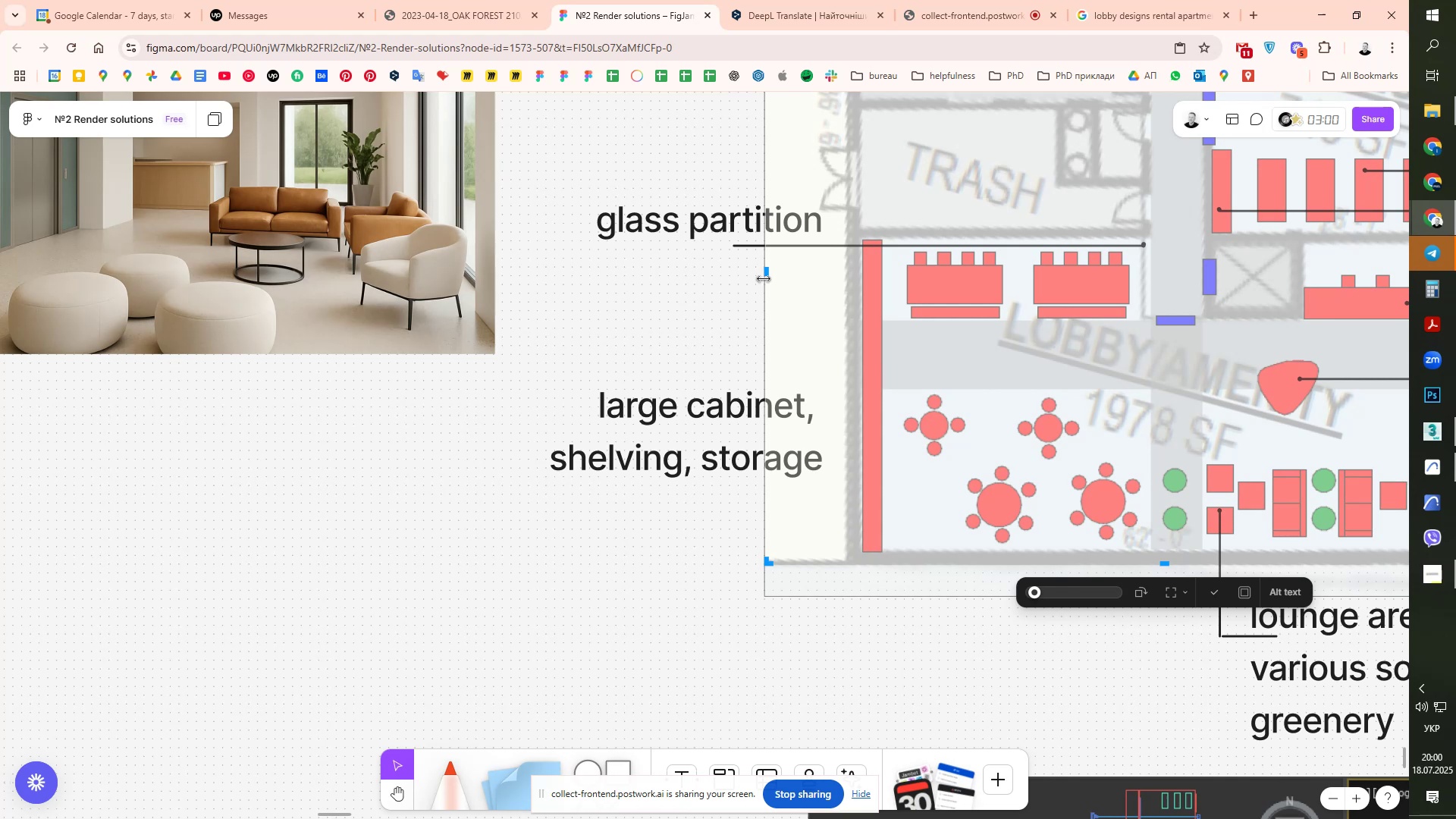 
left_click_drag(start_coordinate=[767, 275], to_coordinate=[836, 277])
 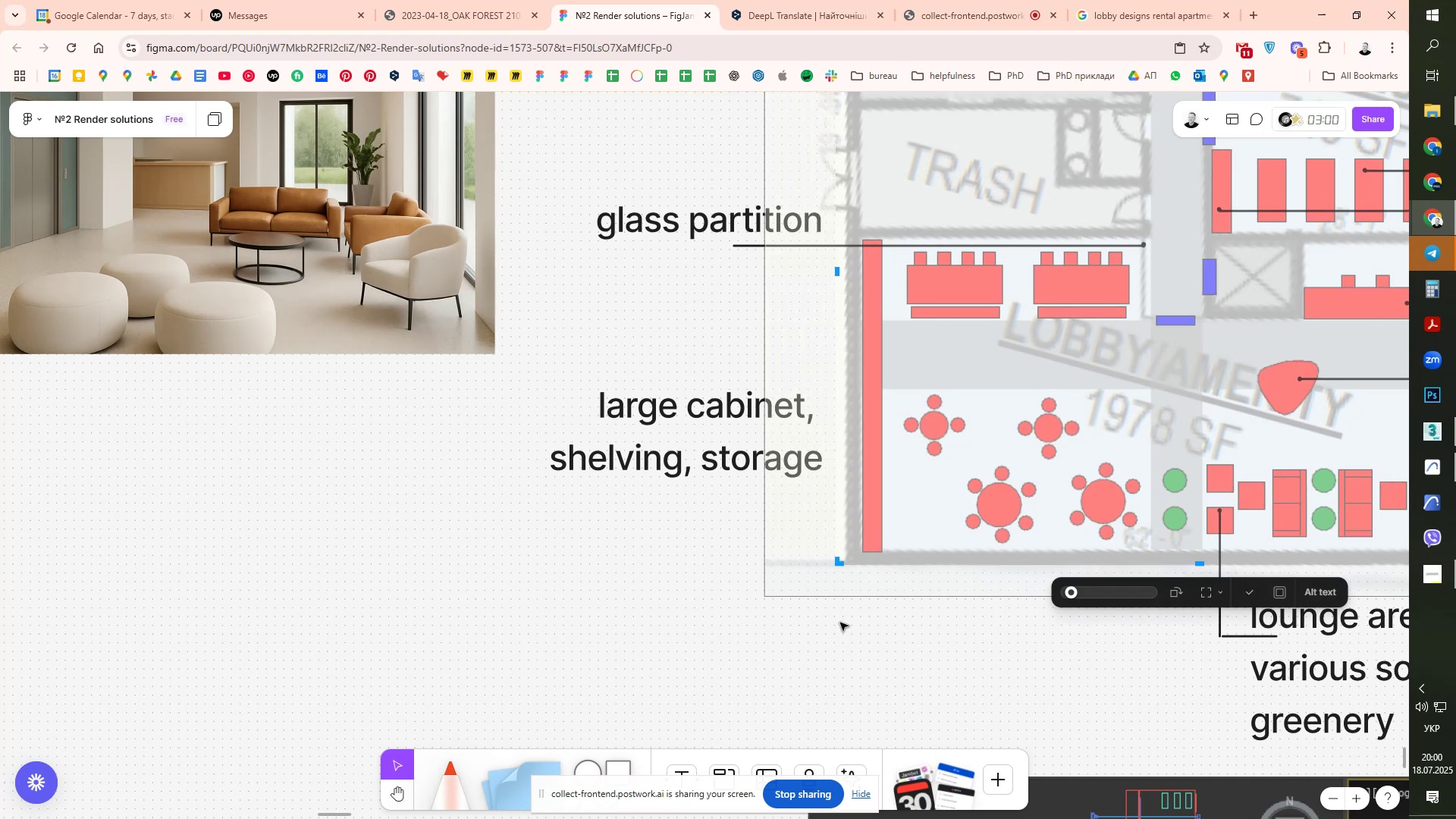 
double_click([840, 623])
 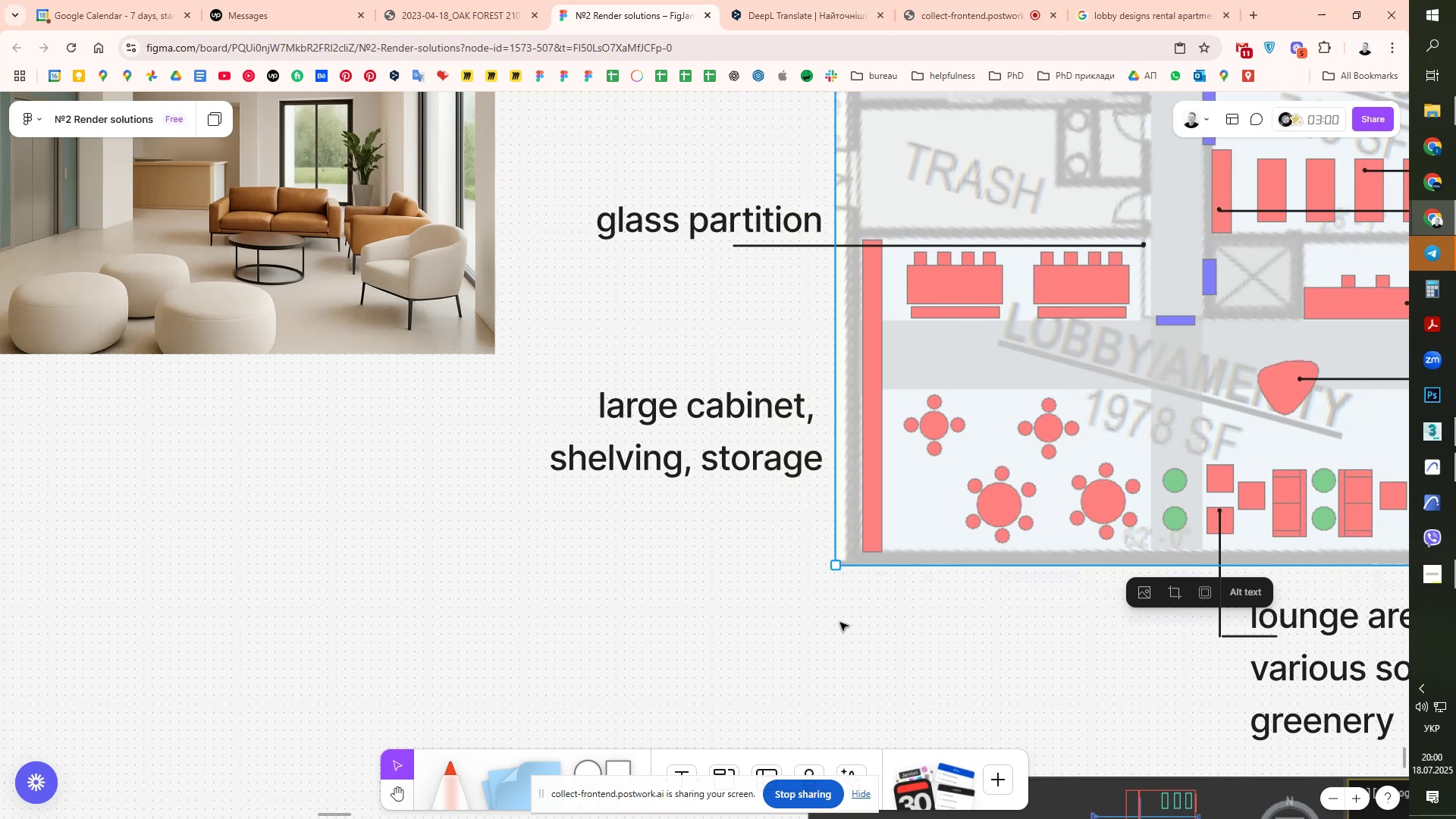 
triple_click([840, 623])
 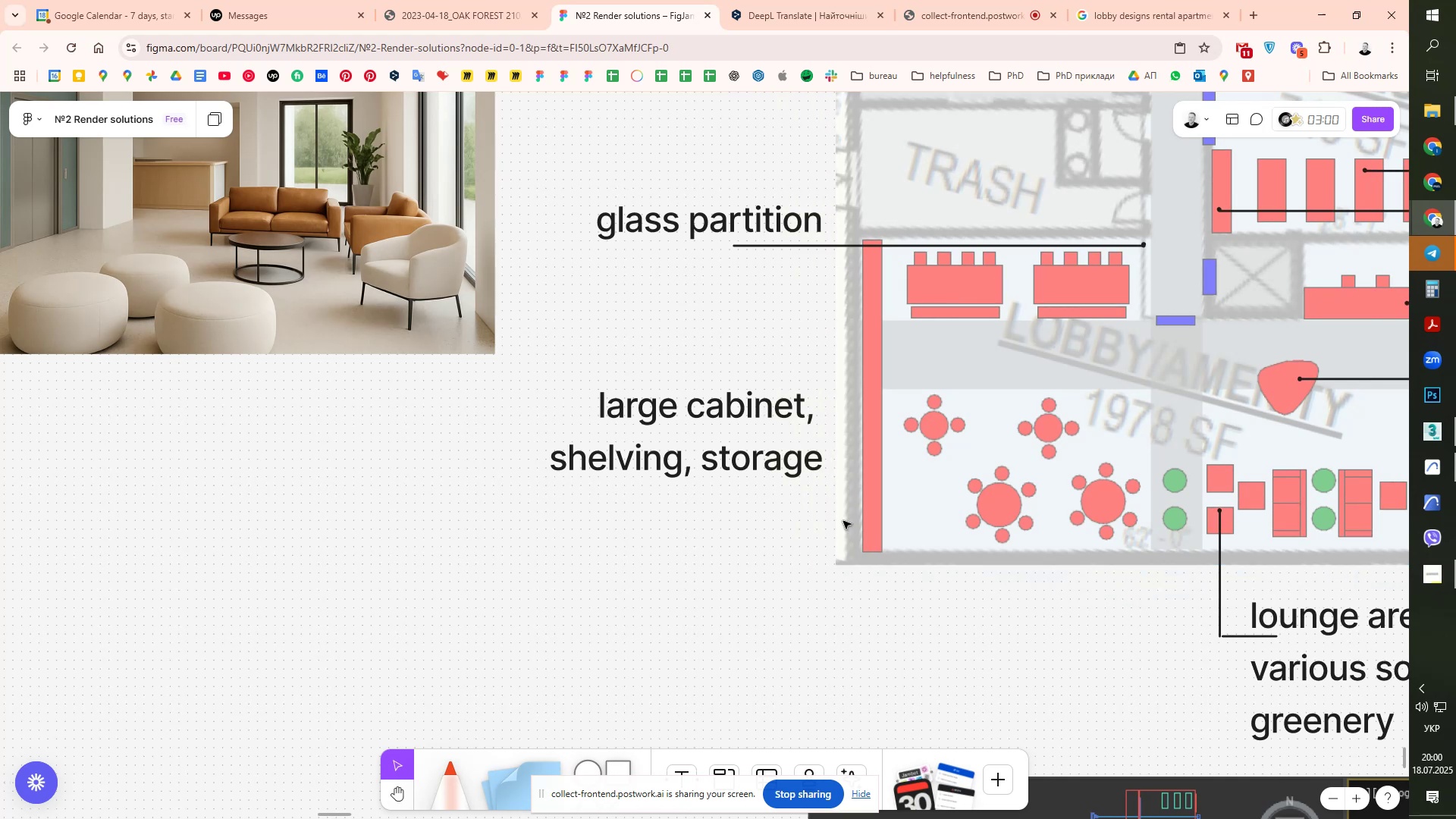 
key(Escape)
 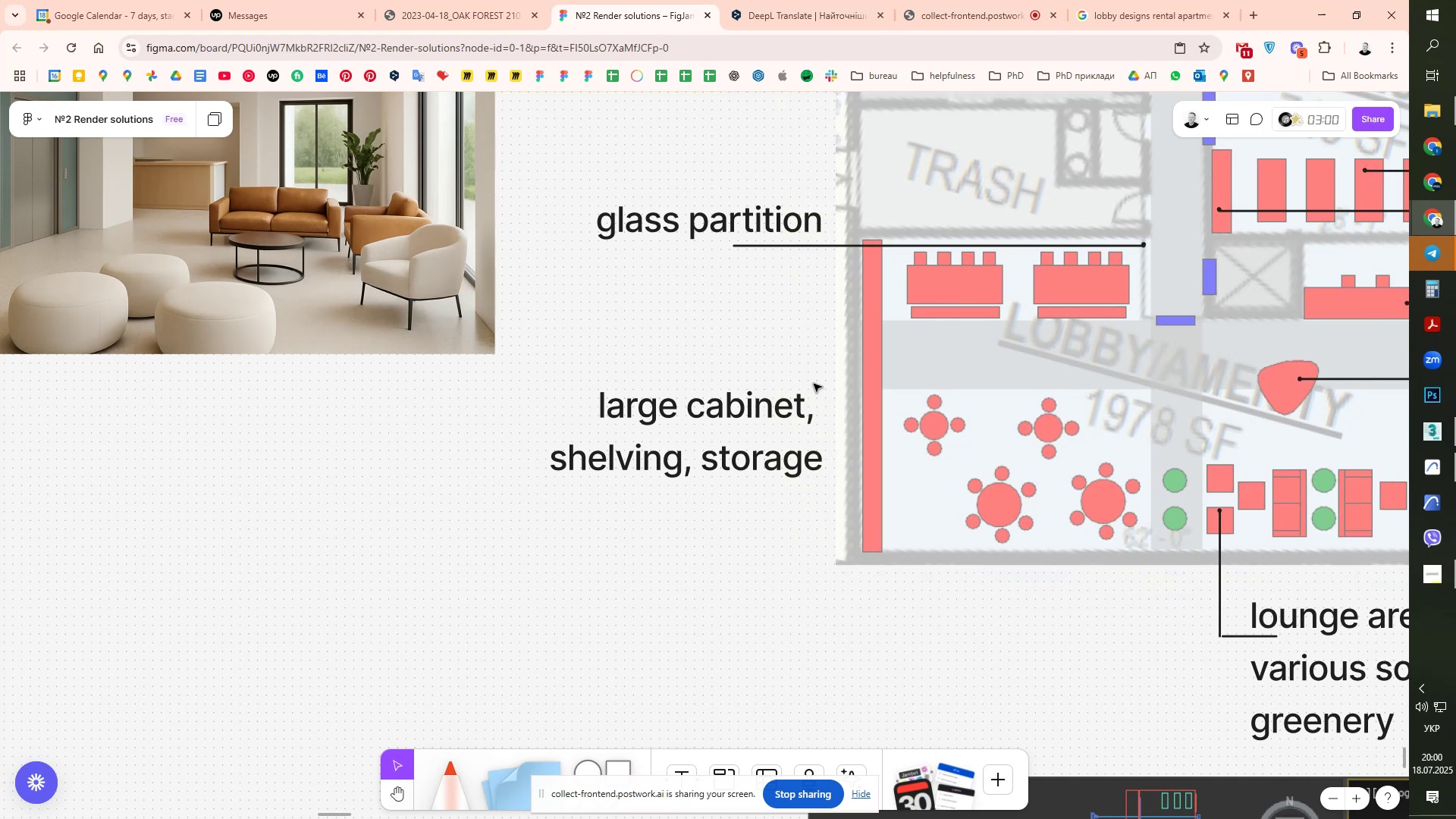 
key(Escape)
 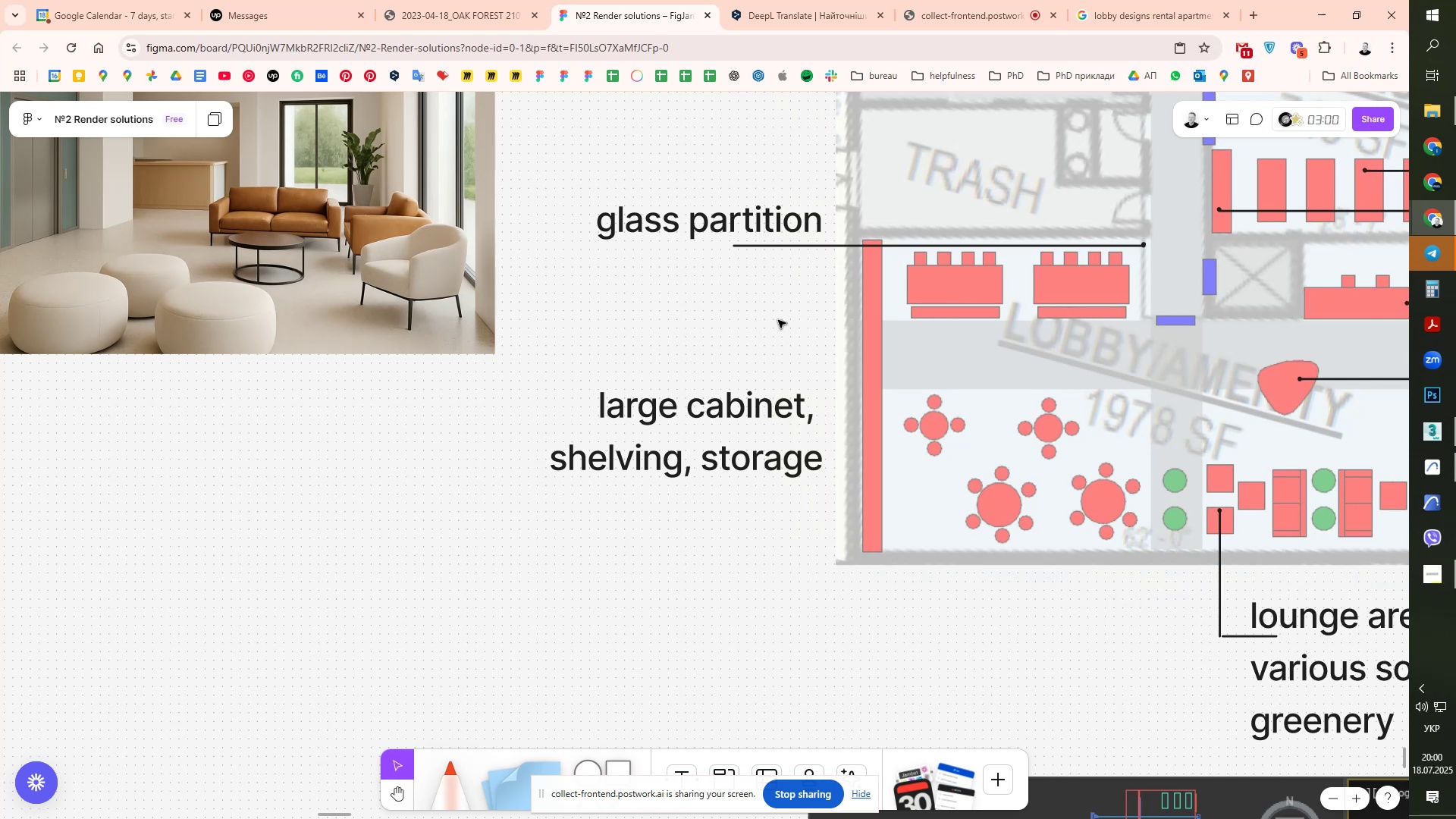 
left_click_drag(start_coordinate=[786, 301], to_coordinate=[692, 168])
 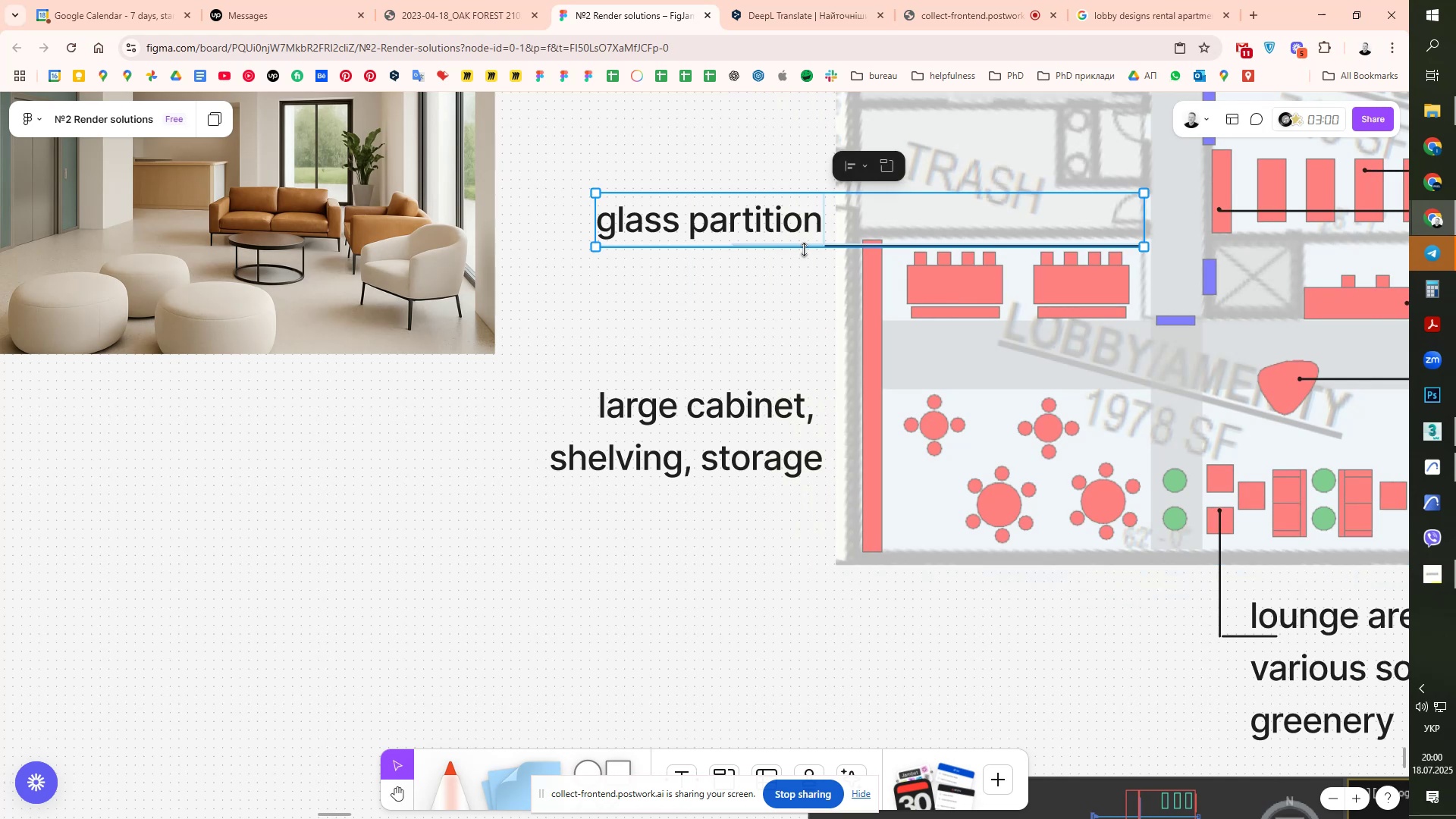 
left_click_drag(start_coordinate=[777, 224], to_coordinate=[777, 247])
 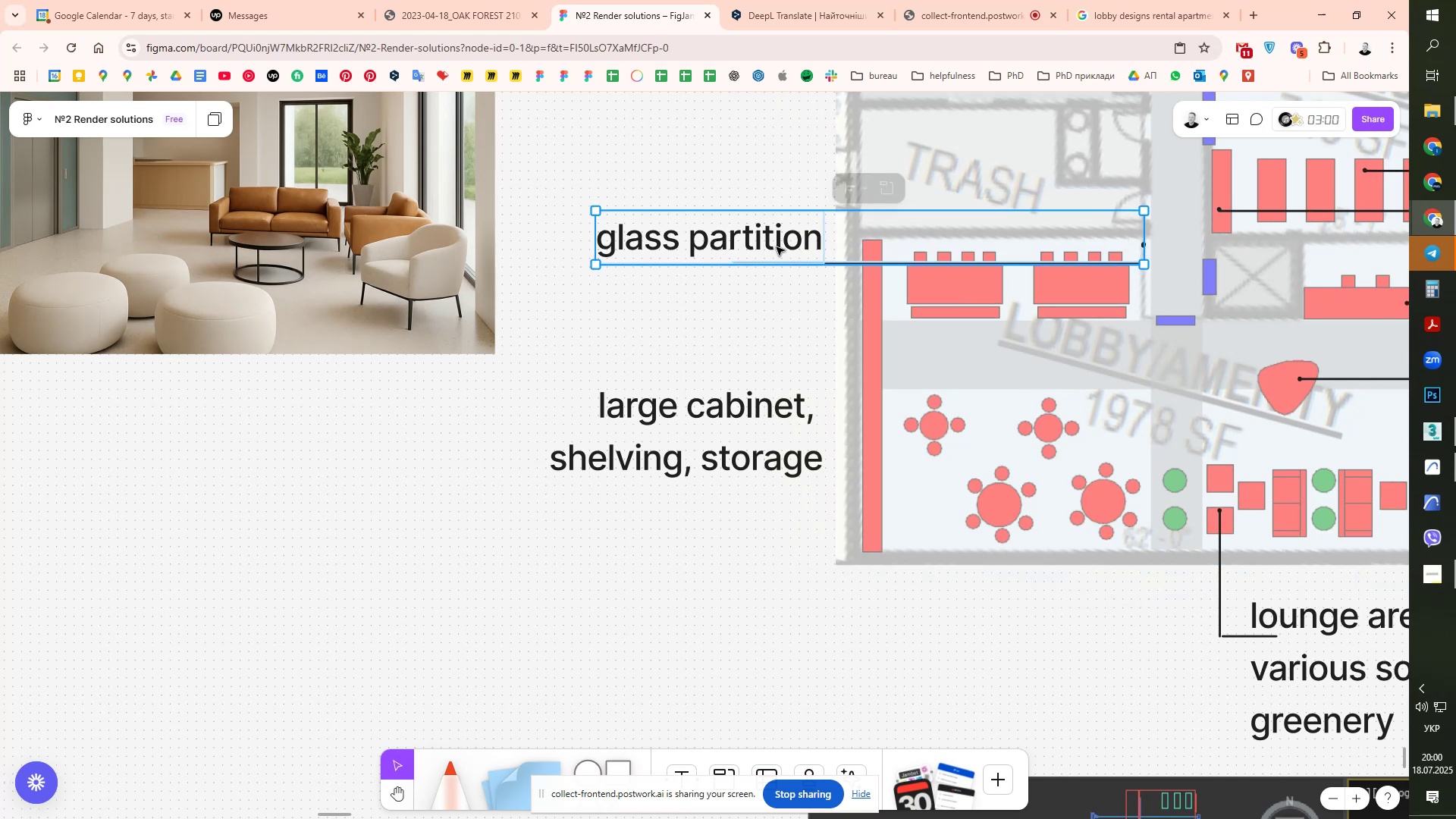 
key(Control+ControlLeft)
 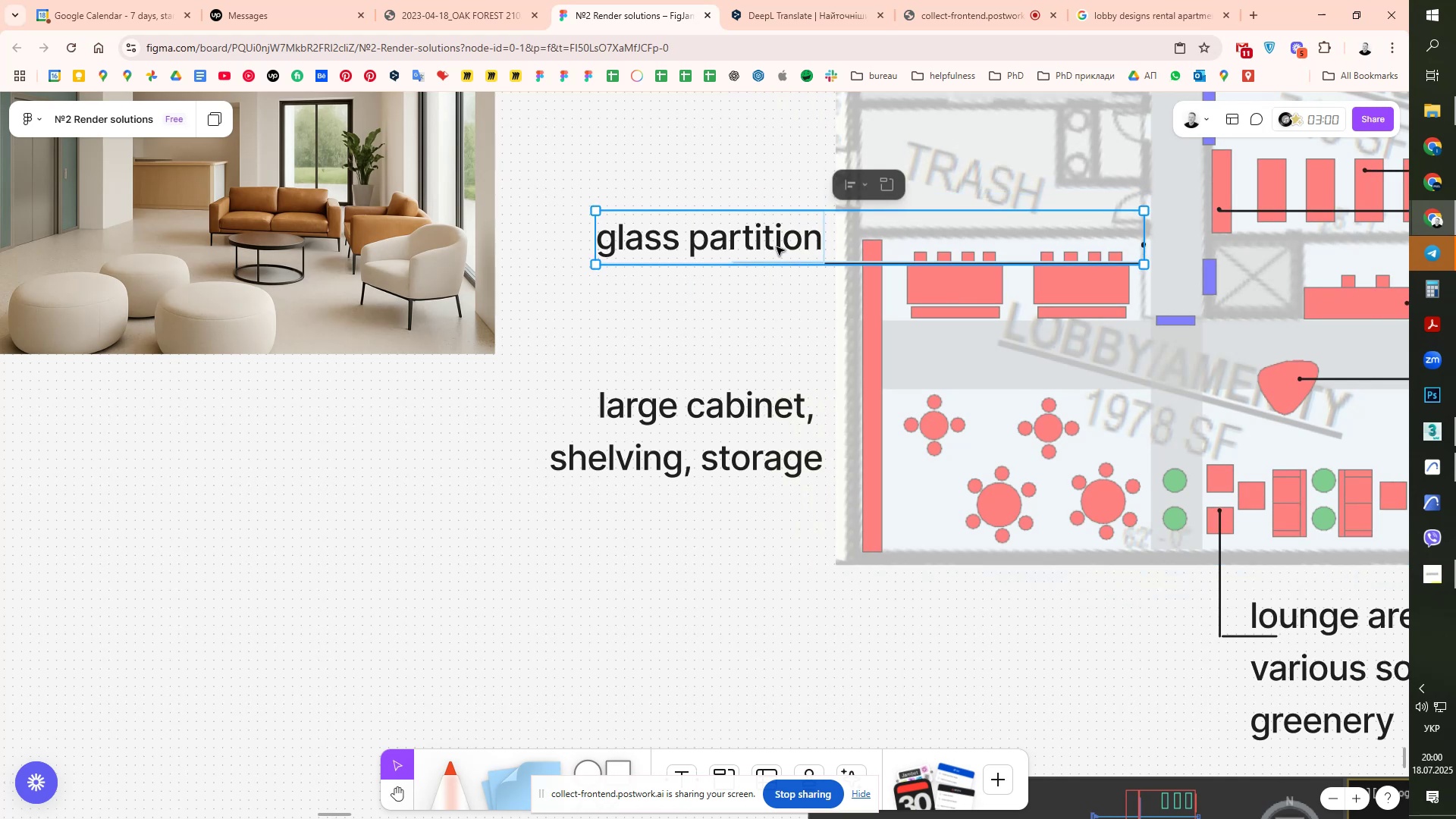 
key(Control+Z)
 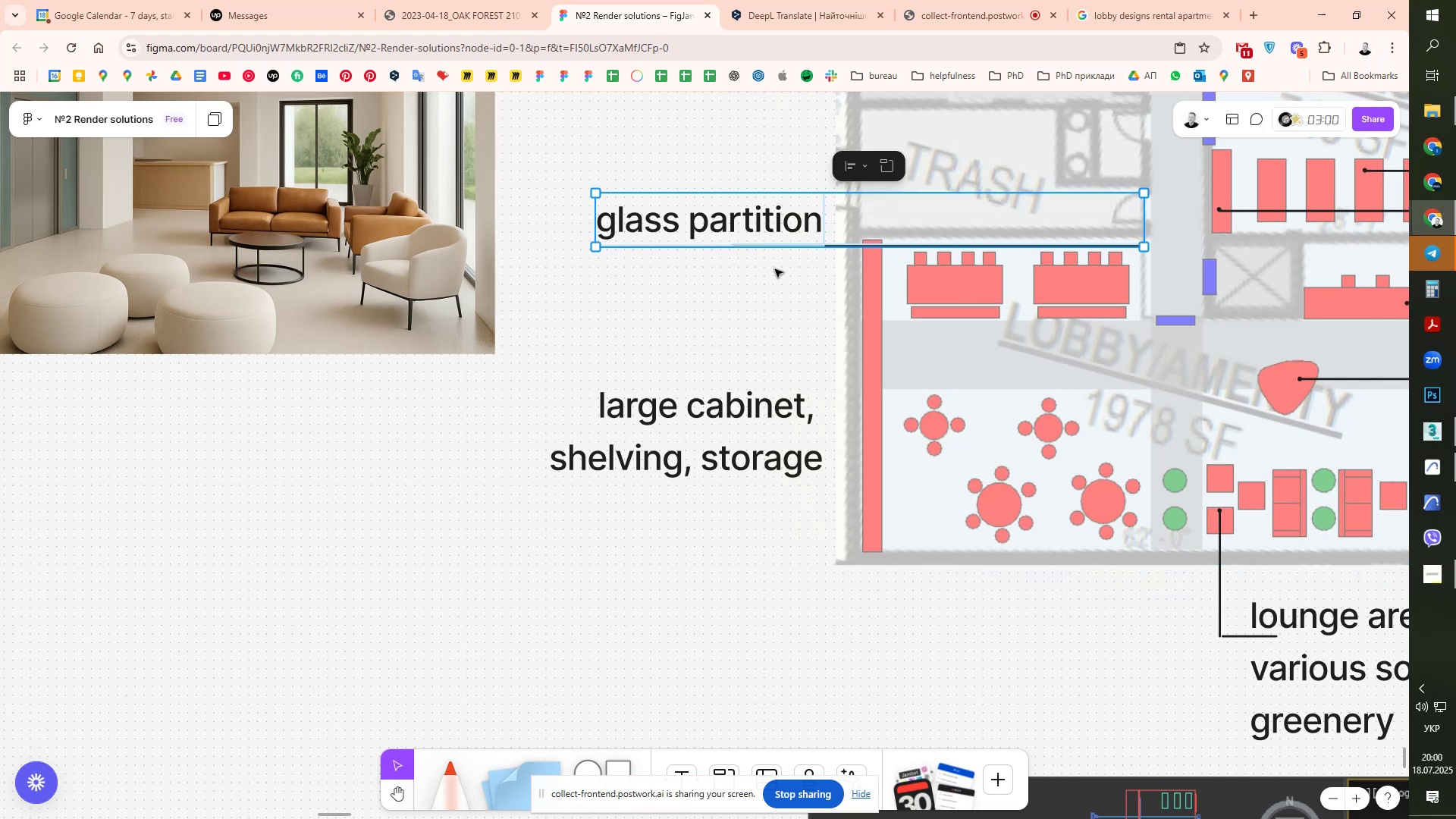 
key(Control+ControlLeft)
 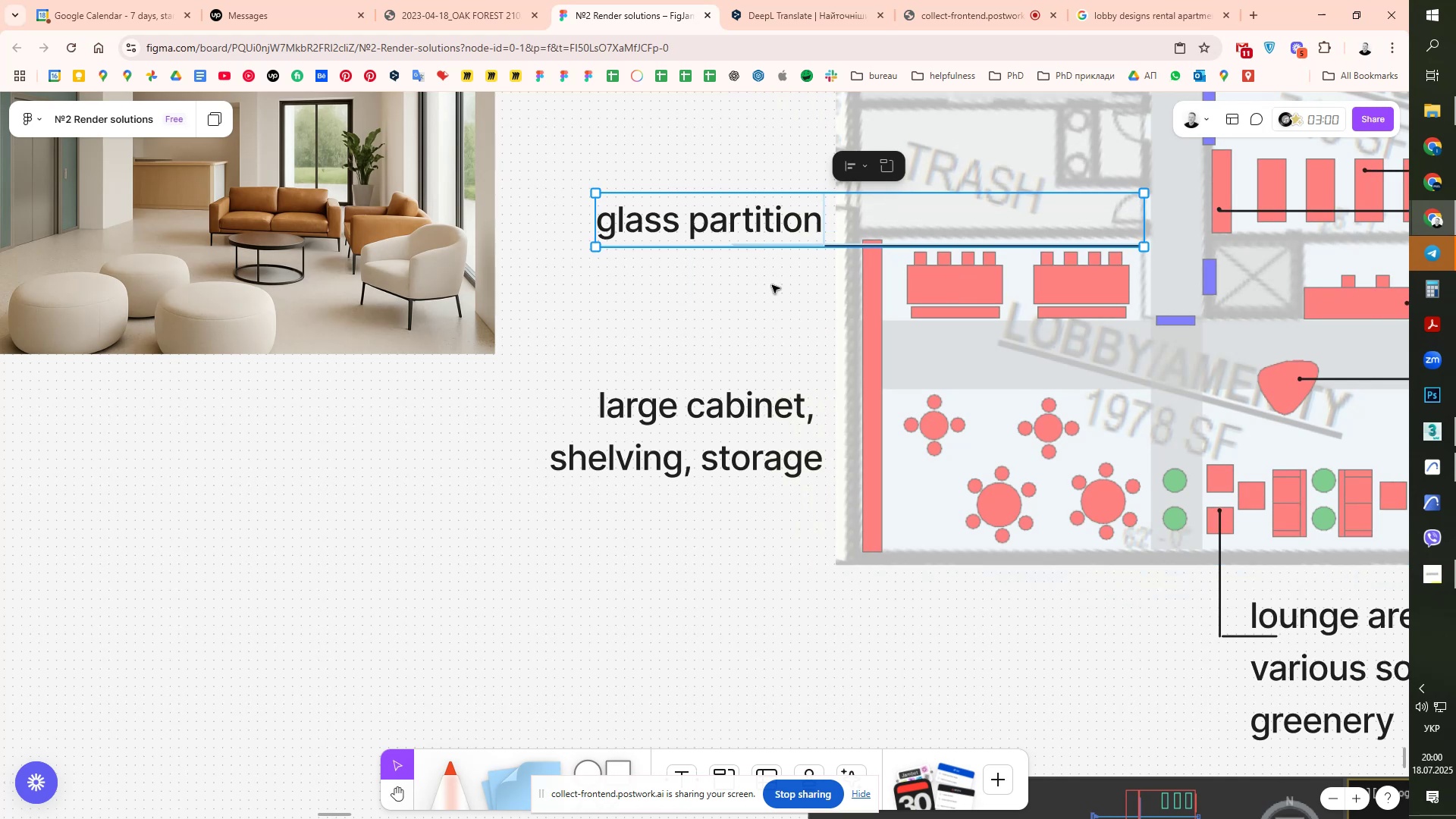 
key(Control+C)
 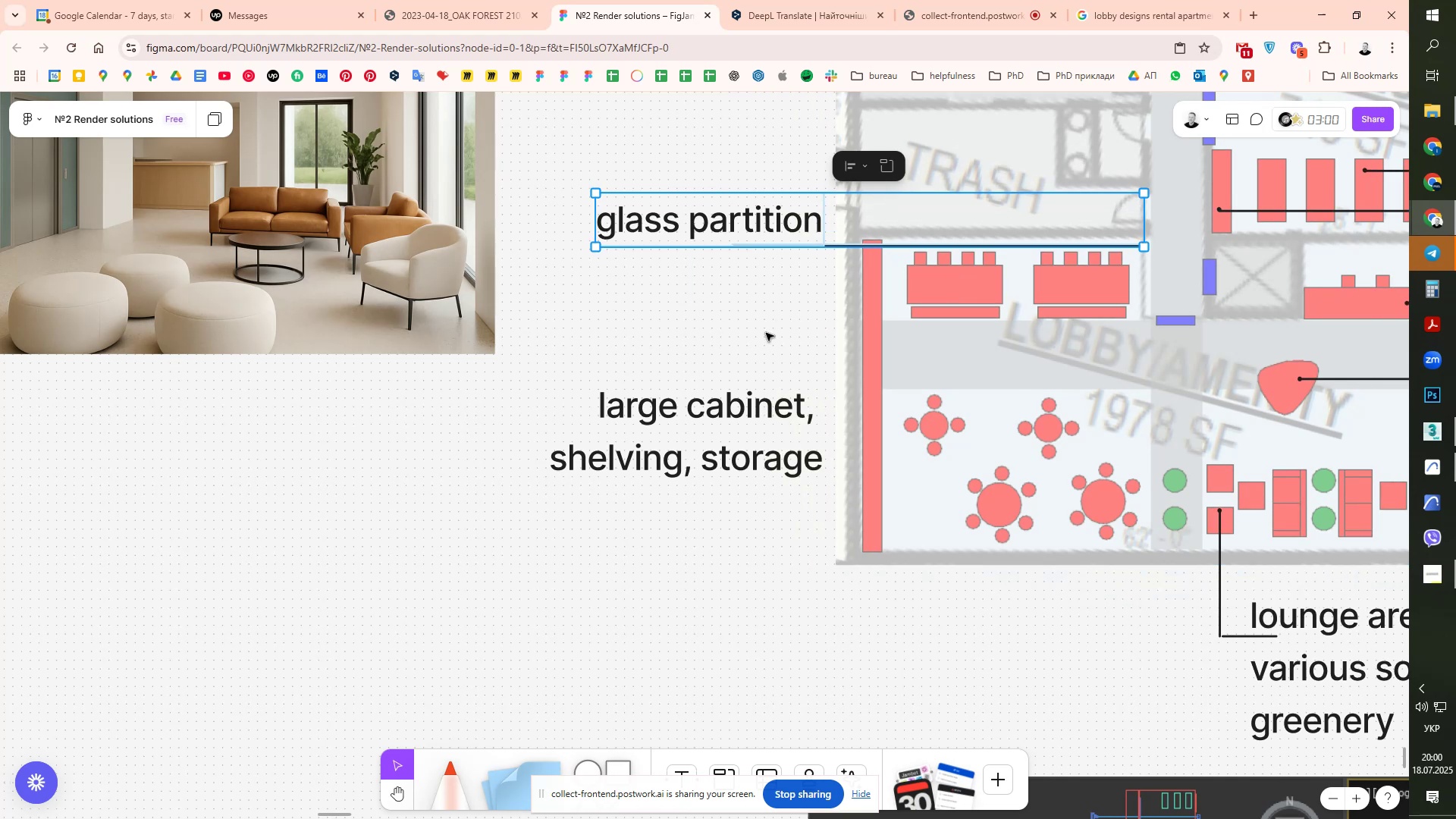 
left_click([766, 333])
 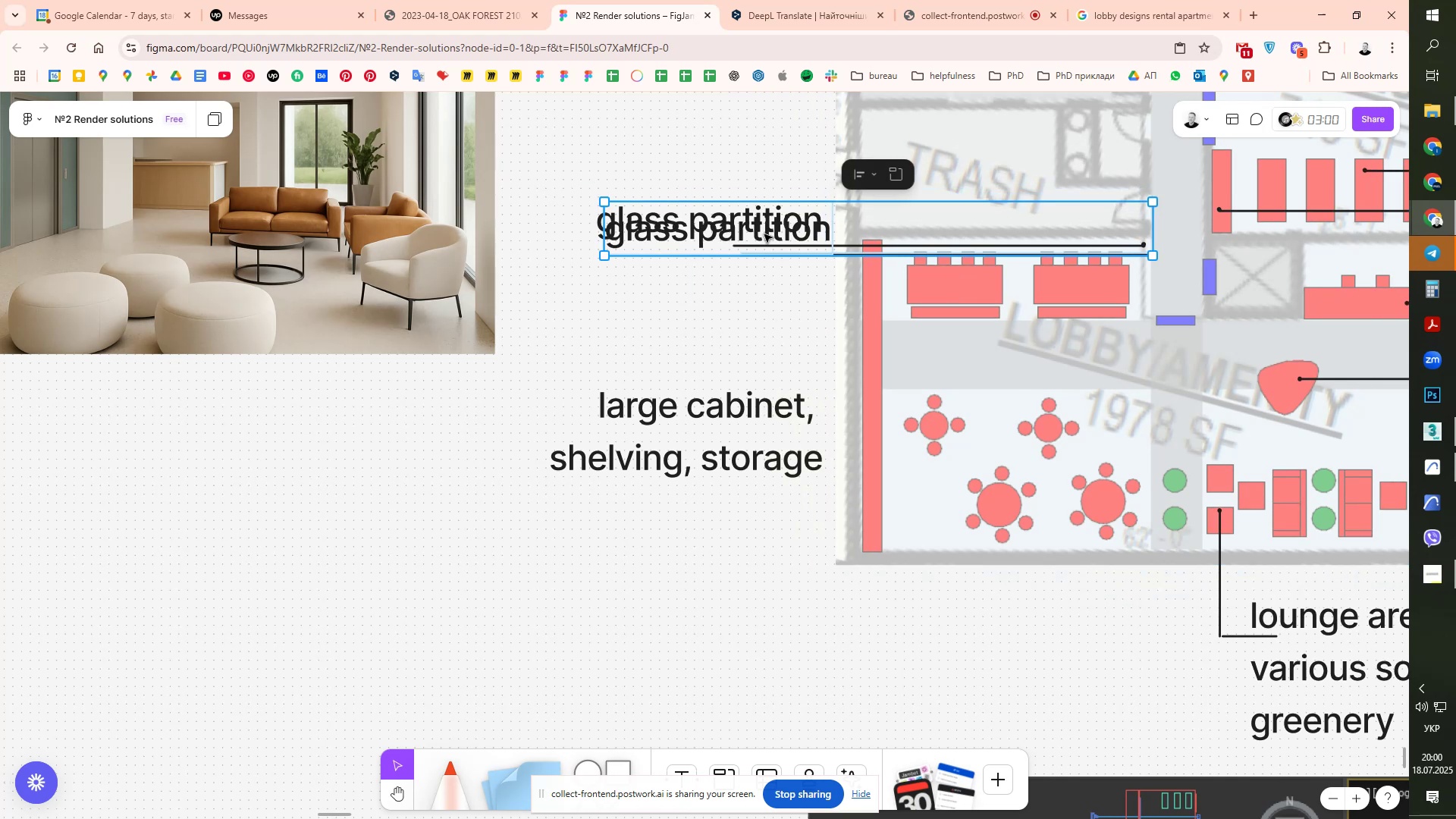 
key(Control+ControlLeft)
 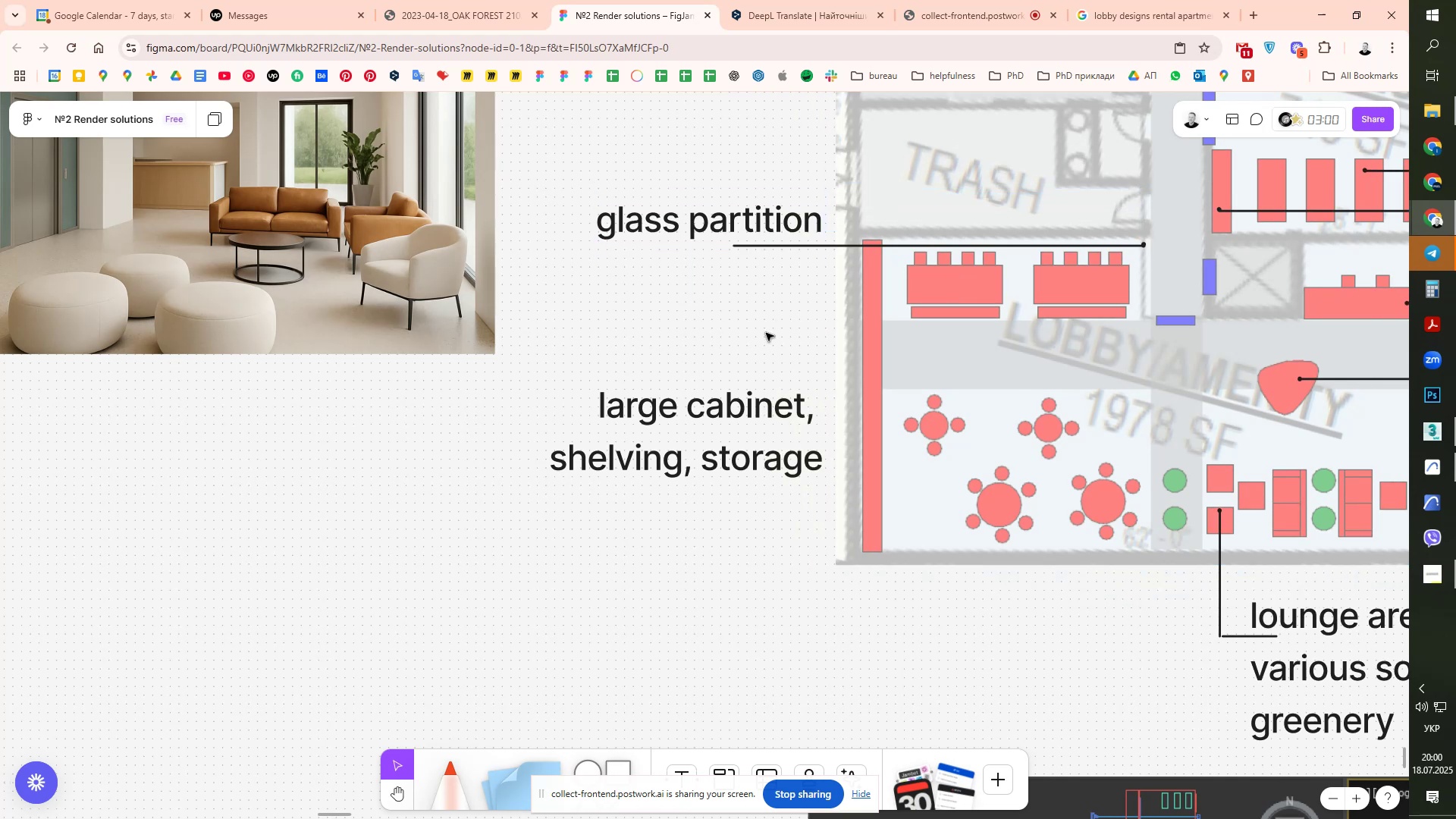 
key(Control+V)
 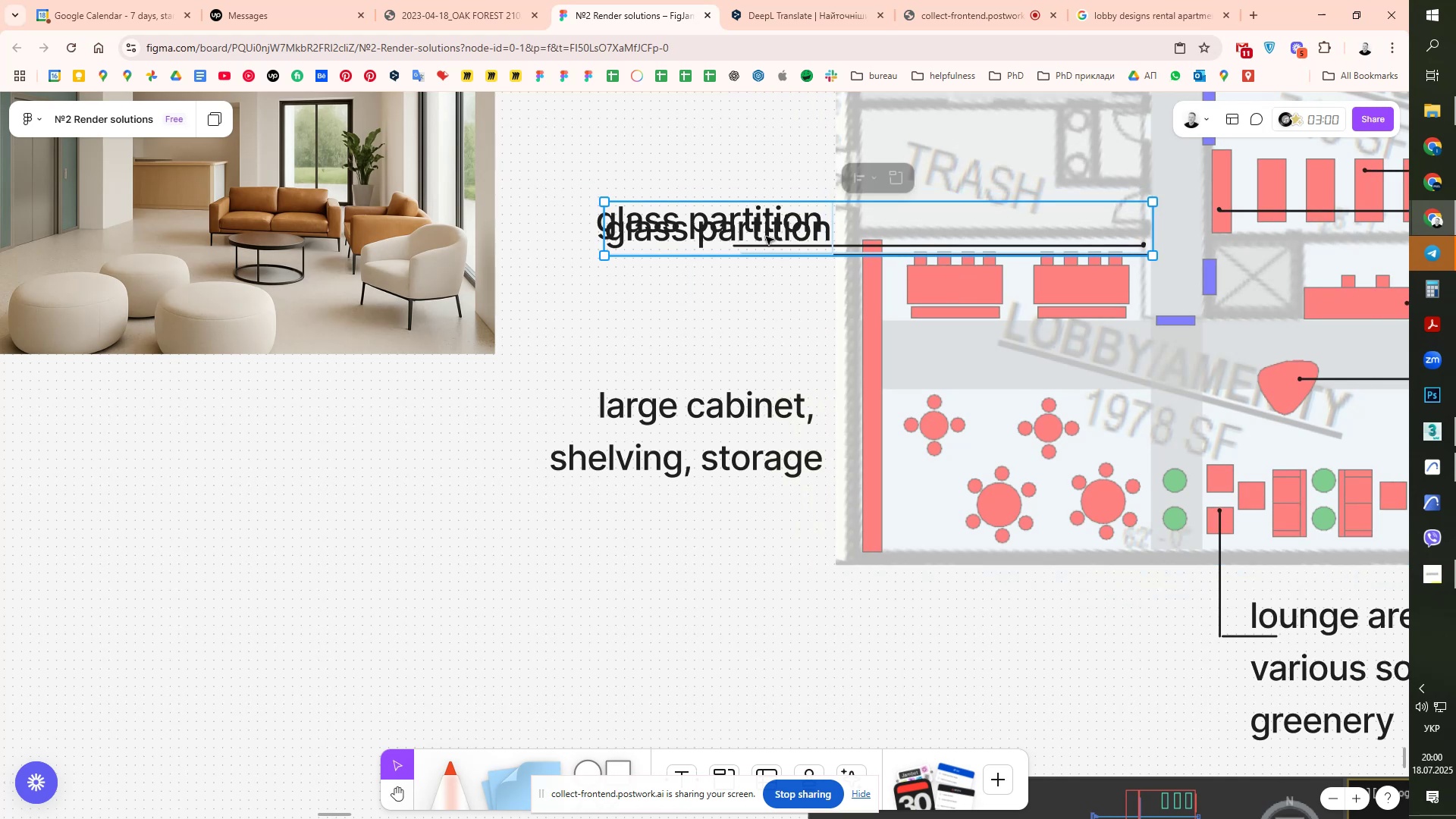 
left_click_drag(start_coordinate=[766, 226], to_coordinate=[721, 554])
 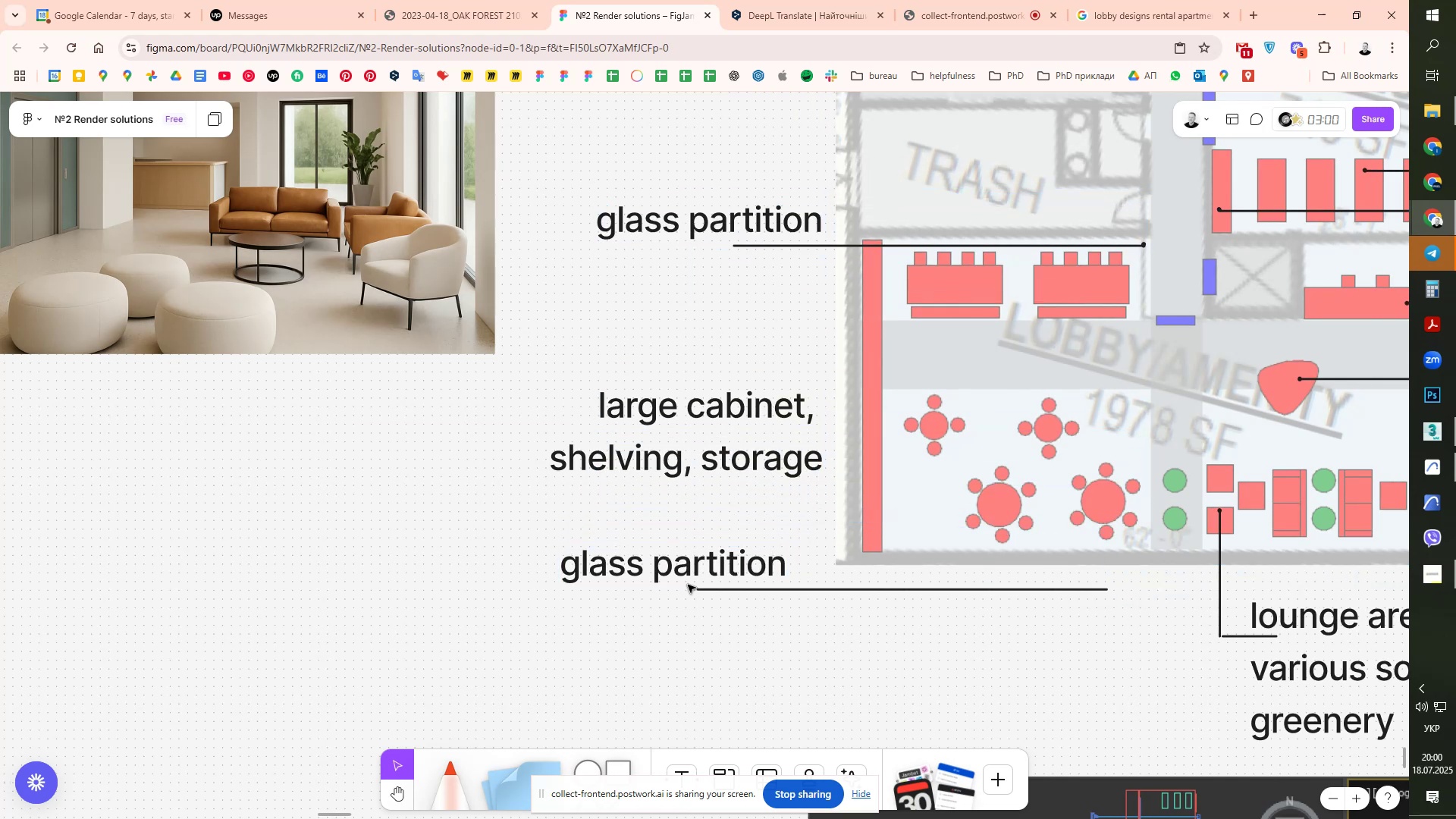 
double_click([691, 553])
 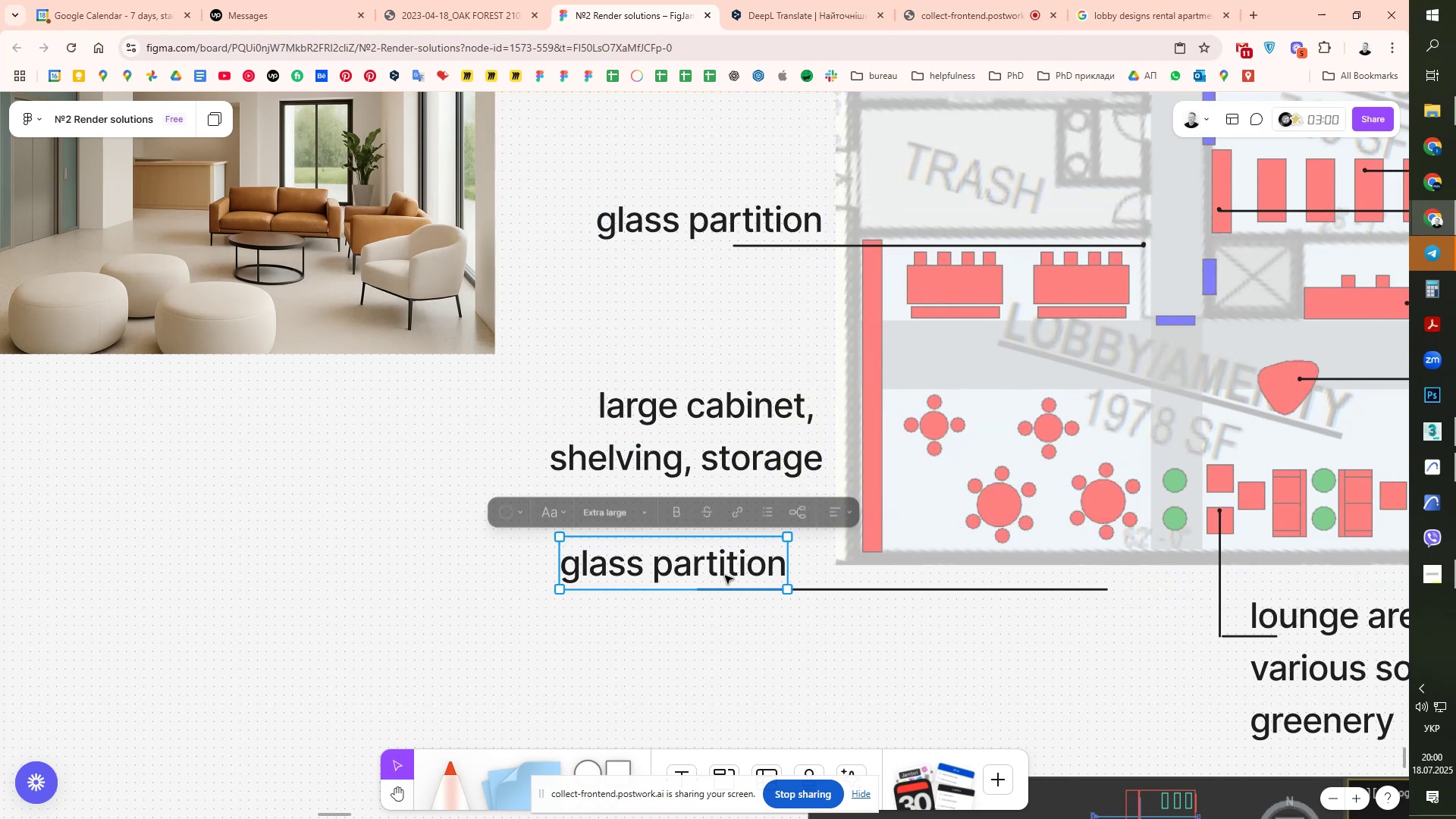 
key(Delete)
 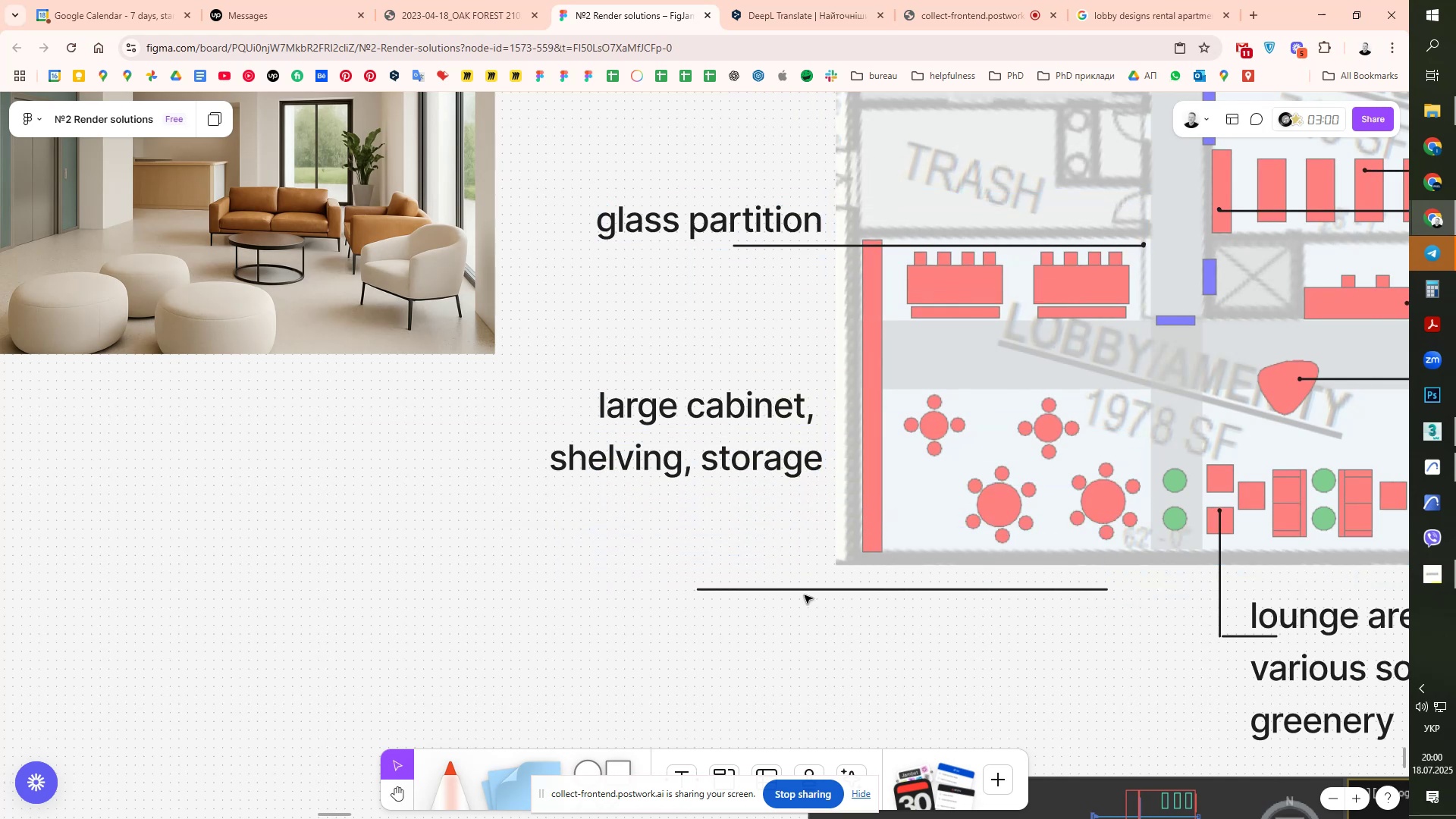 
left_click_drag(start_coordinate=[805, 592], to_coordinate=[572, 487])
 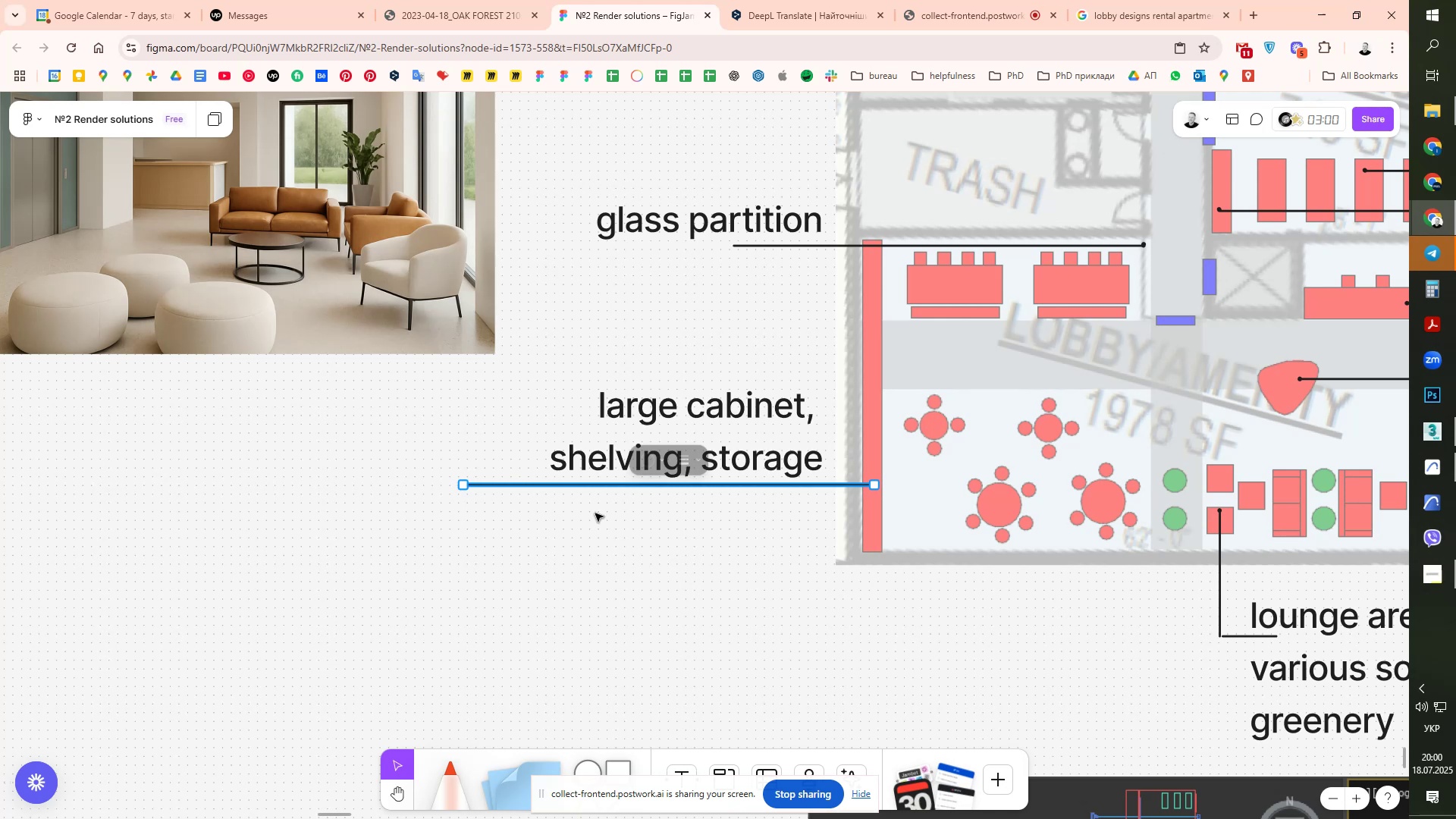 
left_click_drag(start_coordinate=[619, 528], to_coordinate=[569, 418])
 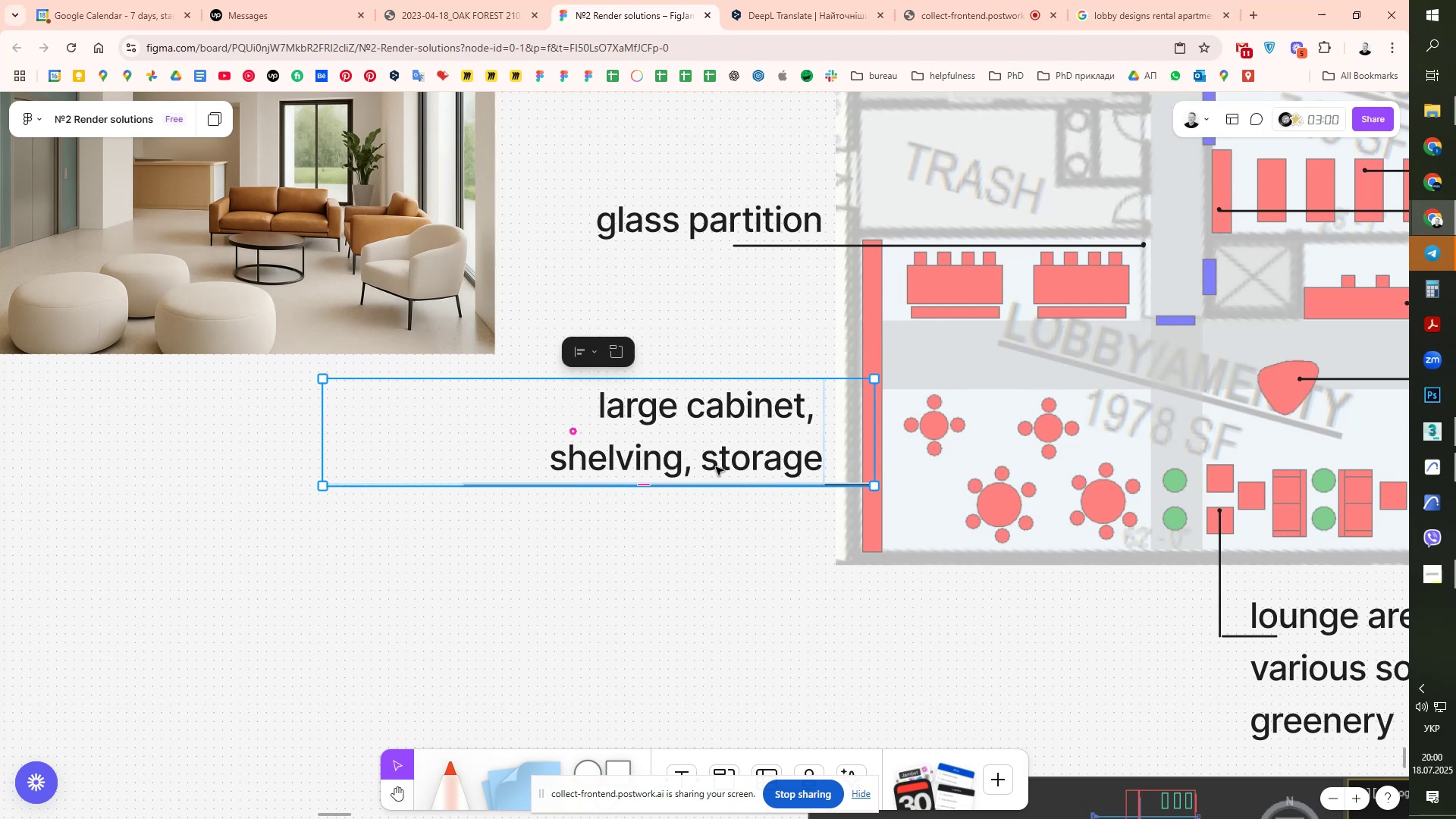 
left_click_drag(start_coordinate=[716, 459], to_coordinate=[714, 354])
 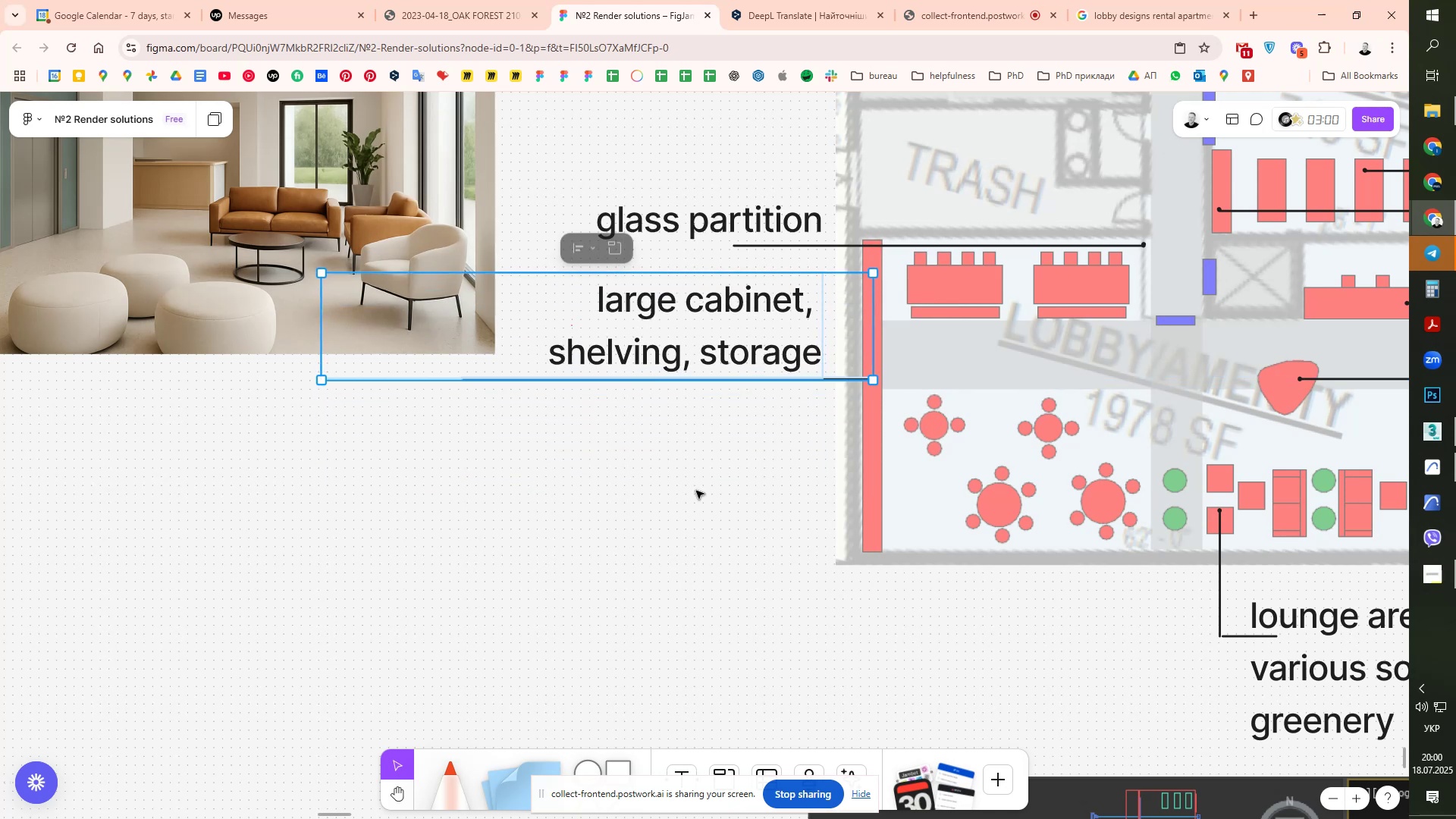 
left_click([695, 504])
 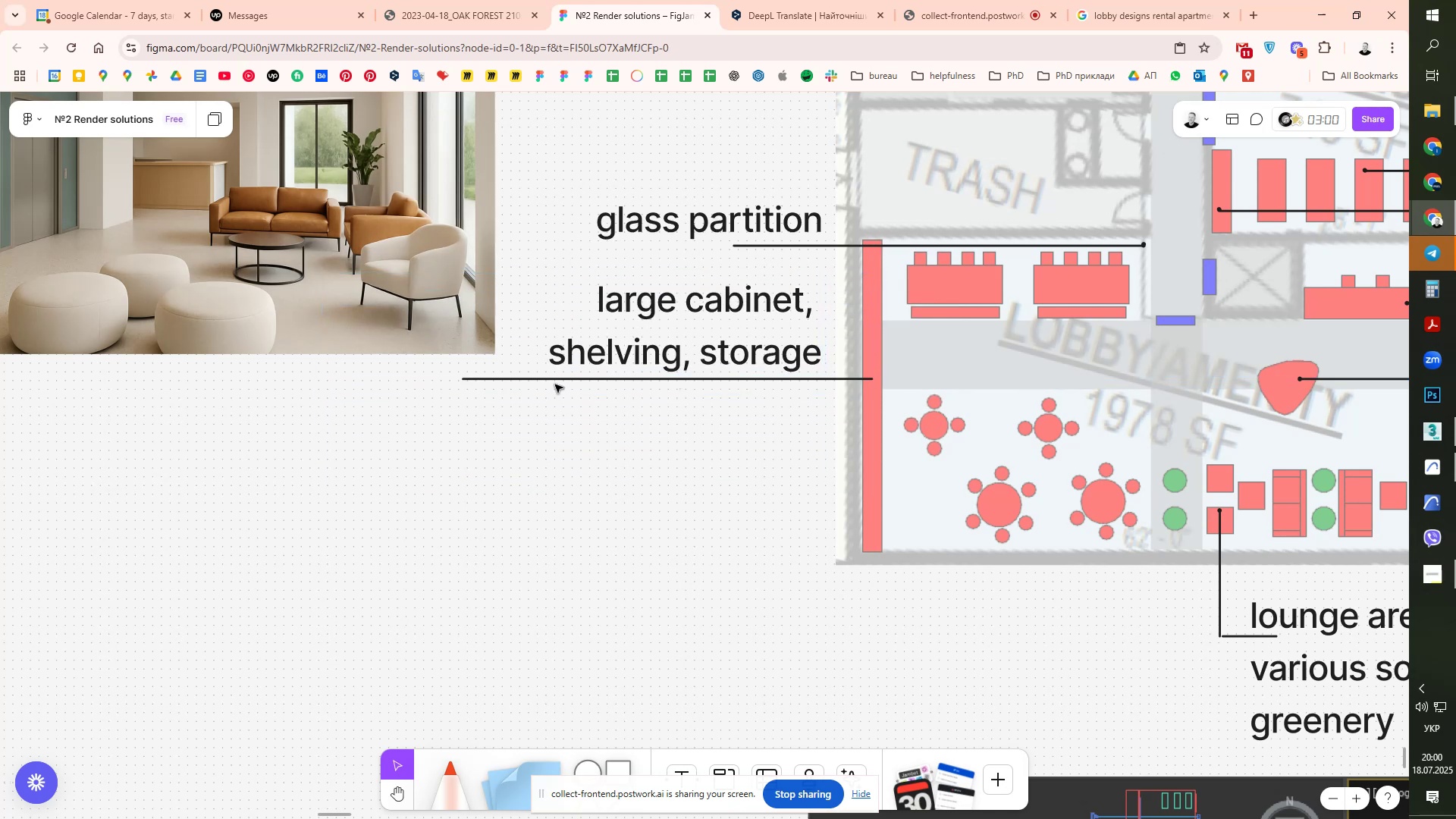 
left_click([558, 379])
 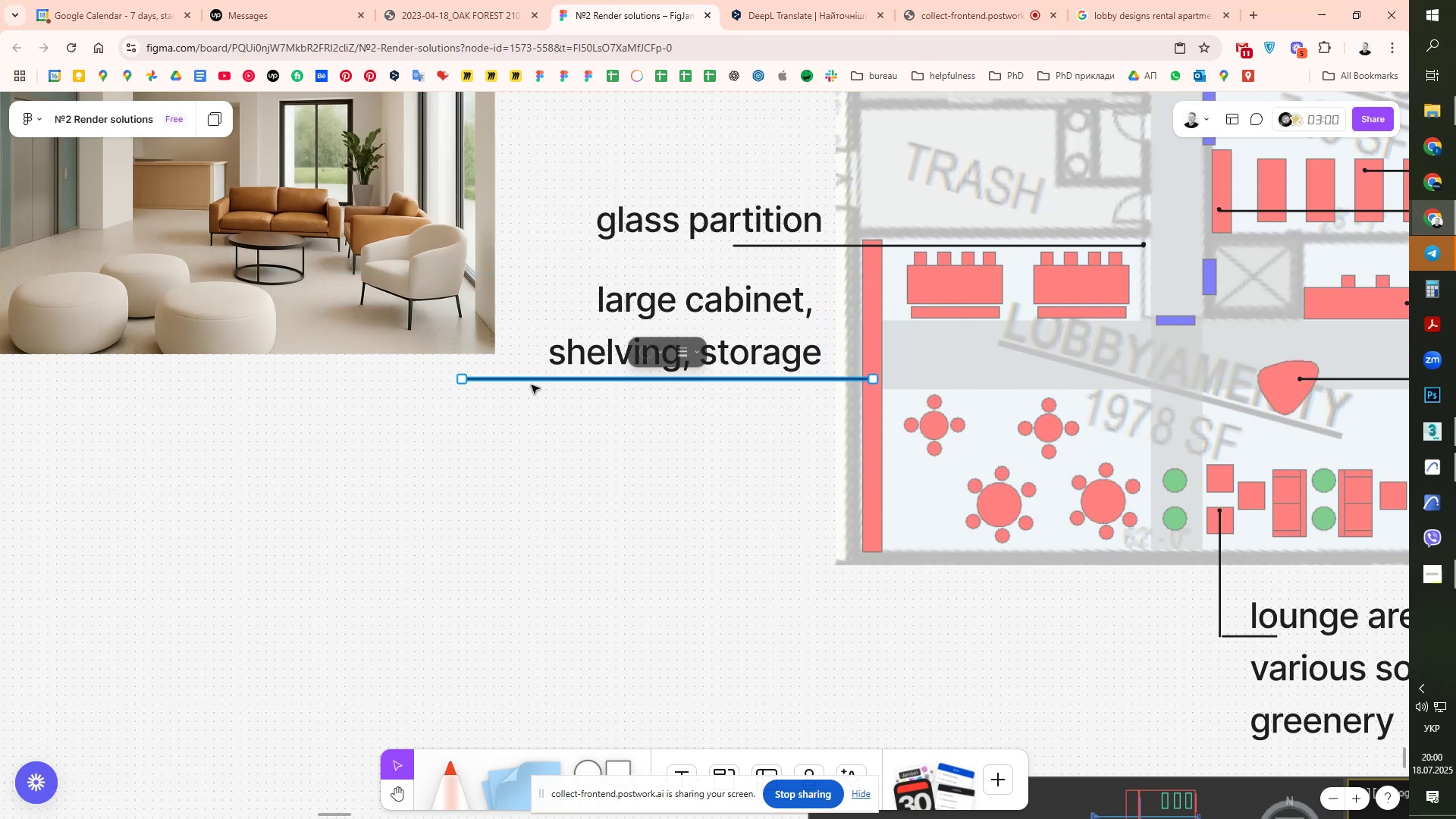 
scroll: coordinate [409, 371], scroll_direction: up, amount: 12.0
 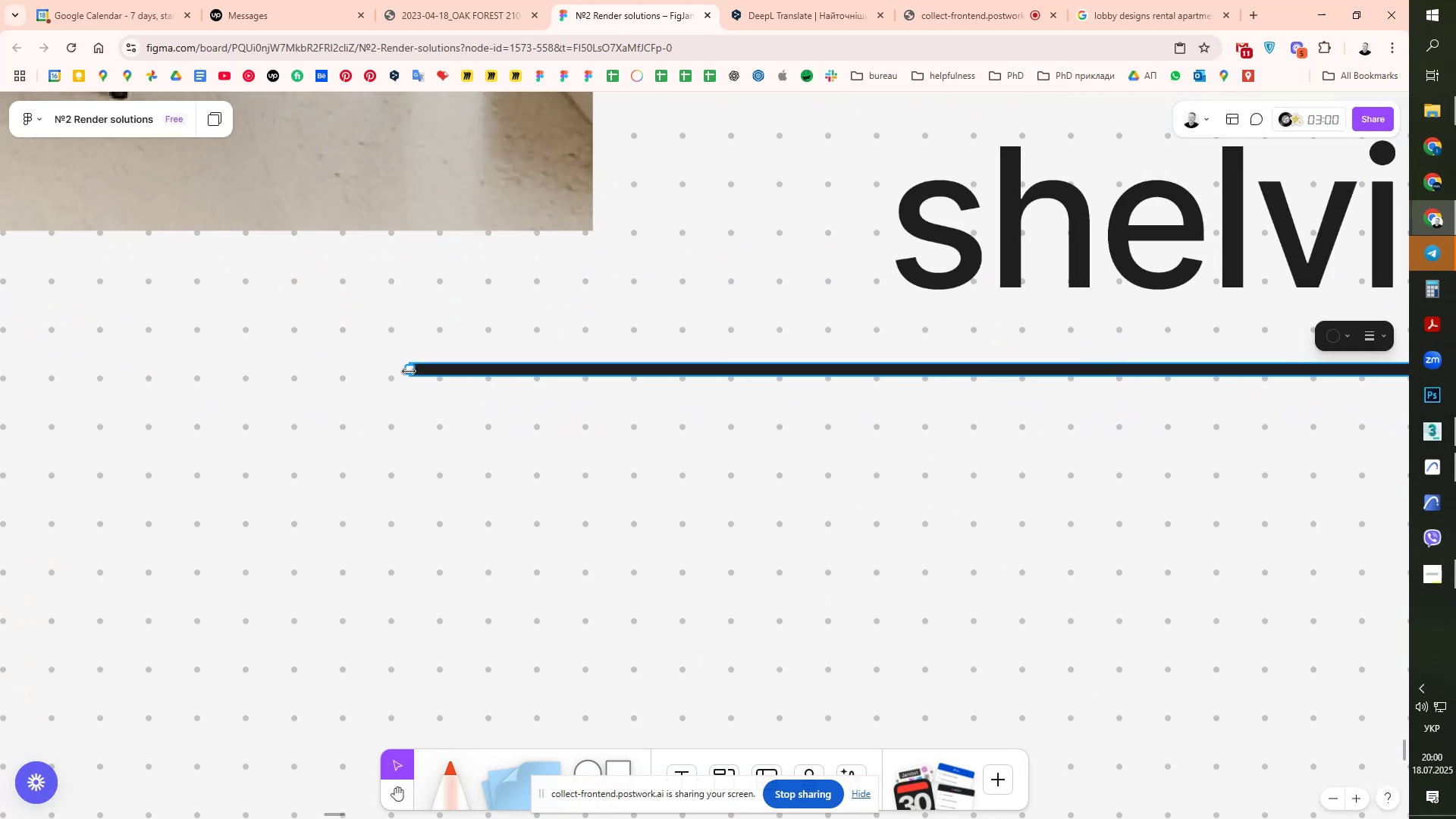 
left_click_drag(start_coordinate=[409, 371], to_coordinate=[1152, 383])
 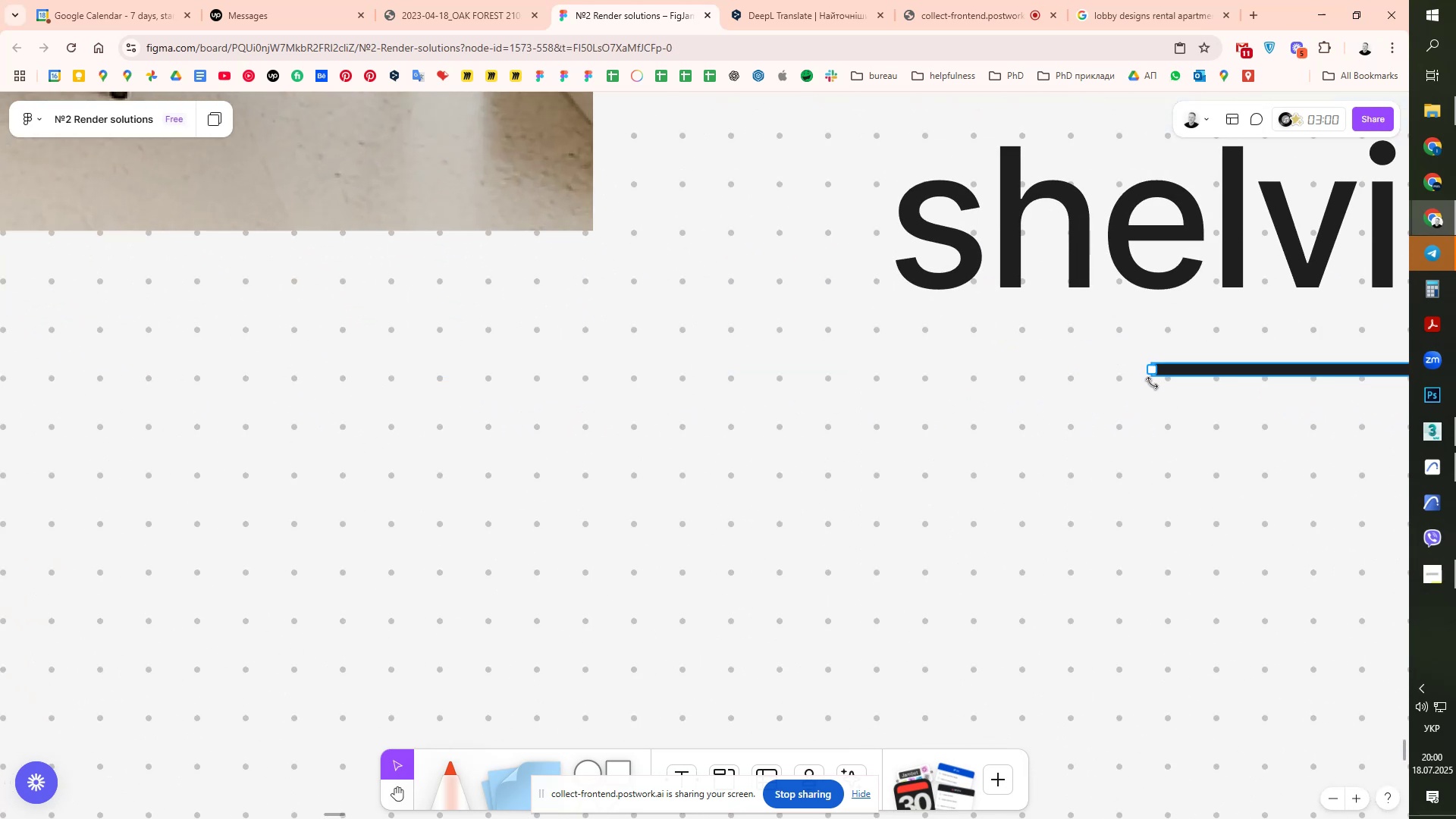 
scroll: coordinate [1014, 387], scroll_direction: down, amount: 6.0
 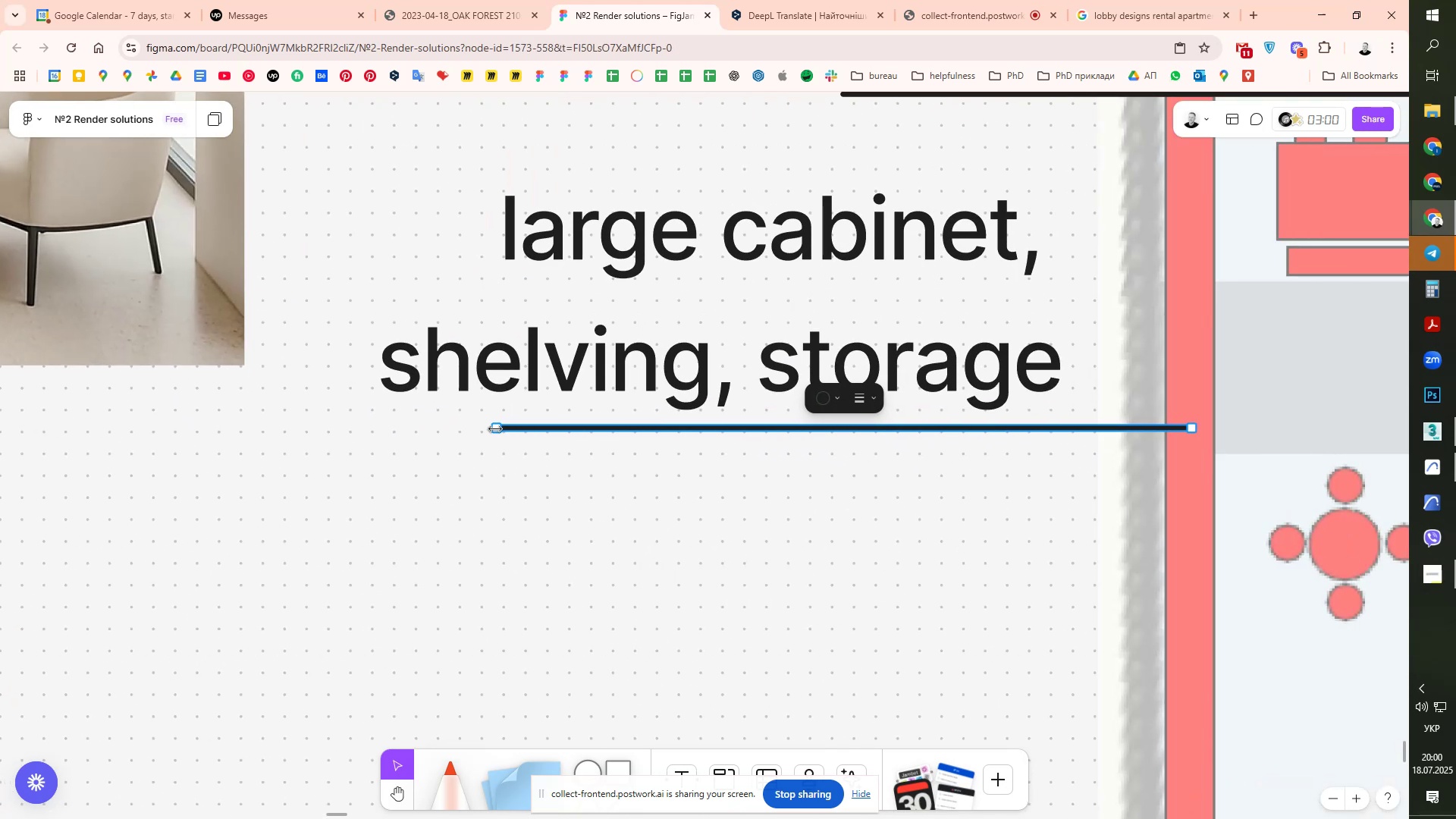 
left_click_drag(start_coordinate=[496, 428], to_coordinate=[937, 428])
 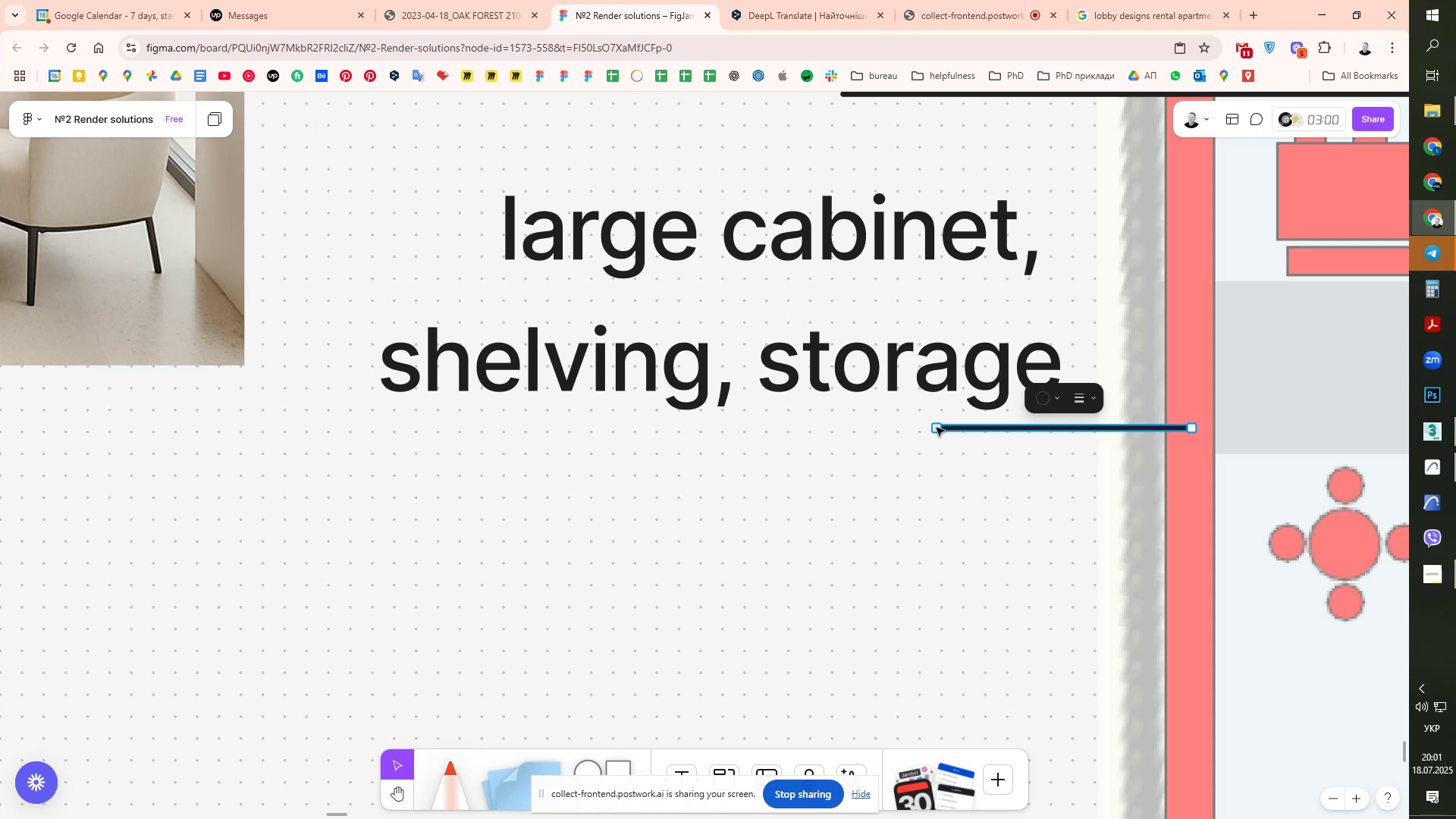 
wait(51.17)
 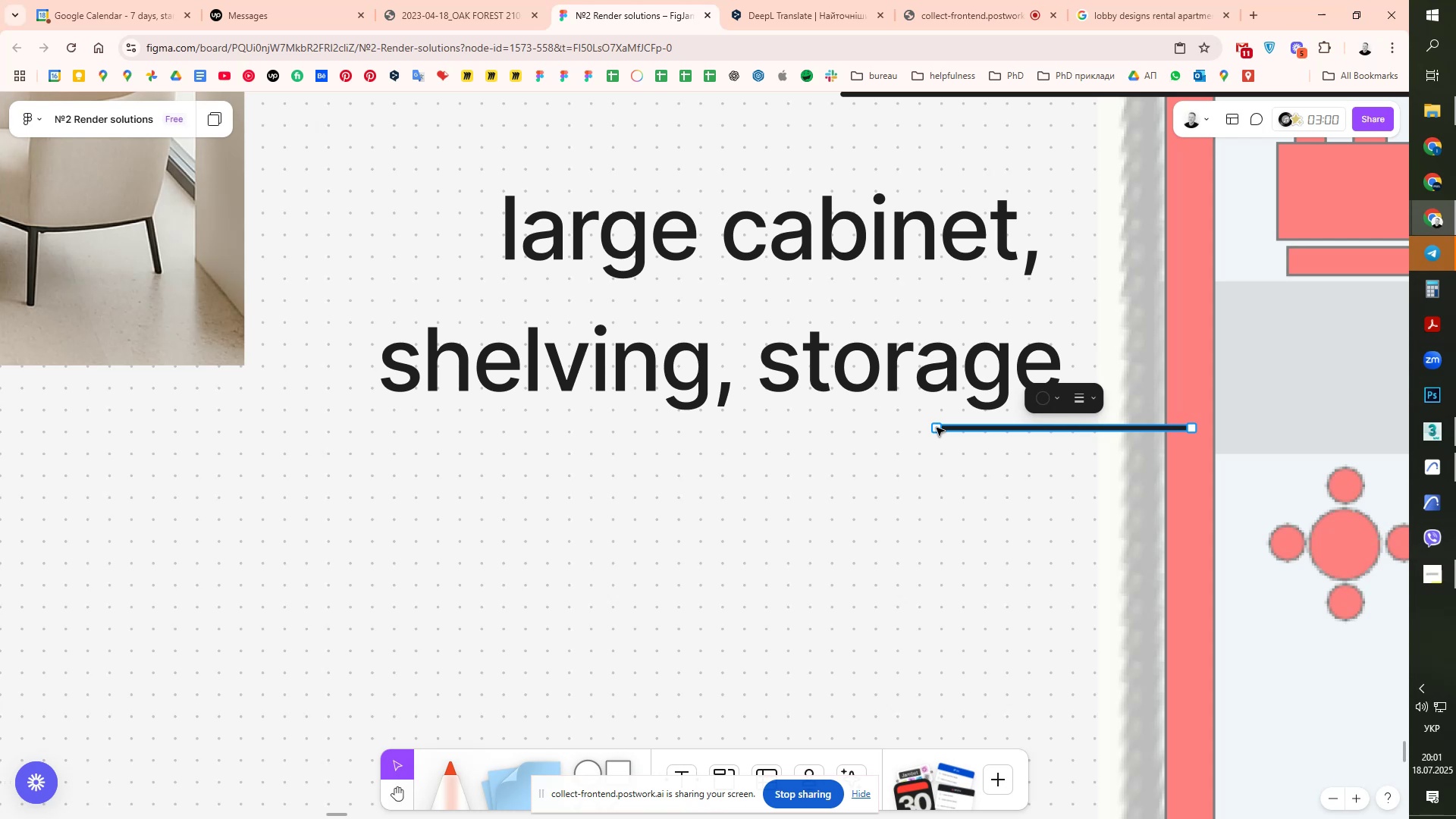 
left_click([916, 488])
 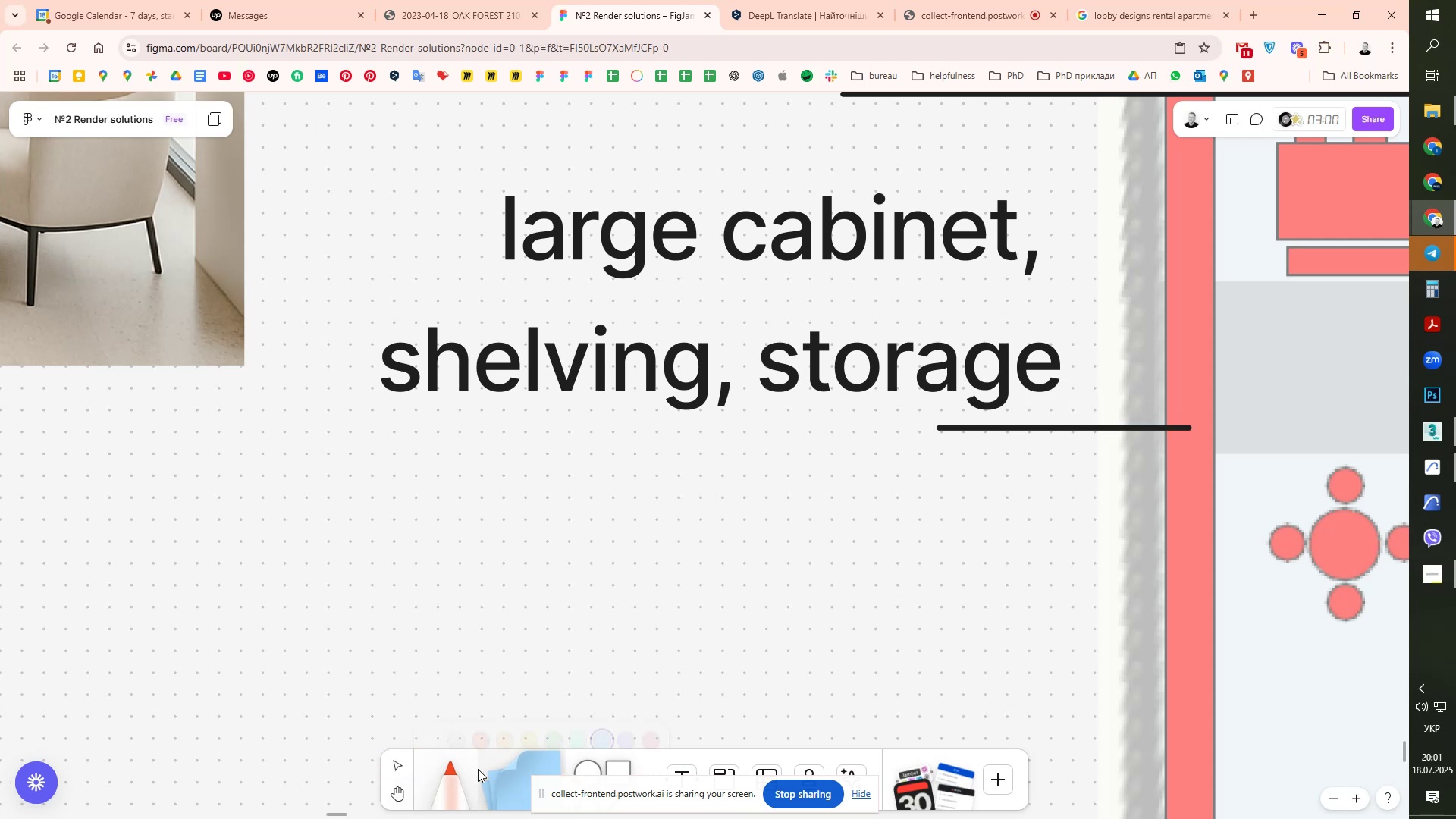 
double_click([453, 771])
 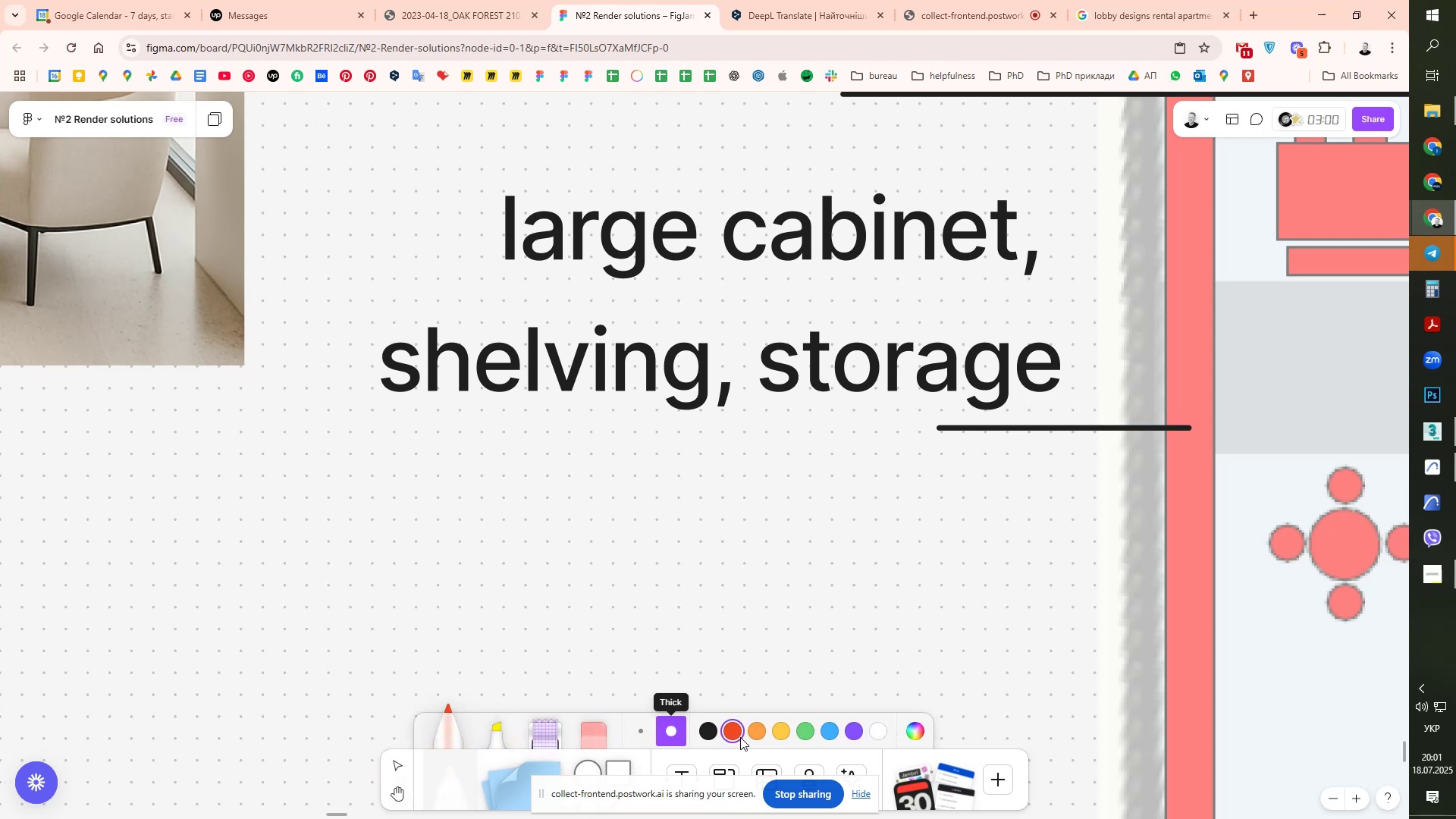 
left_click([712, 733])
 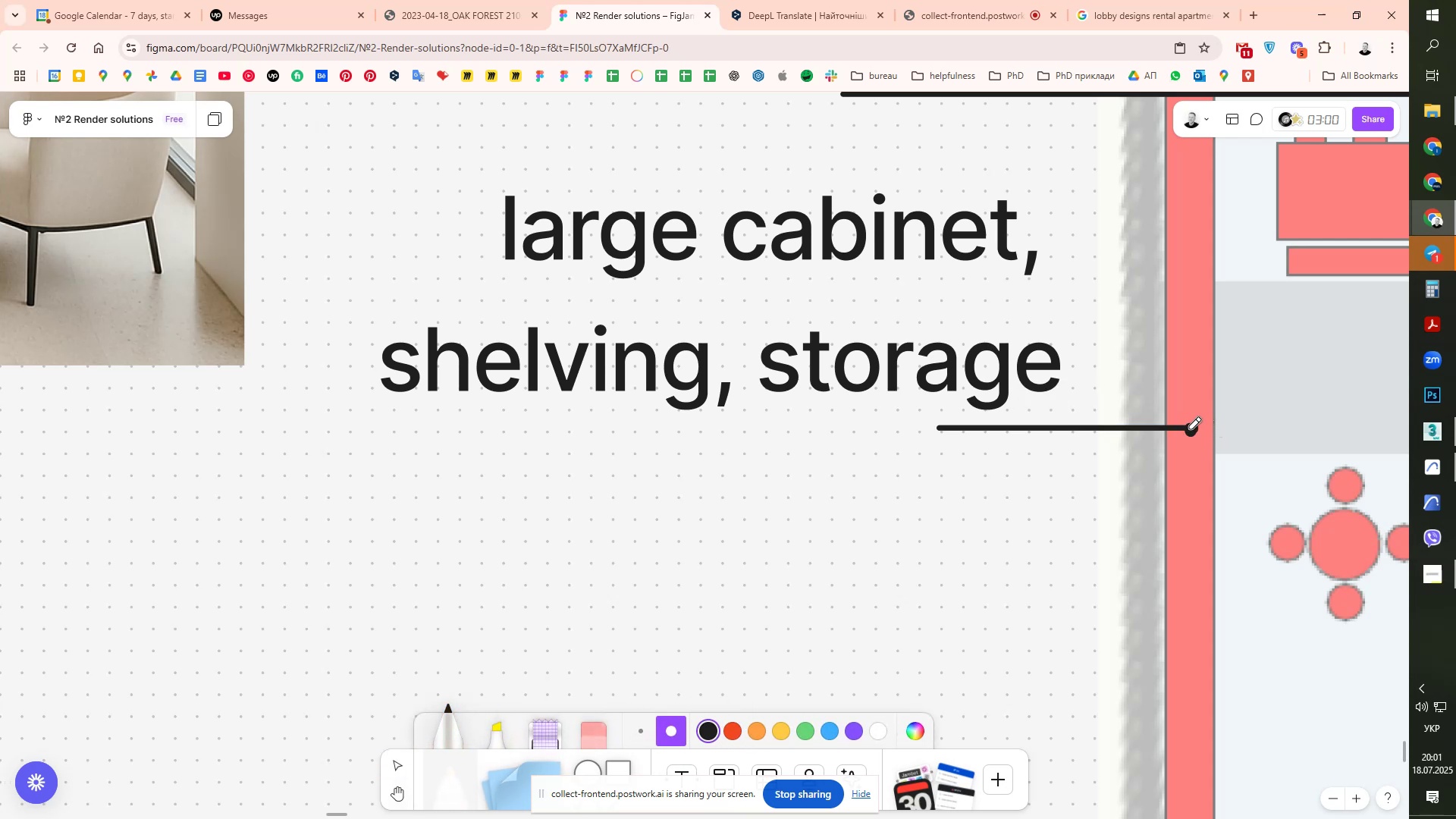 
scroll: coordinate [998, 407], scroll_direction: down, amount: 5.0
 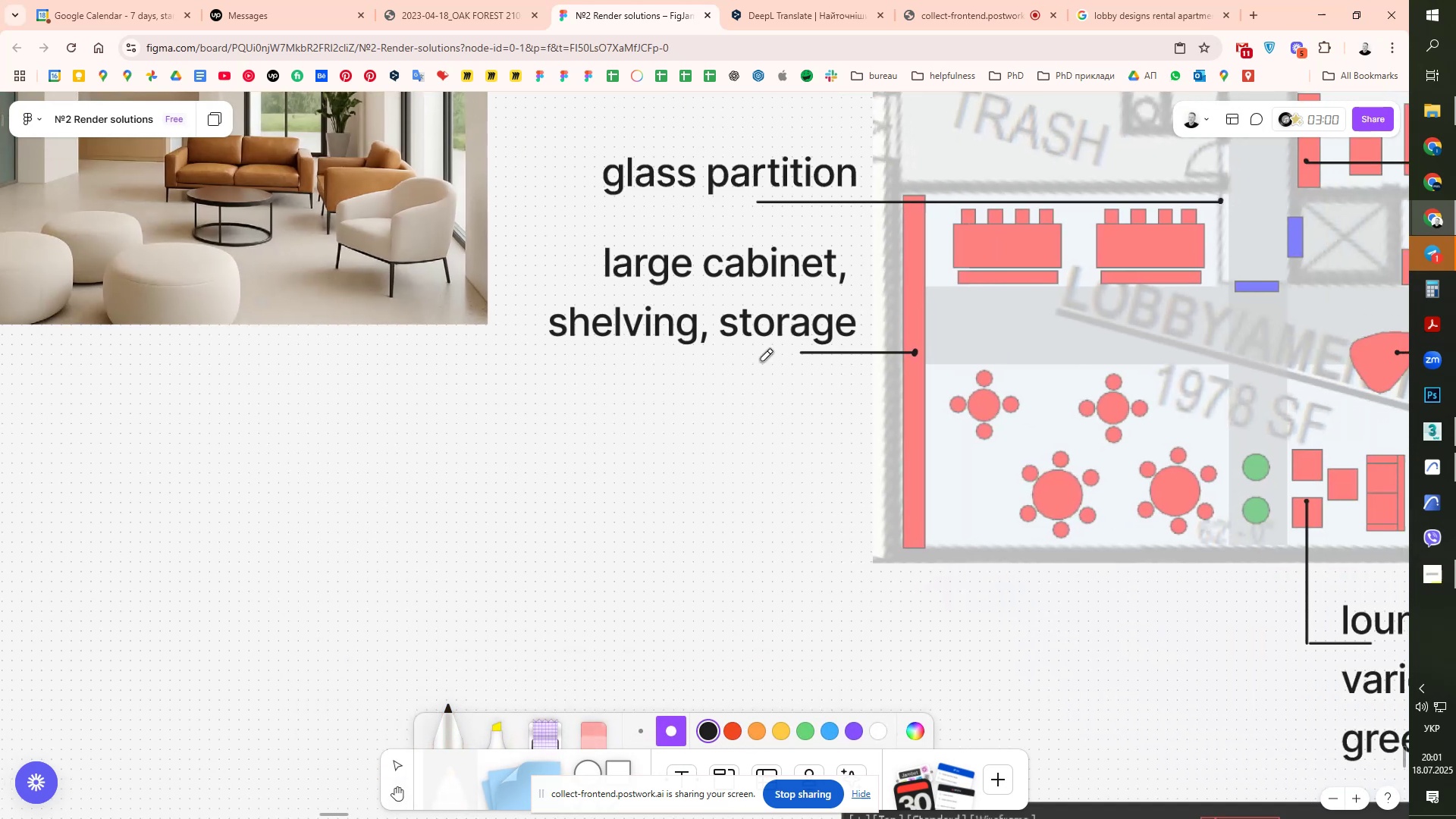 
key(Escape)
 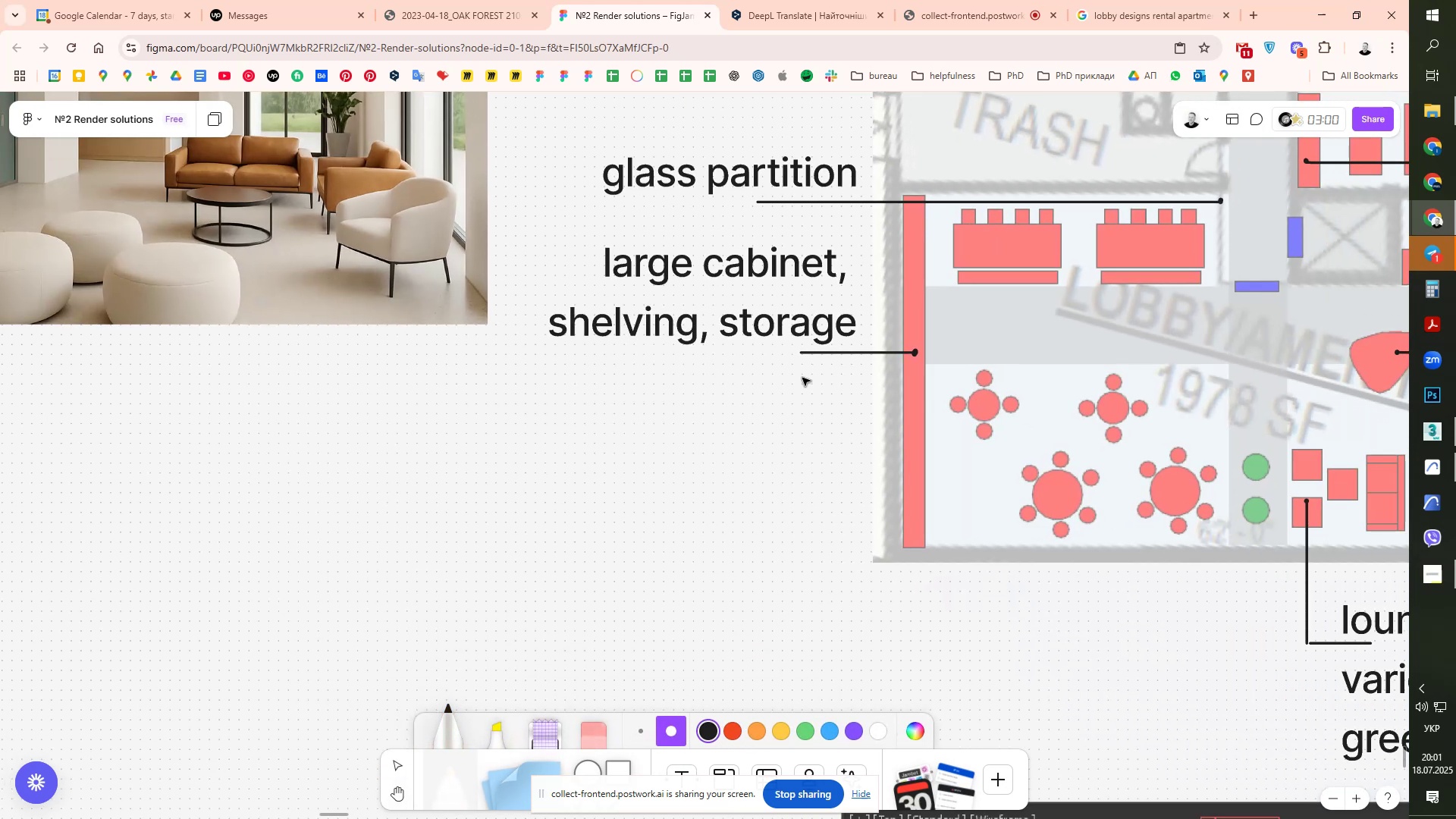 
key(Escape)
 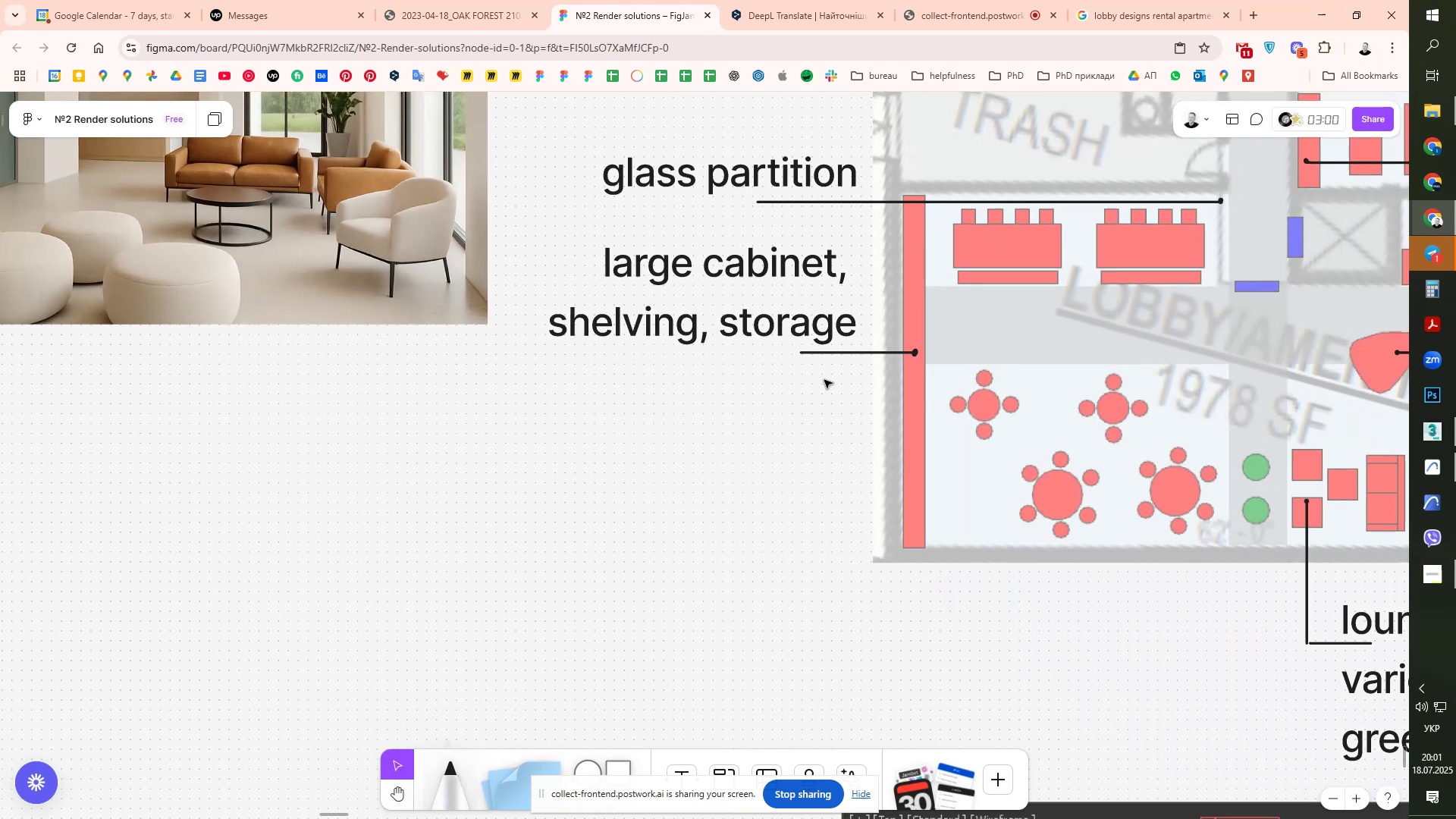 
left_click_drag(start_coordinate=[825, 381], to_coordinate=[770, 278])
 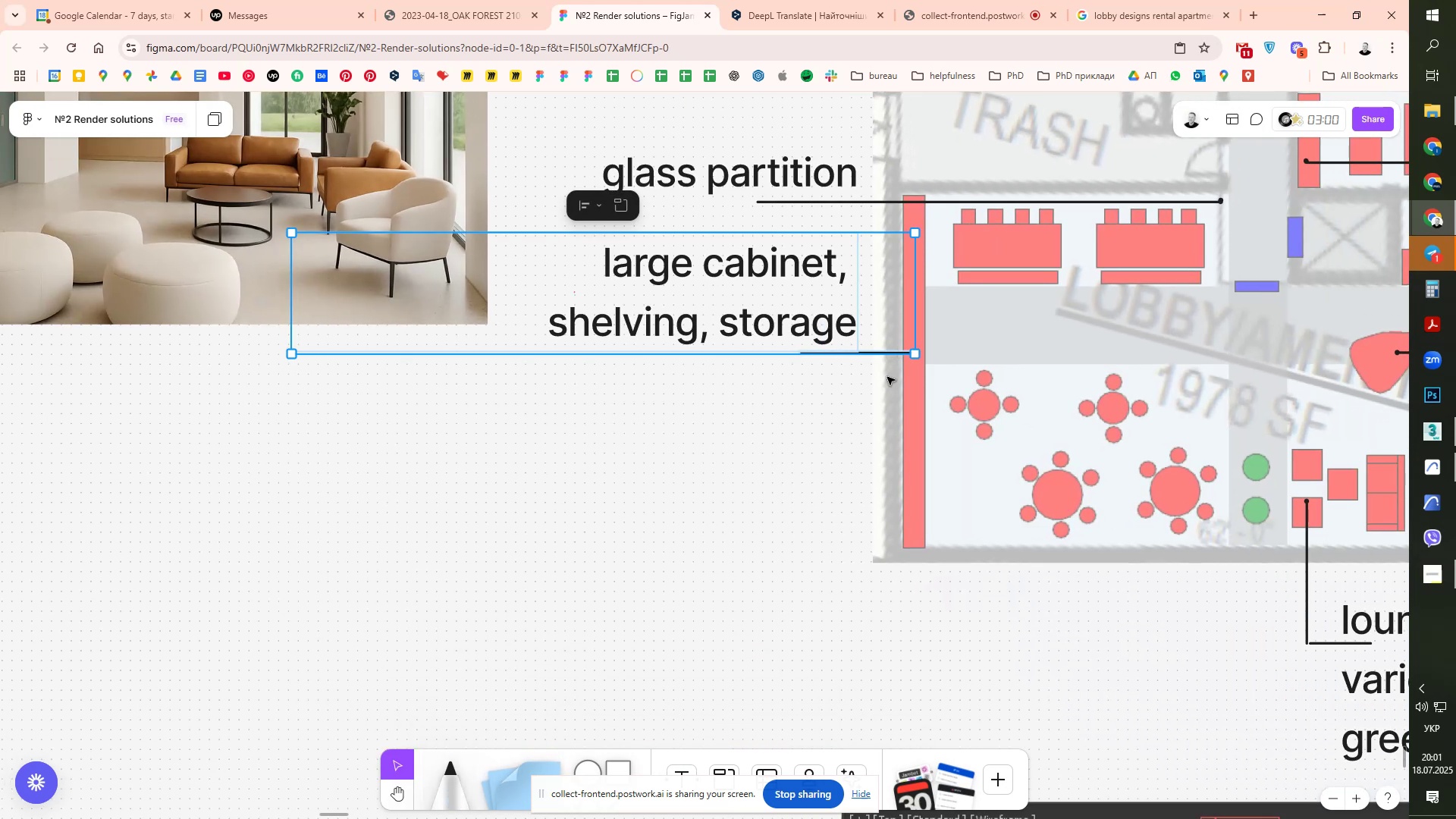 
left_click([843, 419])
 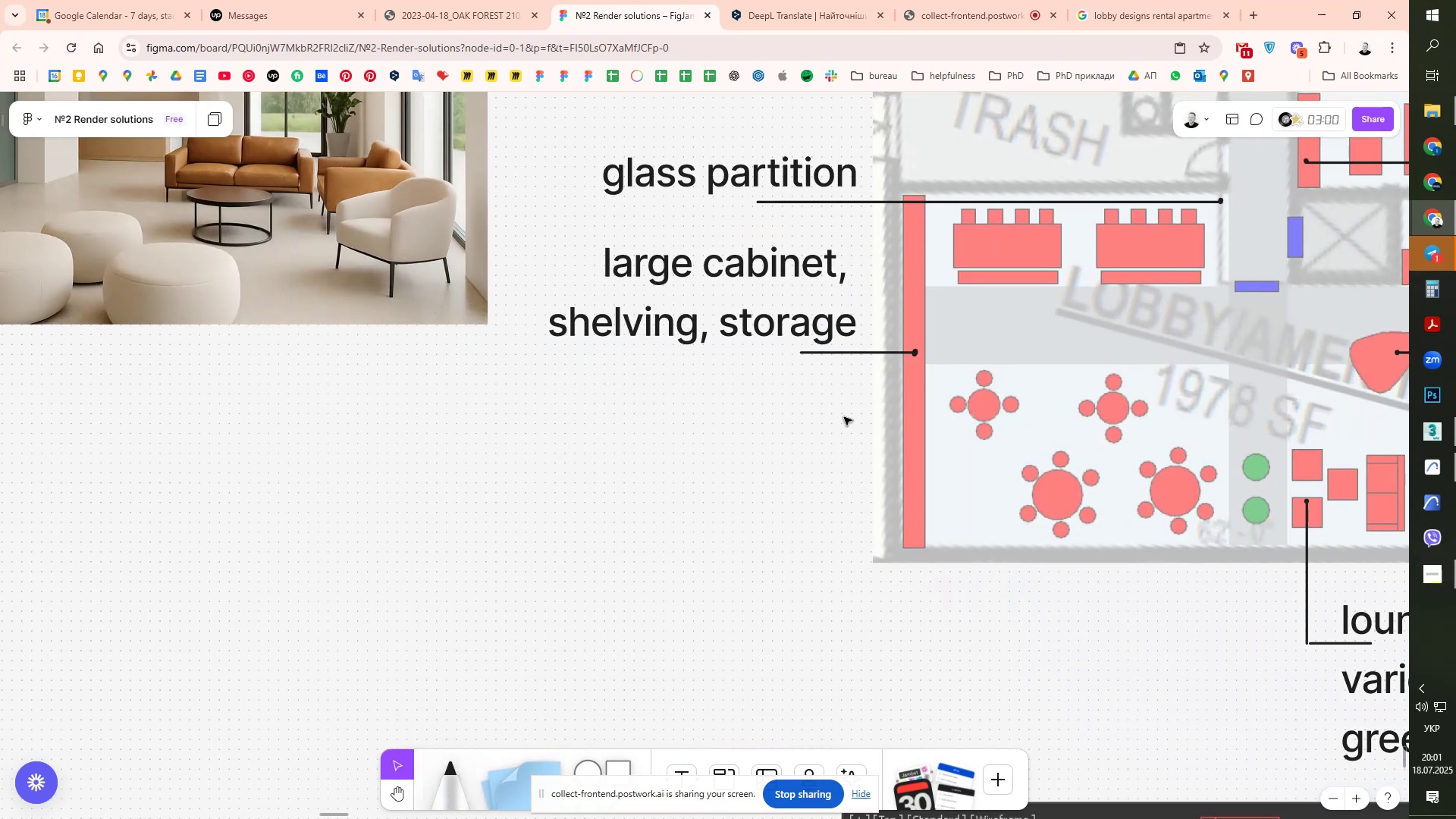 
left_click_drag(start_coordinate=[845, 408], to_coordinate=[774, 322])
 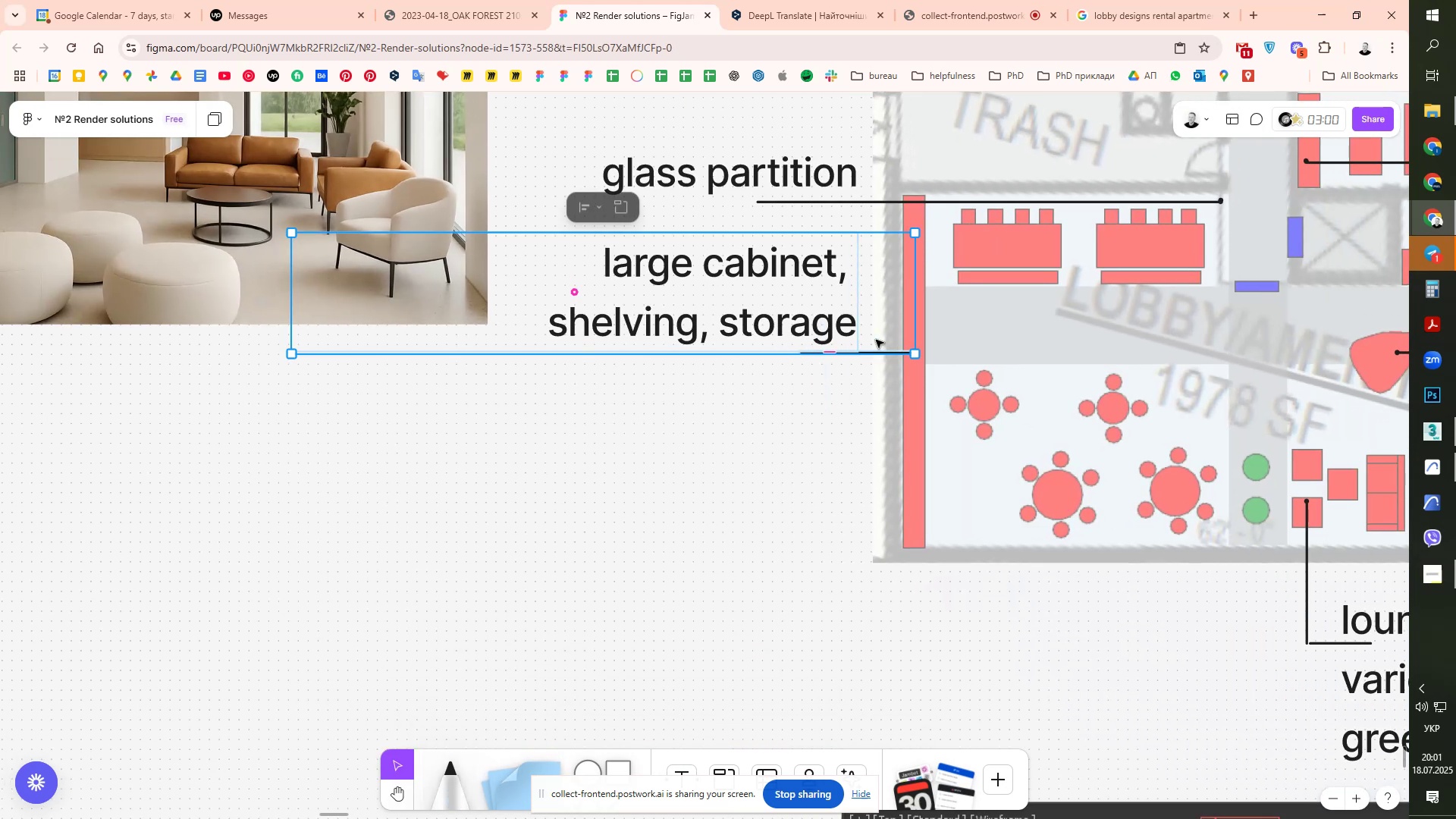 
scroll: coordinate [956, 344], scroll_direction: up, amount: 6.0
 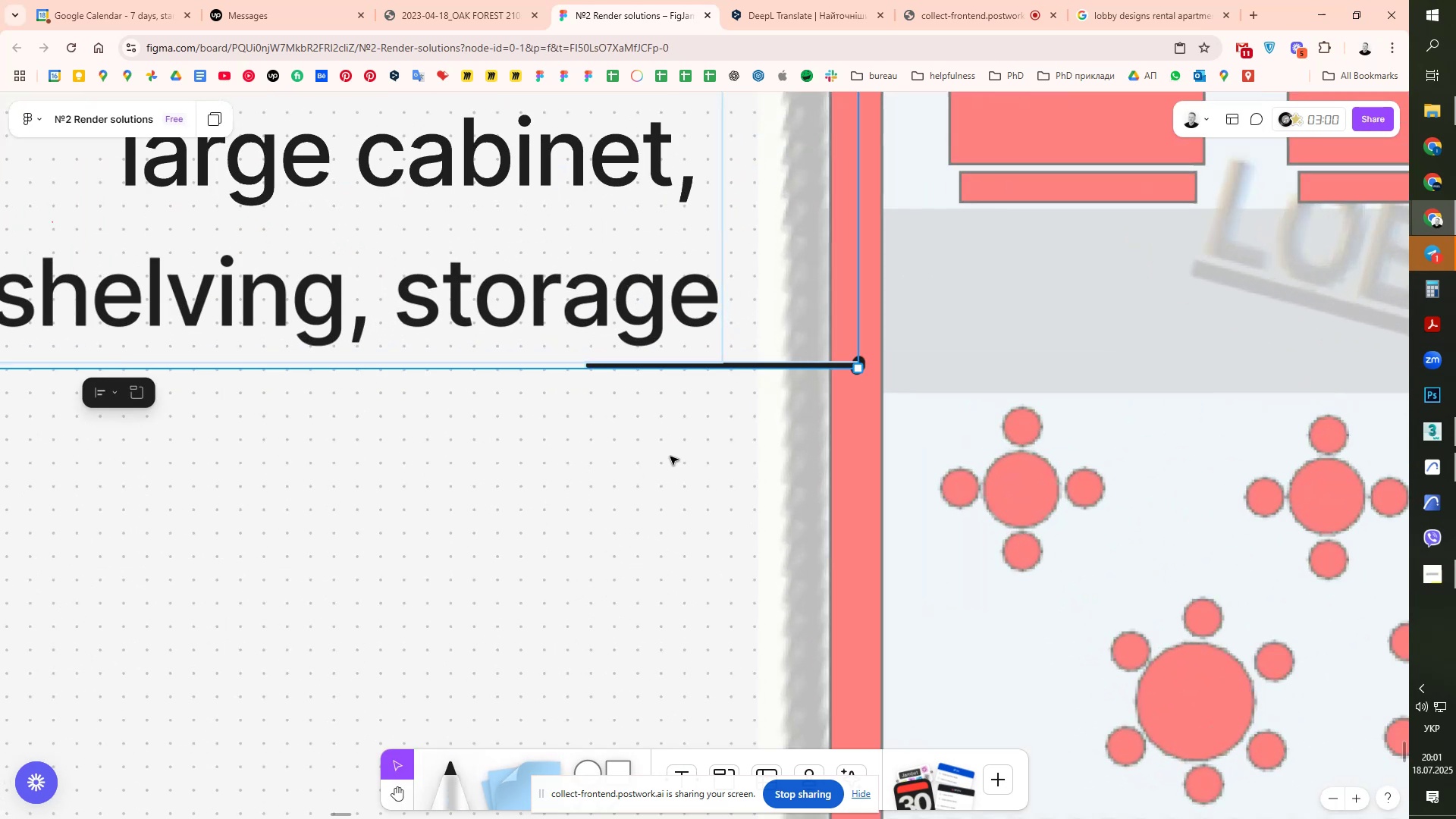 
left_click([670, 457])
 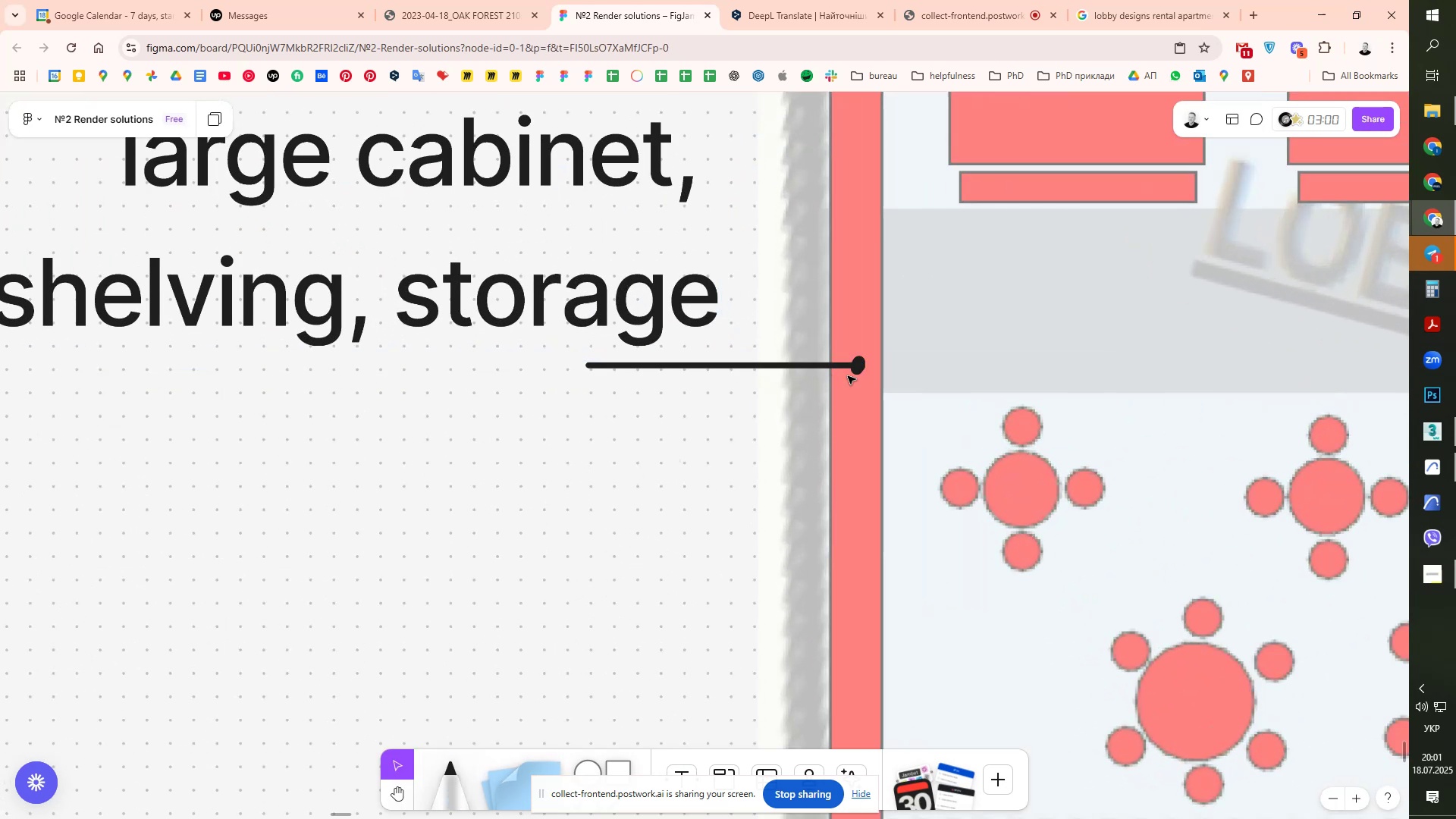 
scroll: coordinate [849, 376], scroll_direction: up, amount: 6.0
 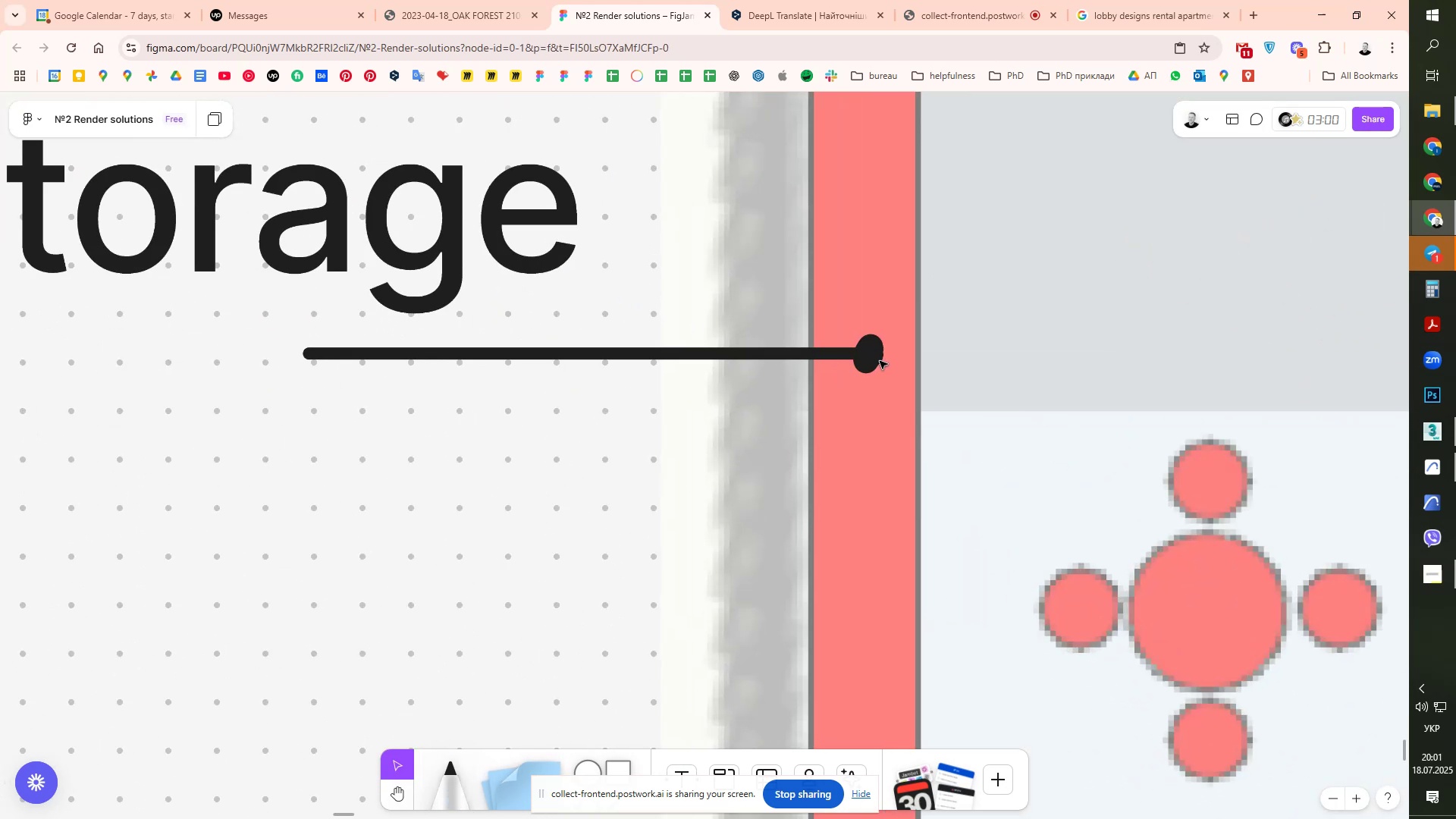 
left_click([883, 345])
 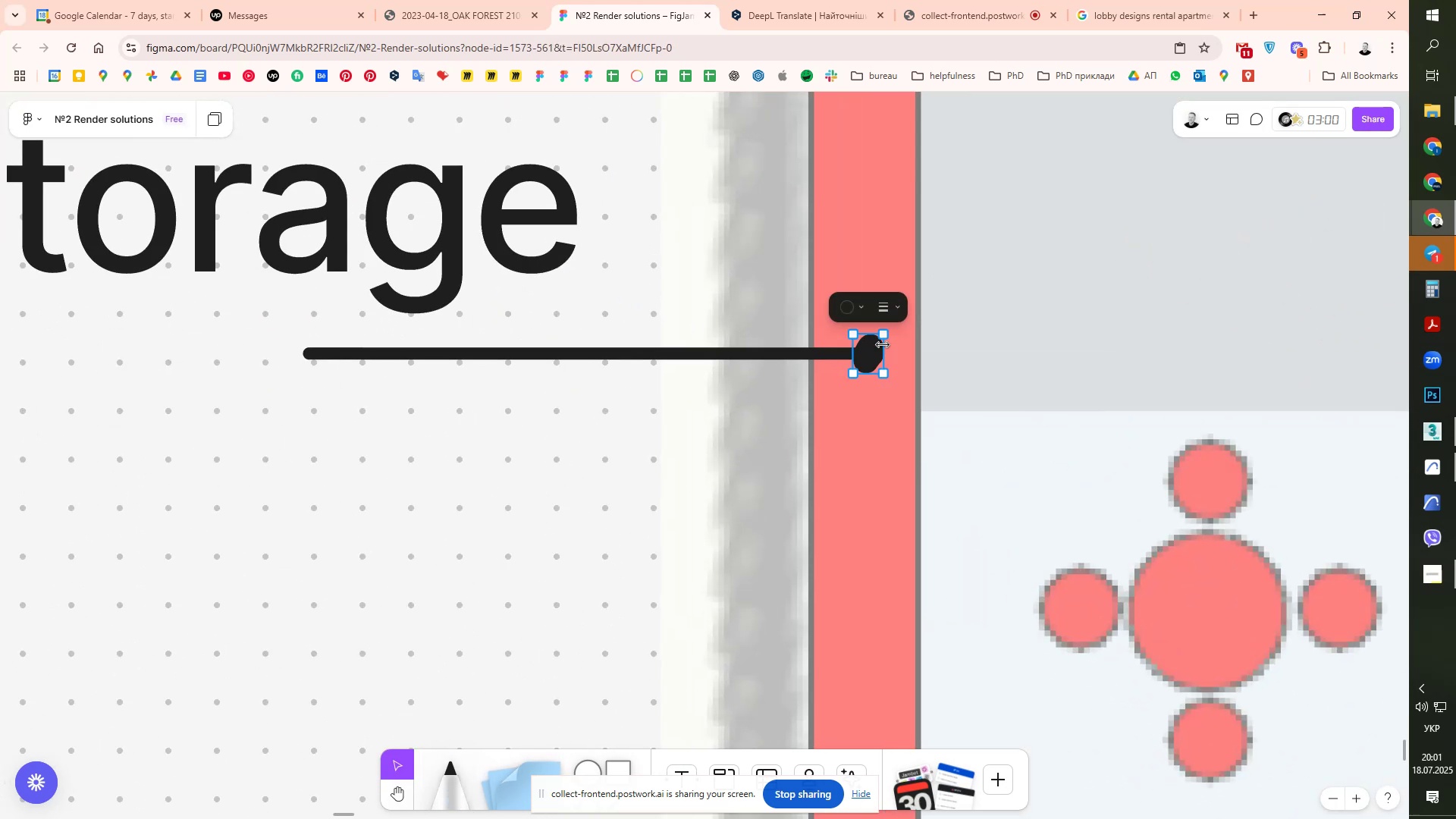 
hold_key(key=ShiftLeft, duration=0.84)
left_click([752, 353])
 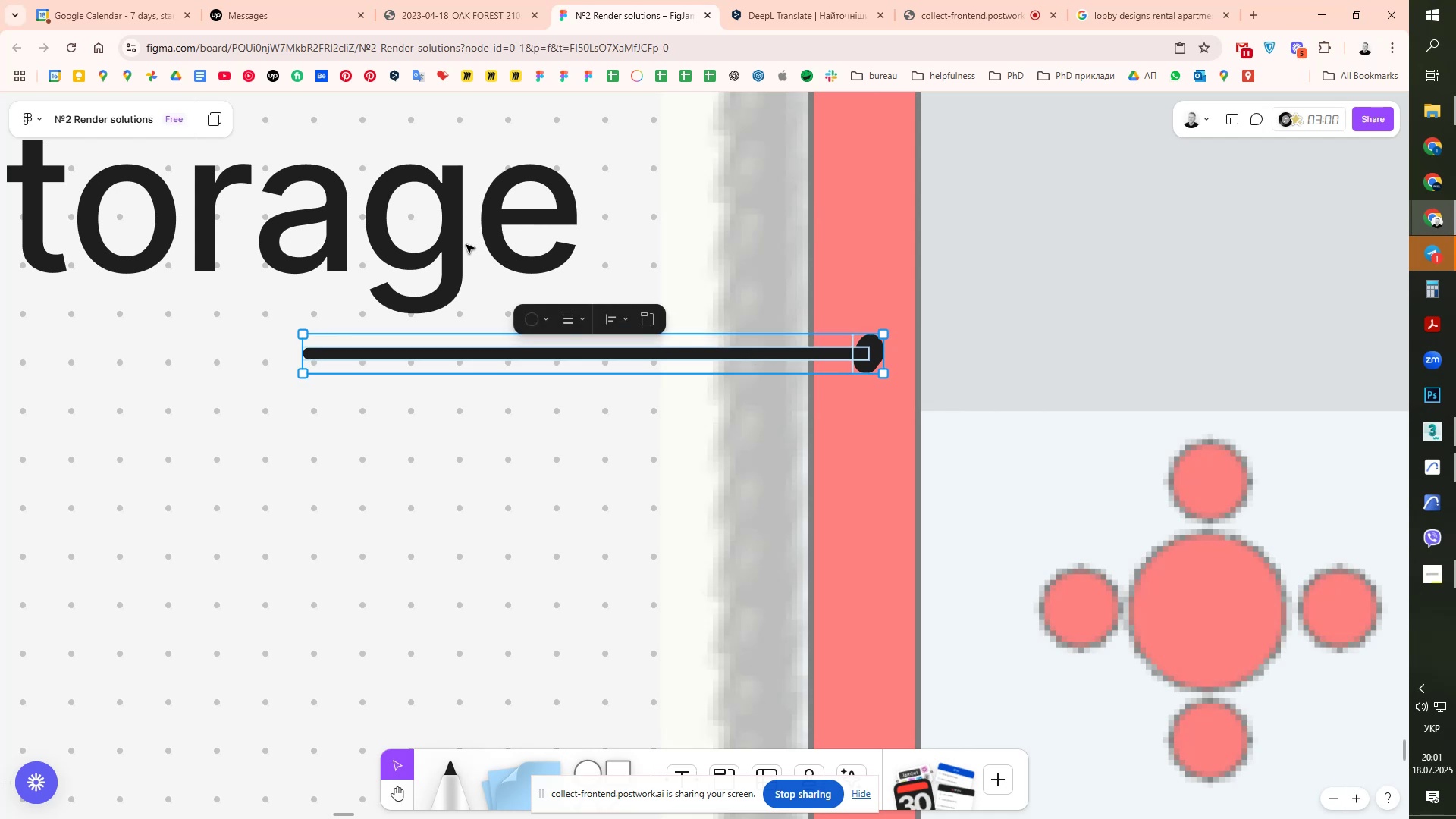 
double_click([466, 245])
 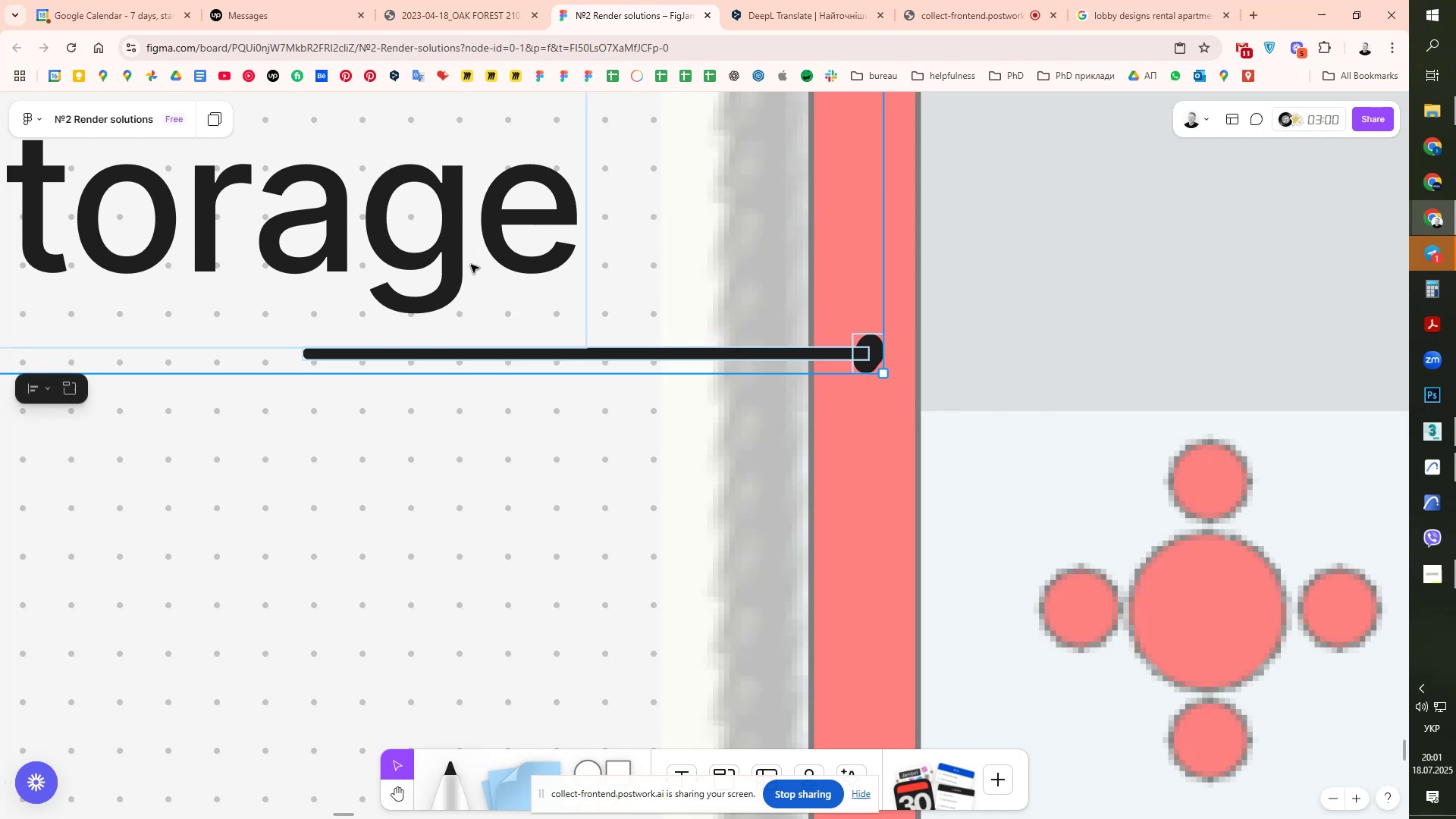 
scroll: coordinate [482, 320], scroll_direction: down, amount: 13.0
 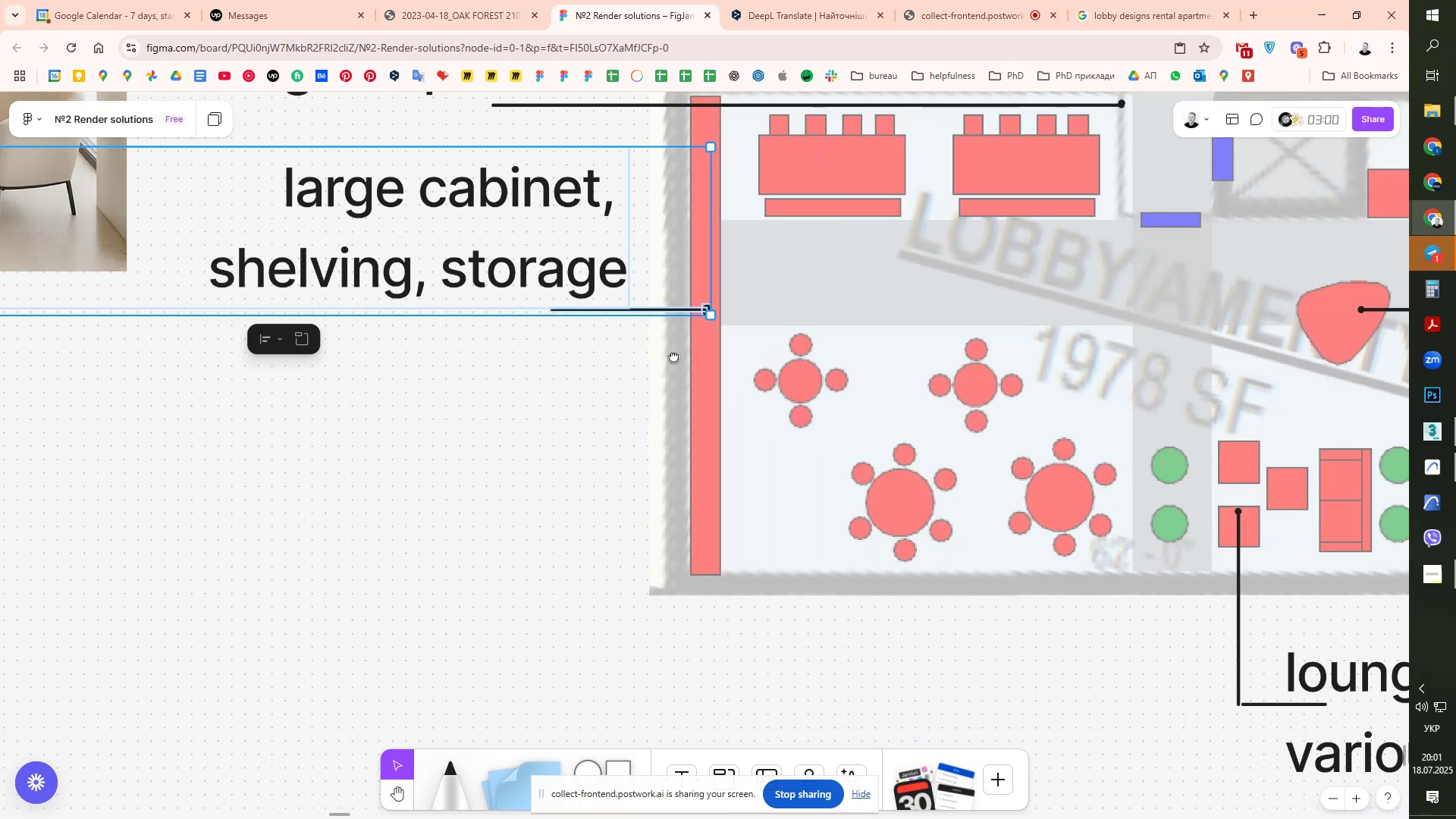 
key(Control+ControlLeft)
 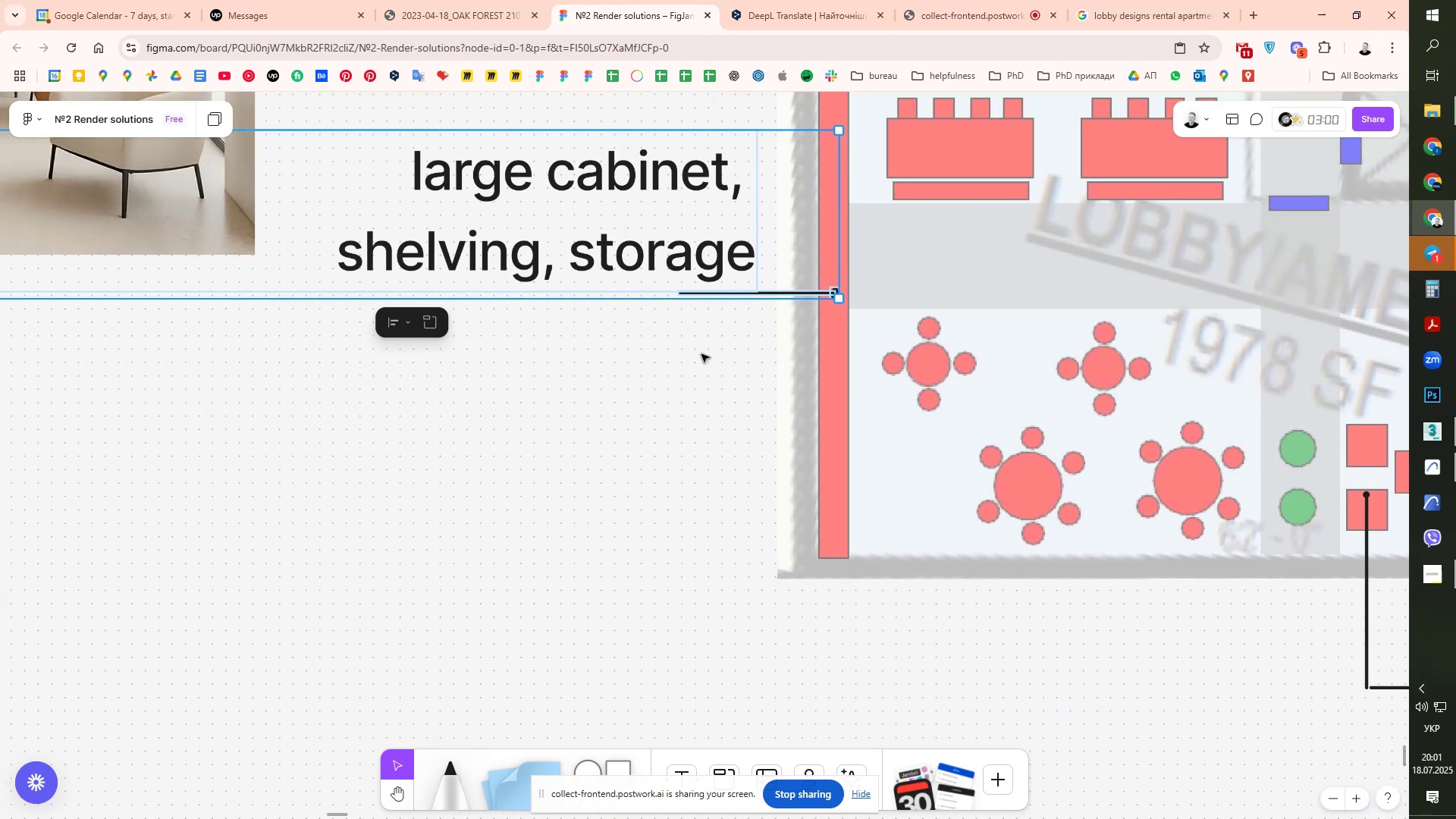 
key(Control+C)
 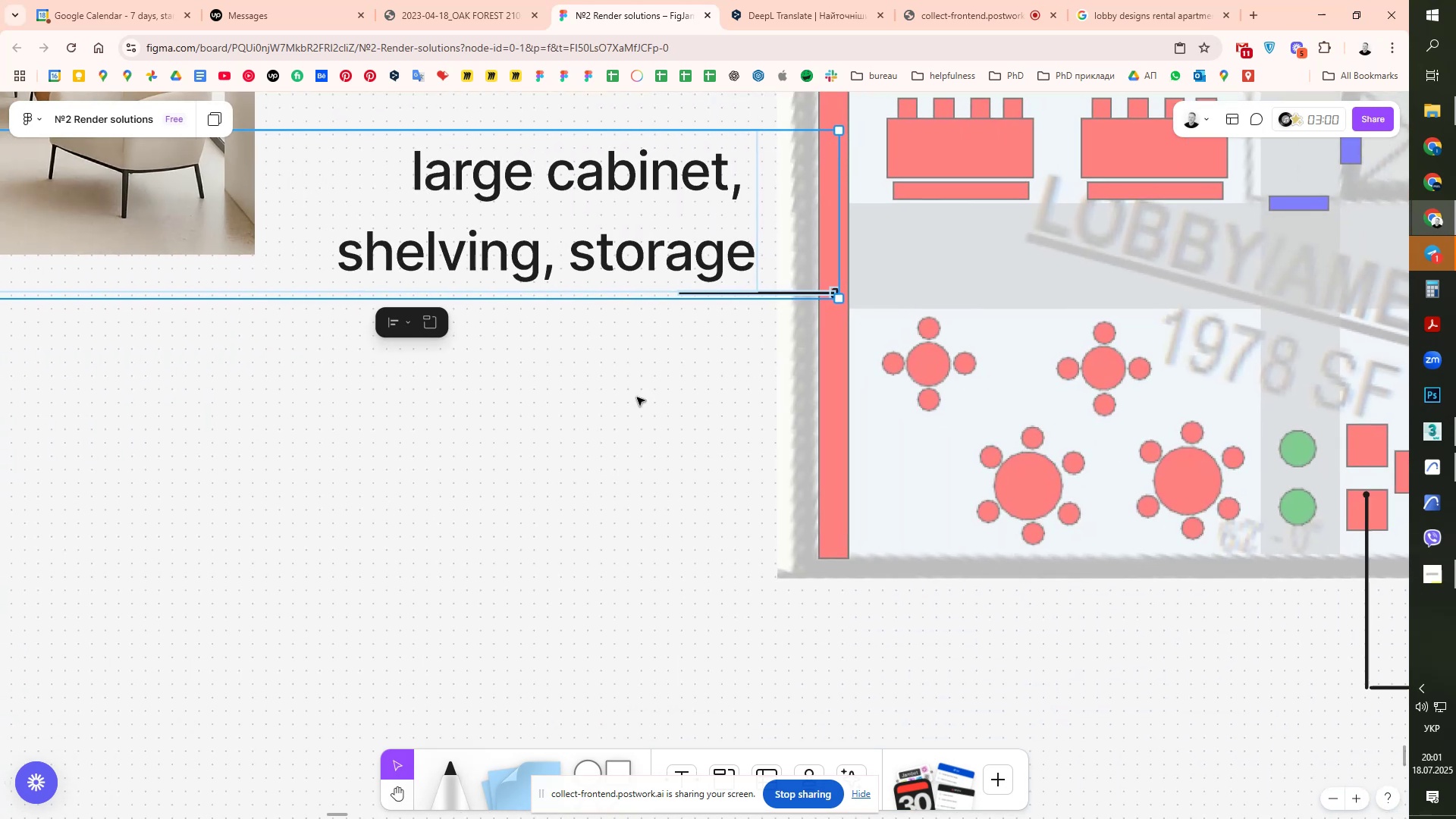 
left_click([637, 397])
 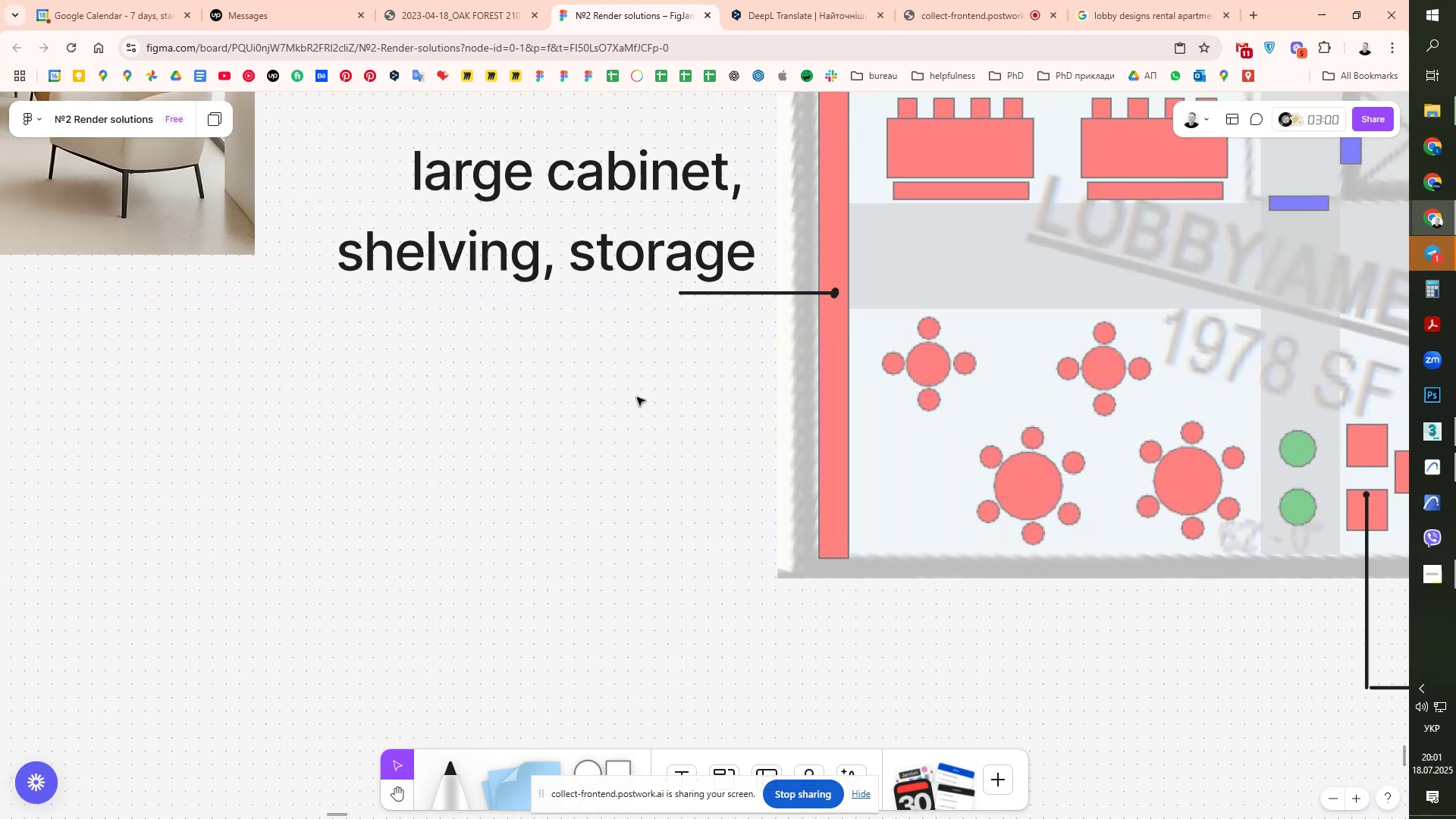 
key(Control+ControlLeft)
 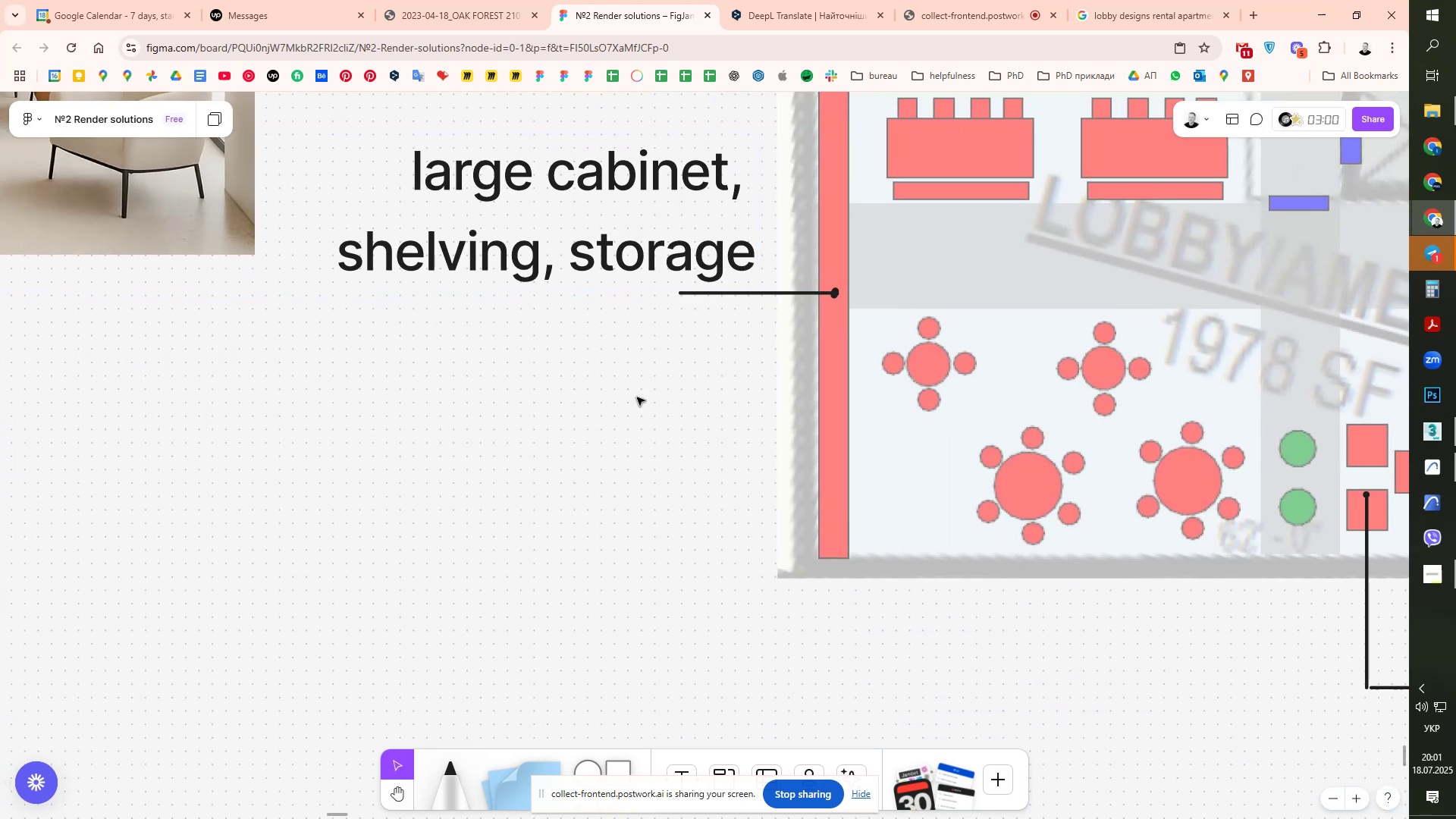 
key(Control+V)
 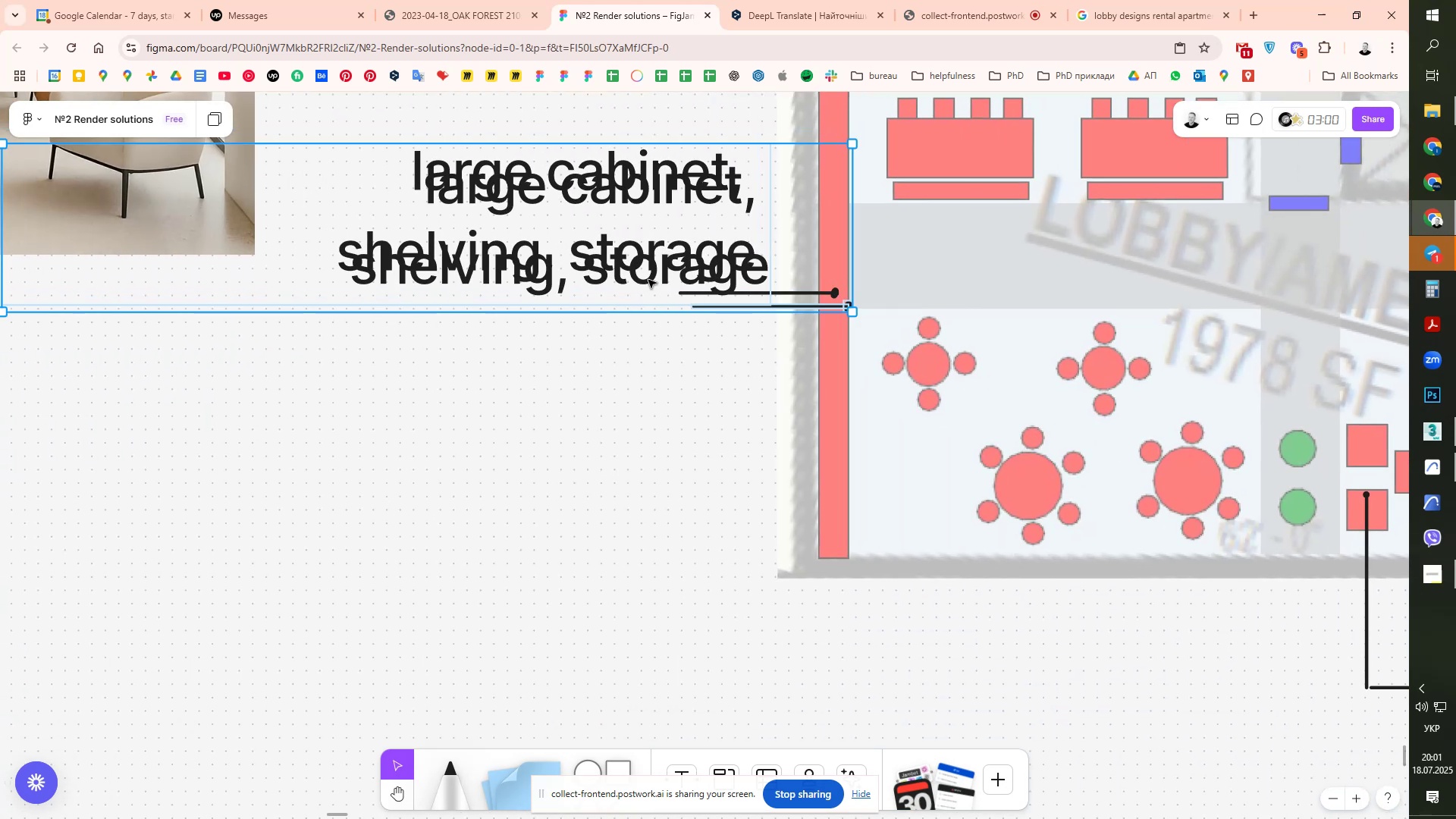 
left_click_drag(start_coordinate=[651, 271], to_coordinate=[670, 453])
 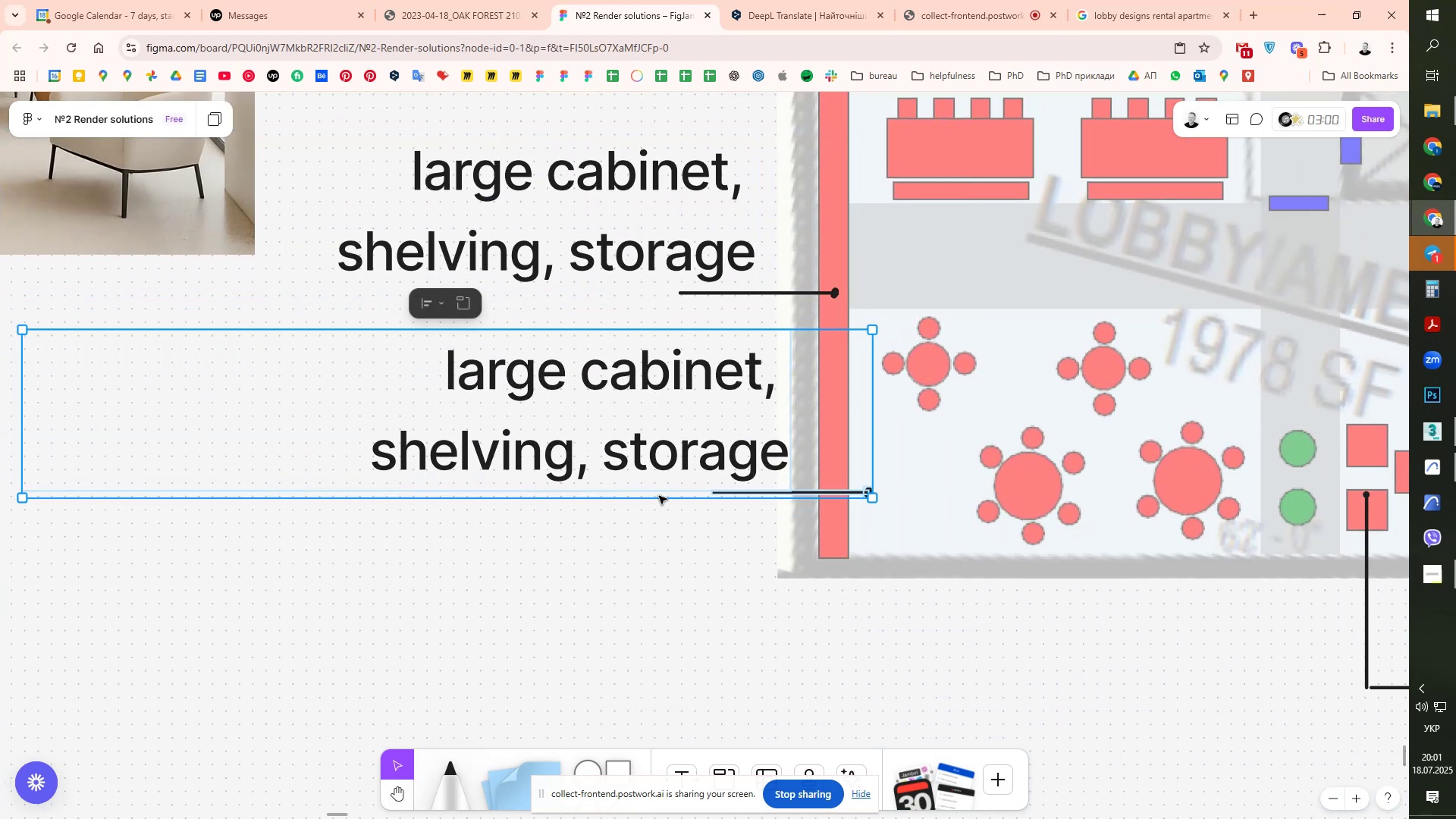 
left_click([659, 497])
 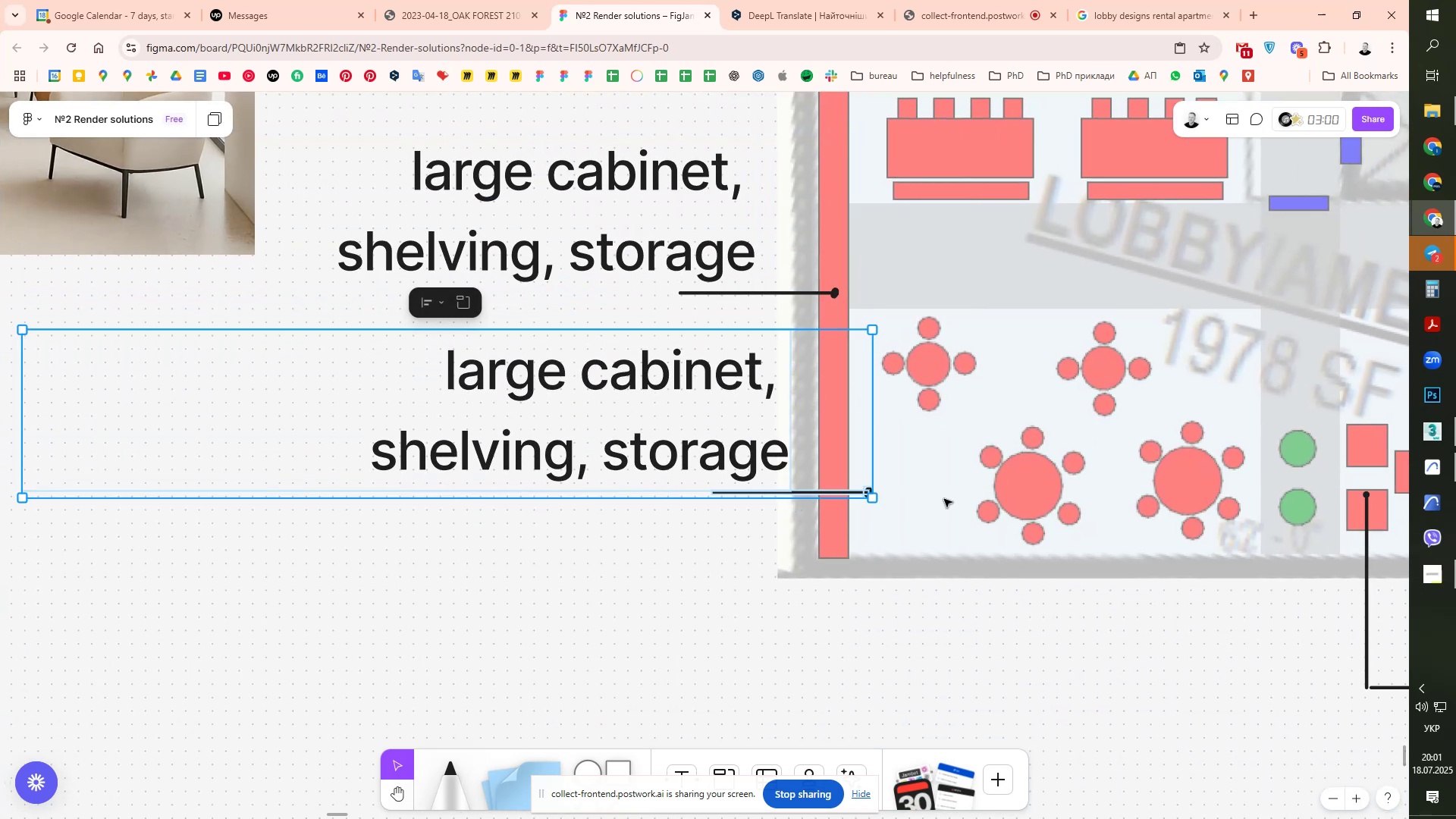 
scroll: coordinate [864, 513], scroll_direction: up, amount: 1.0
 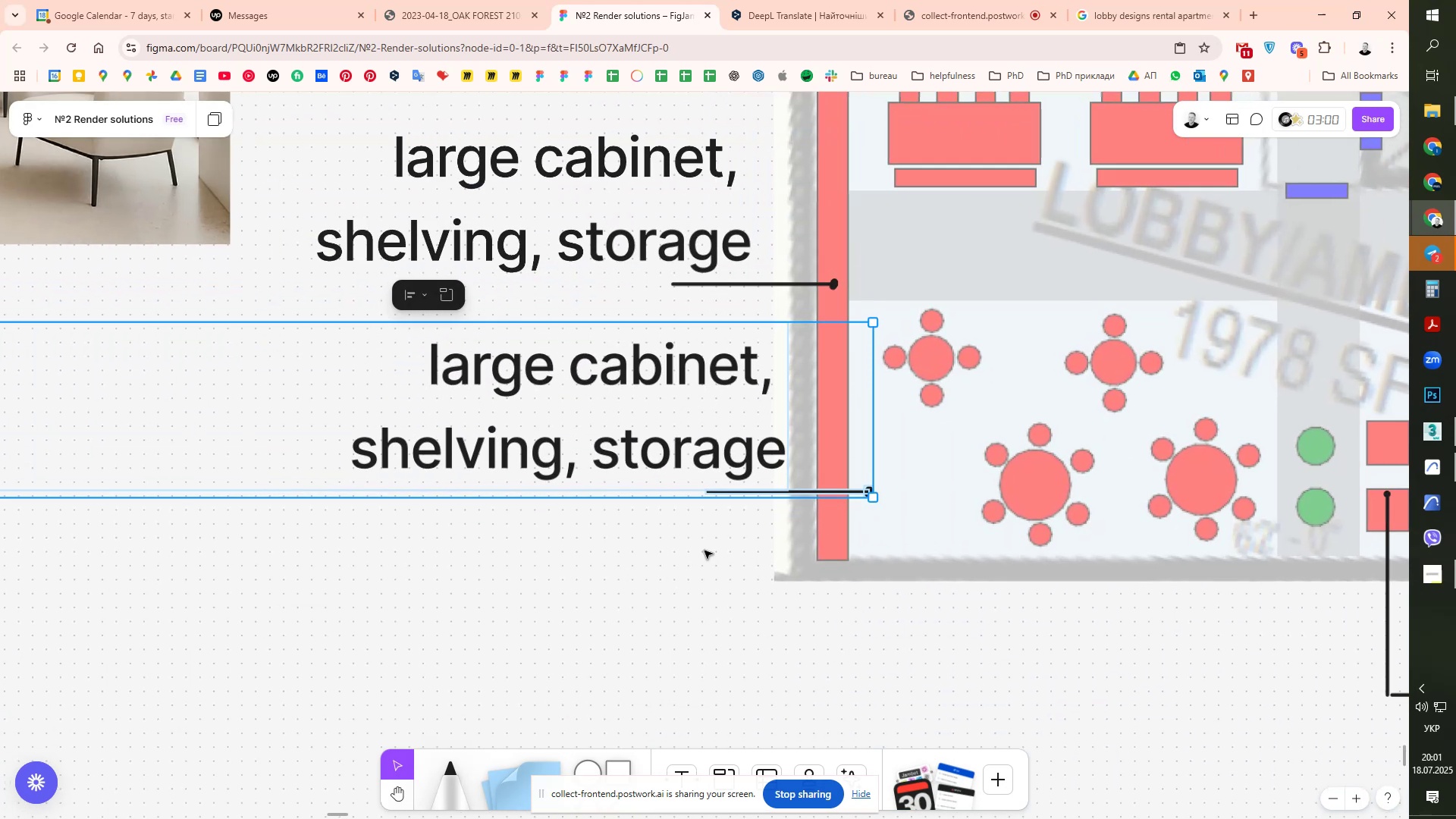 
left_click([704, 551])
 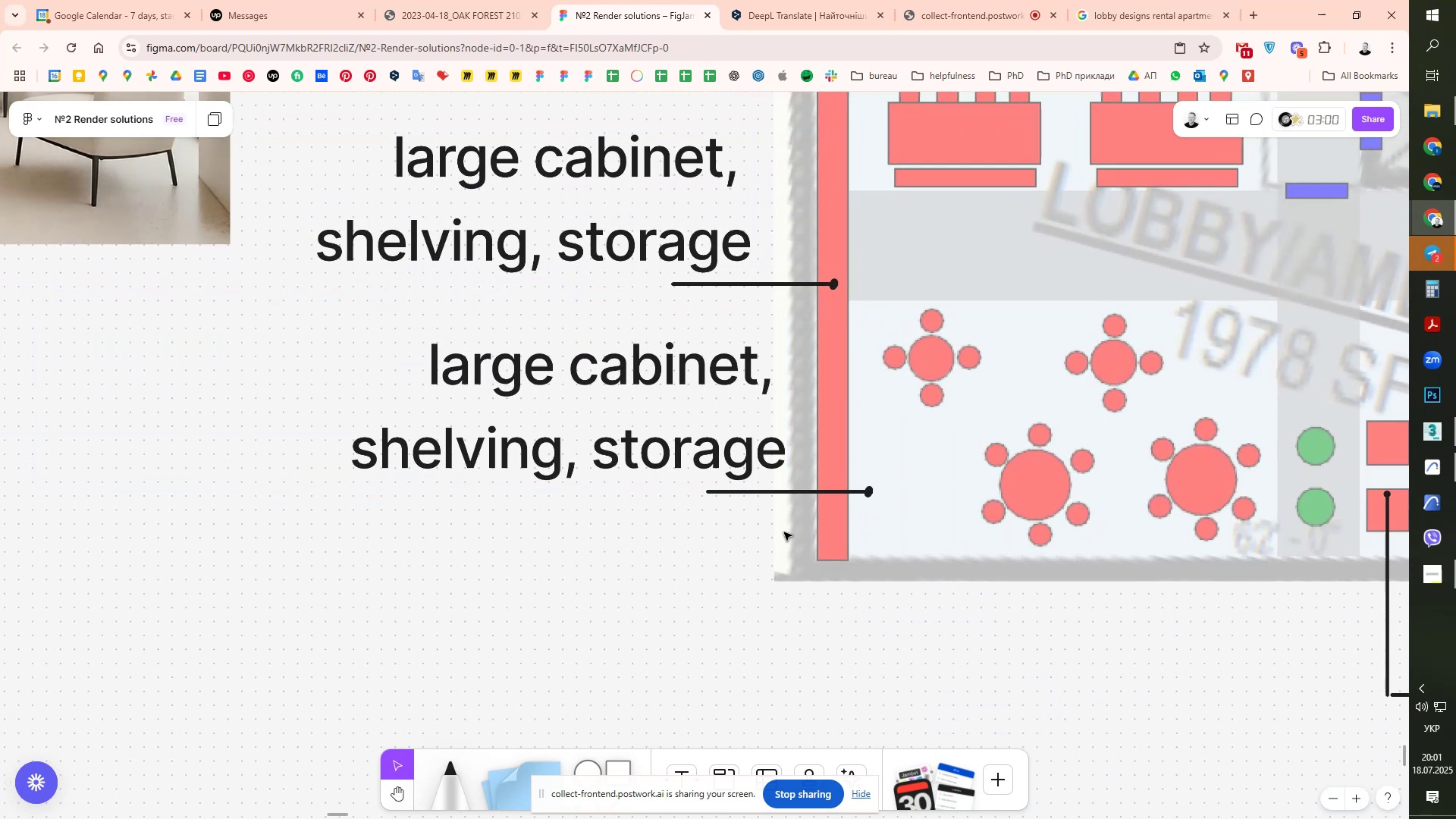 
scroll: coordinate [915, 525], scroll_direction: up, amount: 6.0
 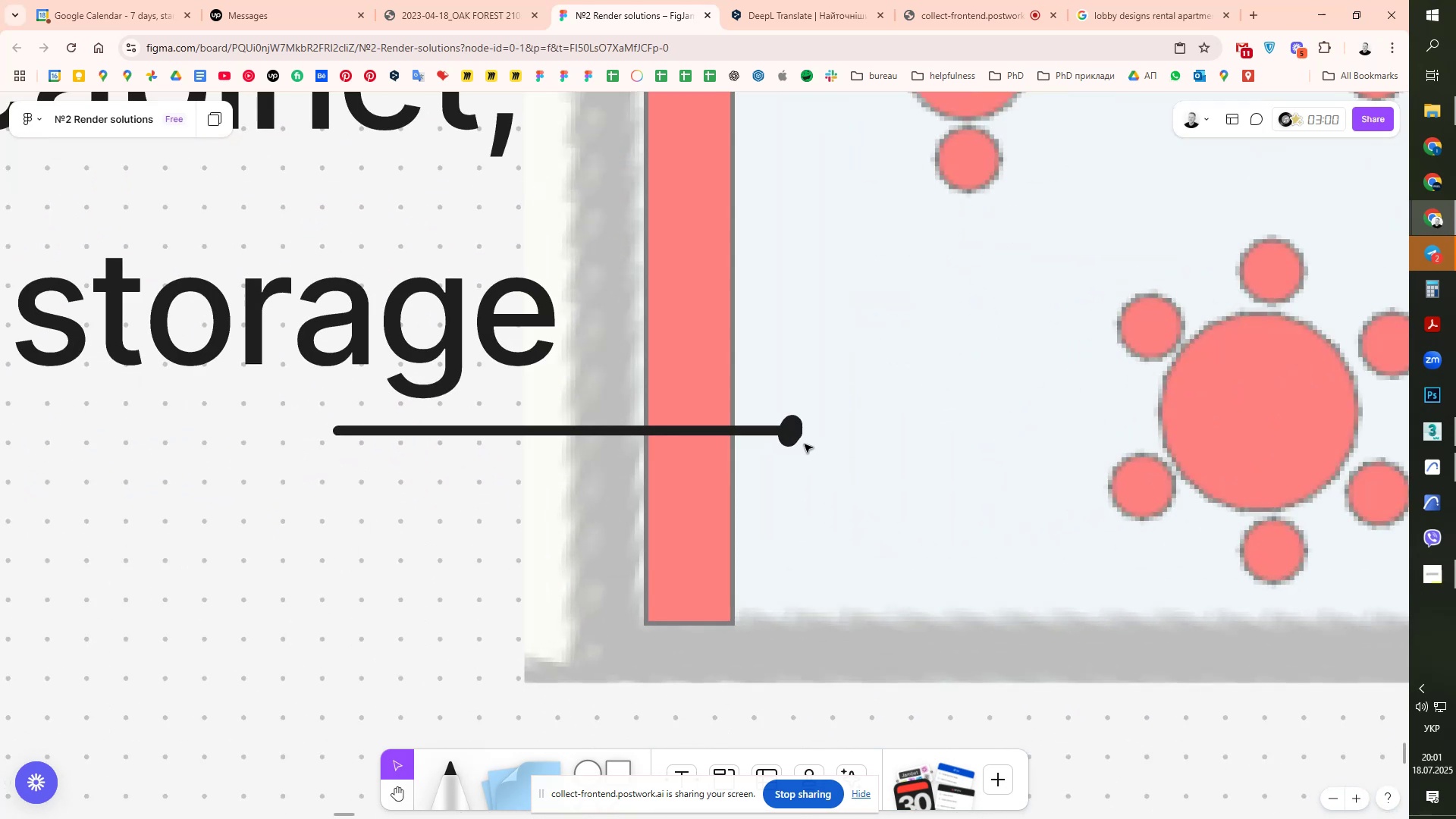 
left_click_drag(start_coordinate=[794, 438], to_coordinate=[1244, 428])
 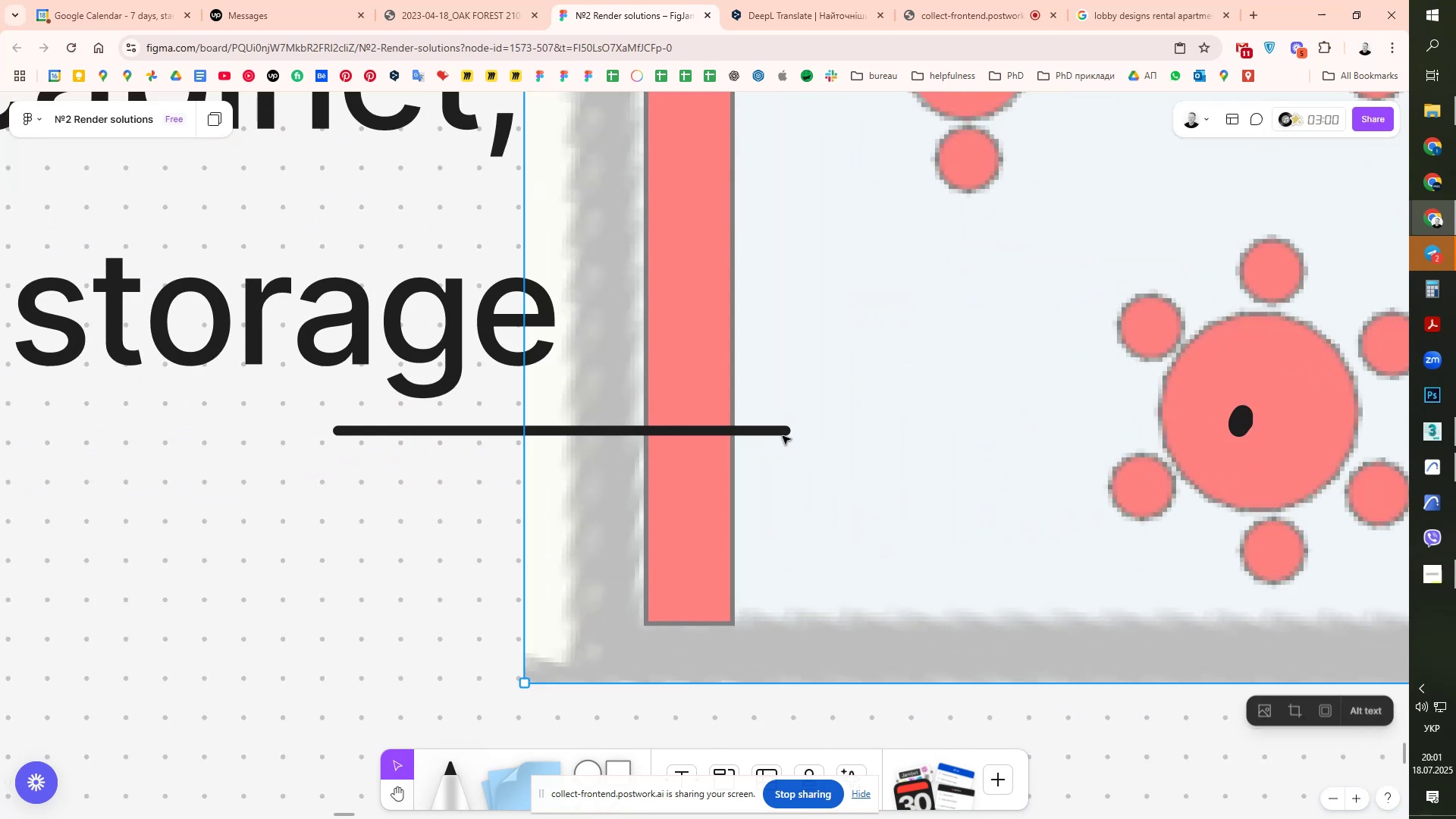 
double_click([787, 434])
 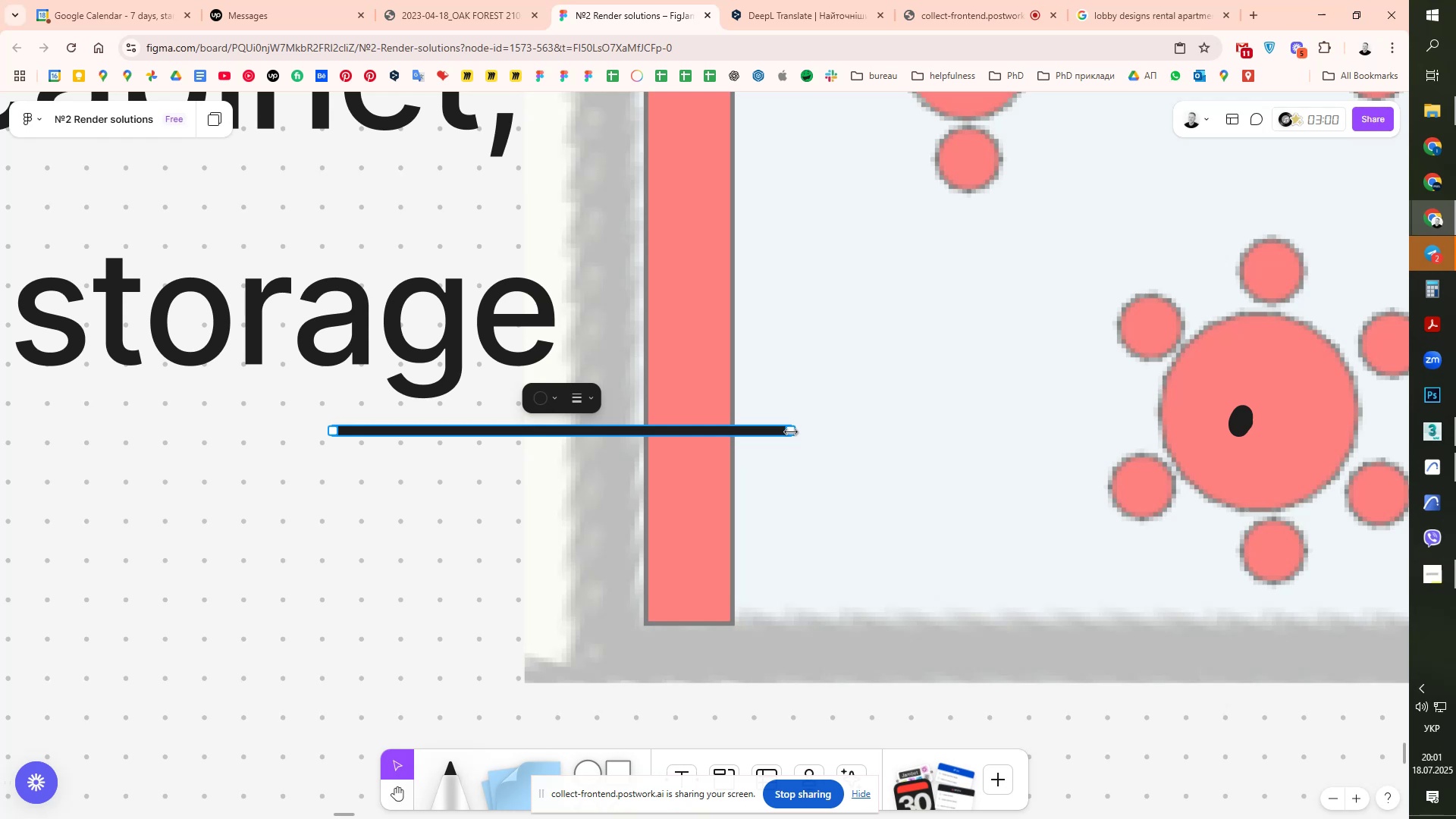 
left_click_drag(start_coordinate=[791, 432], to_coordinate=[1243, 441])
 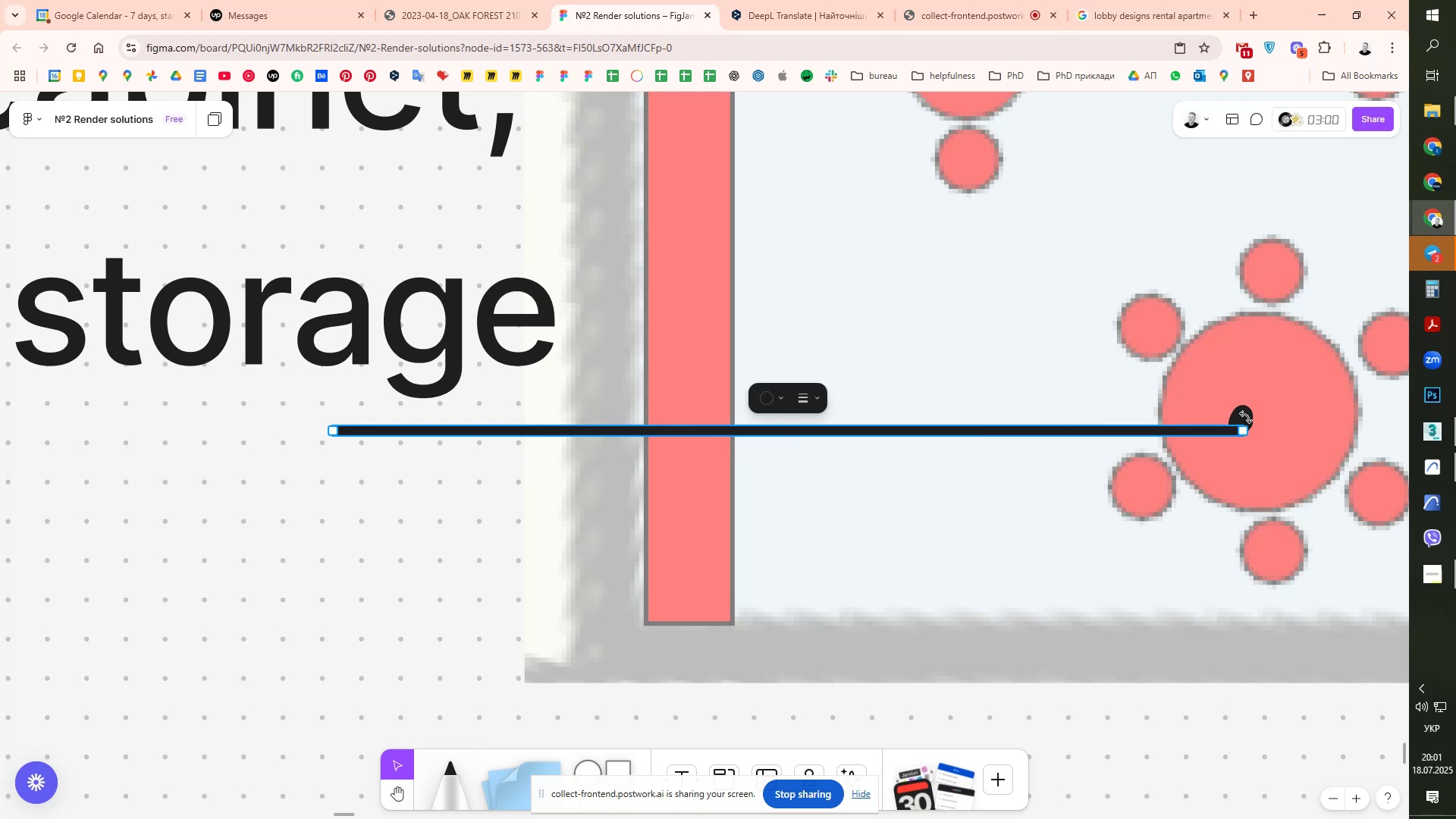 
scroll: coordinate [1256, 422], scroll_direction: up, amount: 7.0
 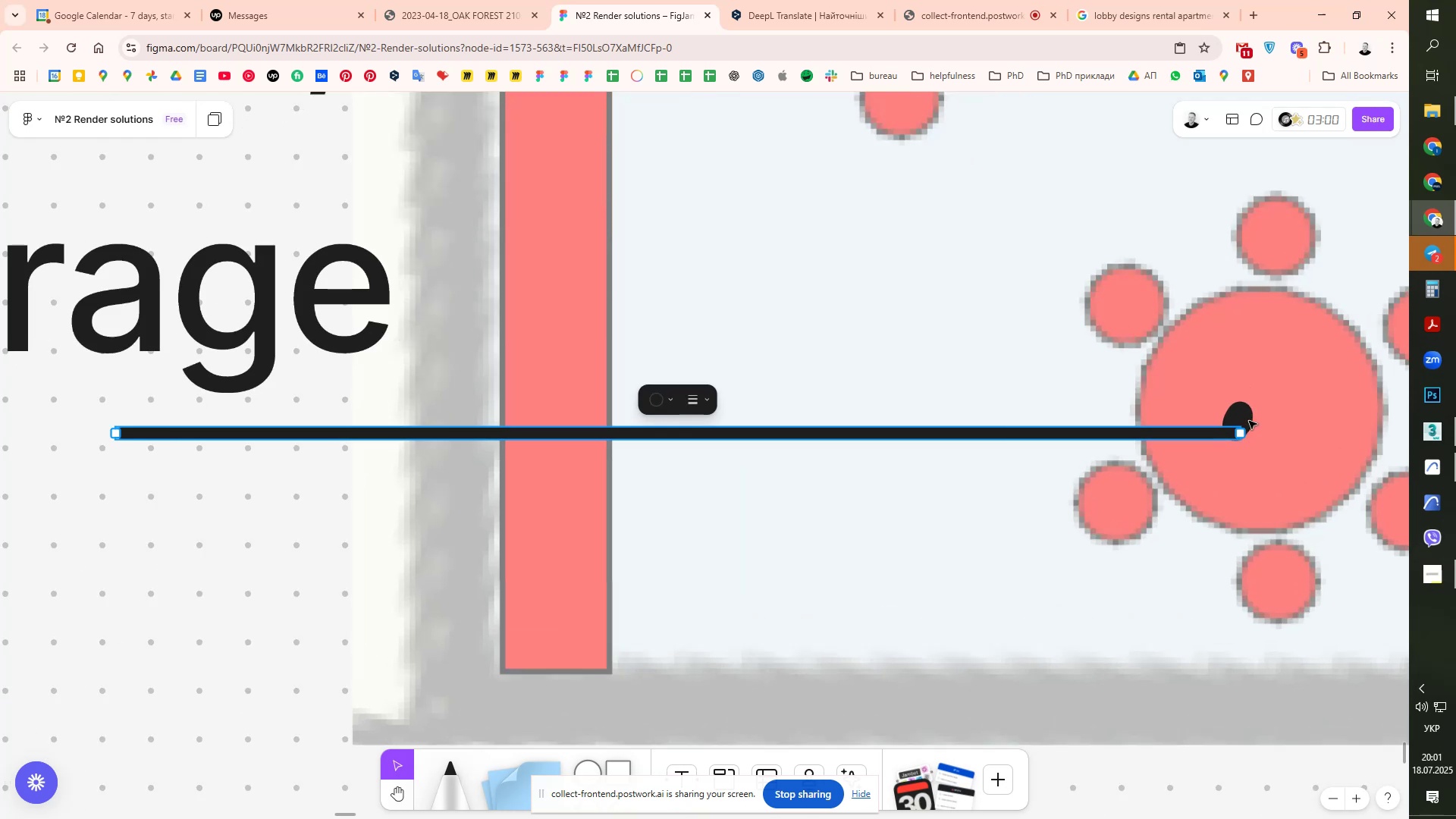 
left_click_drag(start_coordinate=[1249, 421], to_coordinate=[1248, 429])
 